 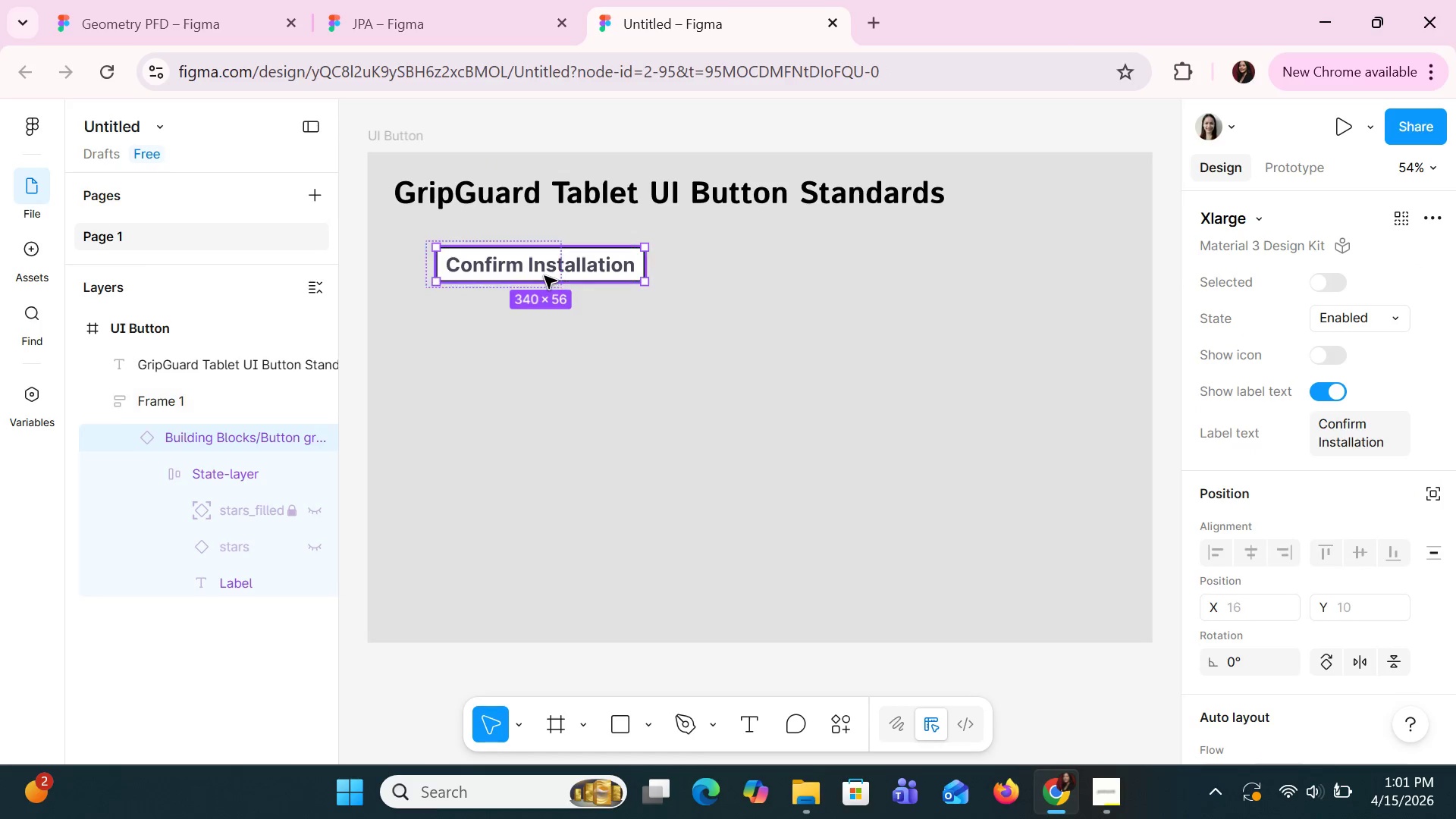 
left_click([544, 278])
 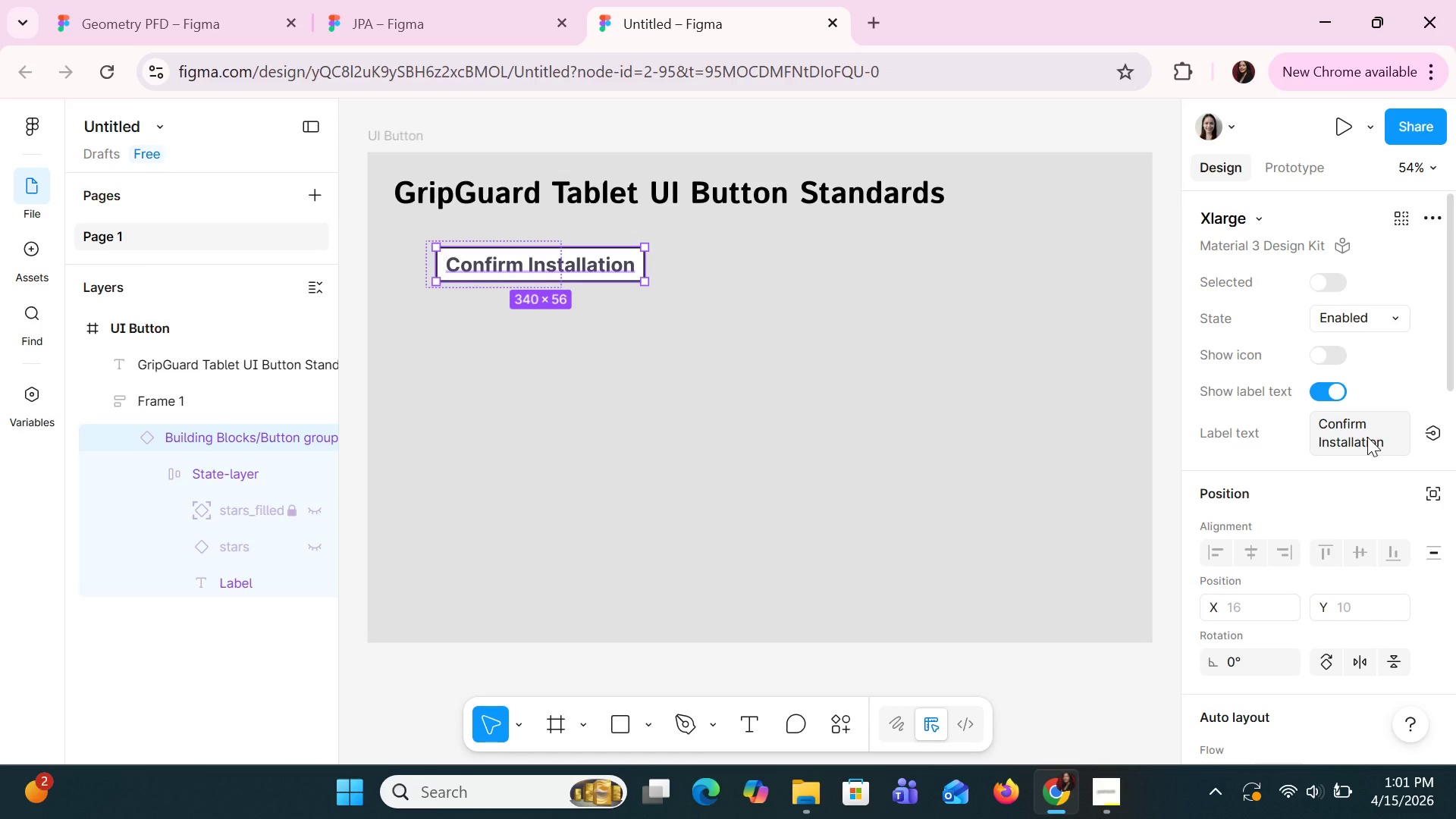 
scroll: coordinate [1363, 438], scroll_direction: down, amount: 9.0
 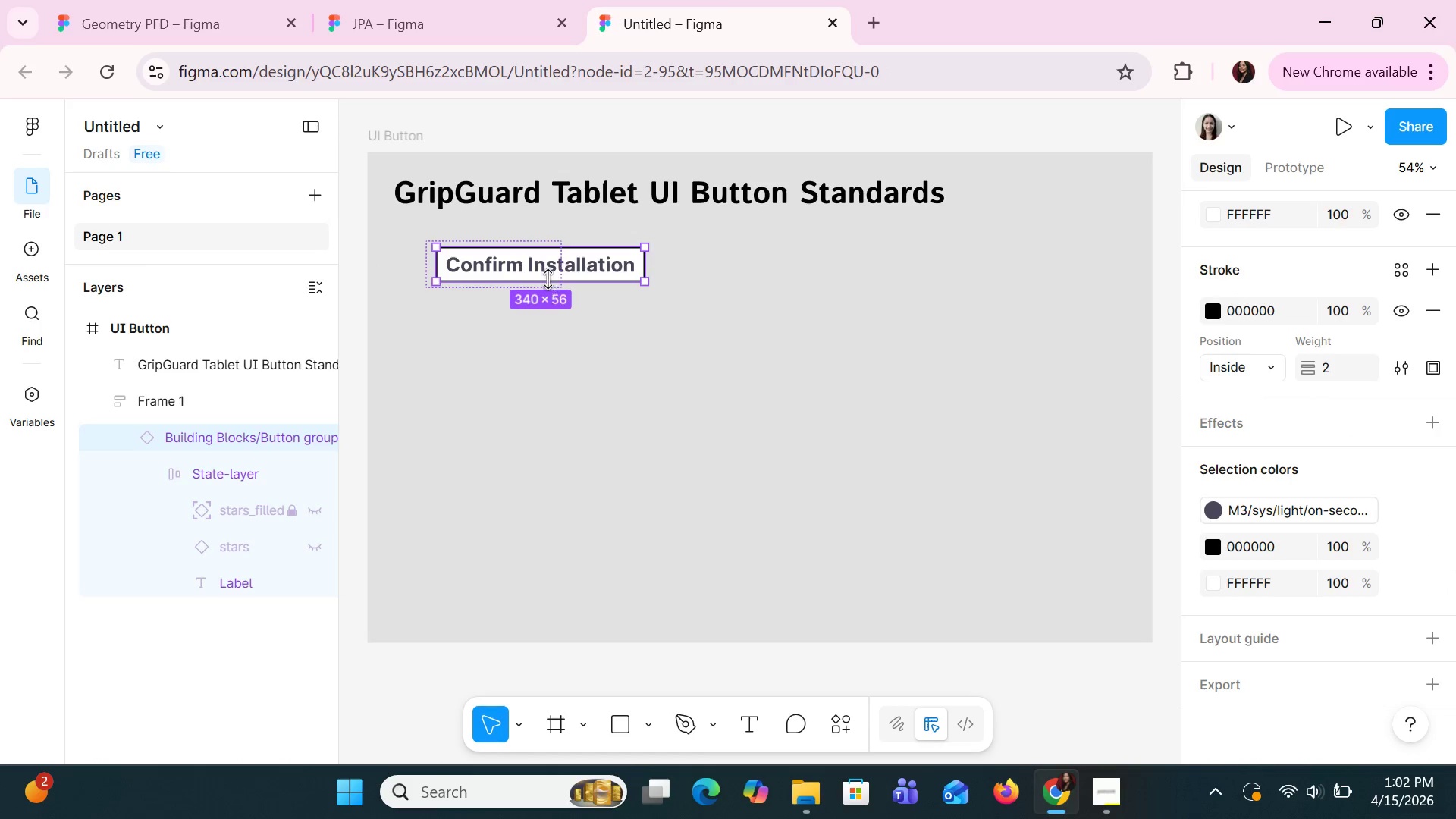 
double_click([542, 265])
 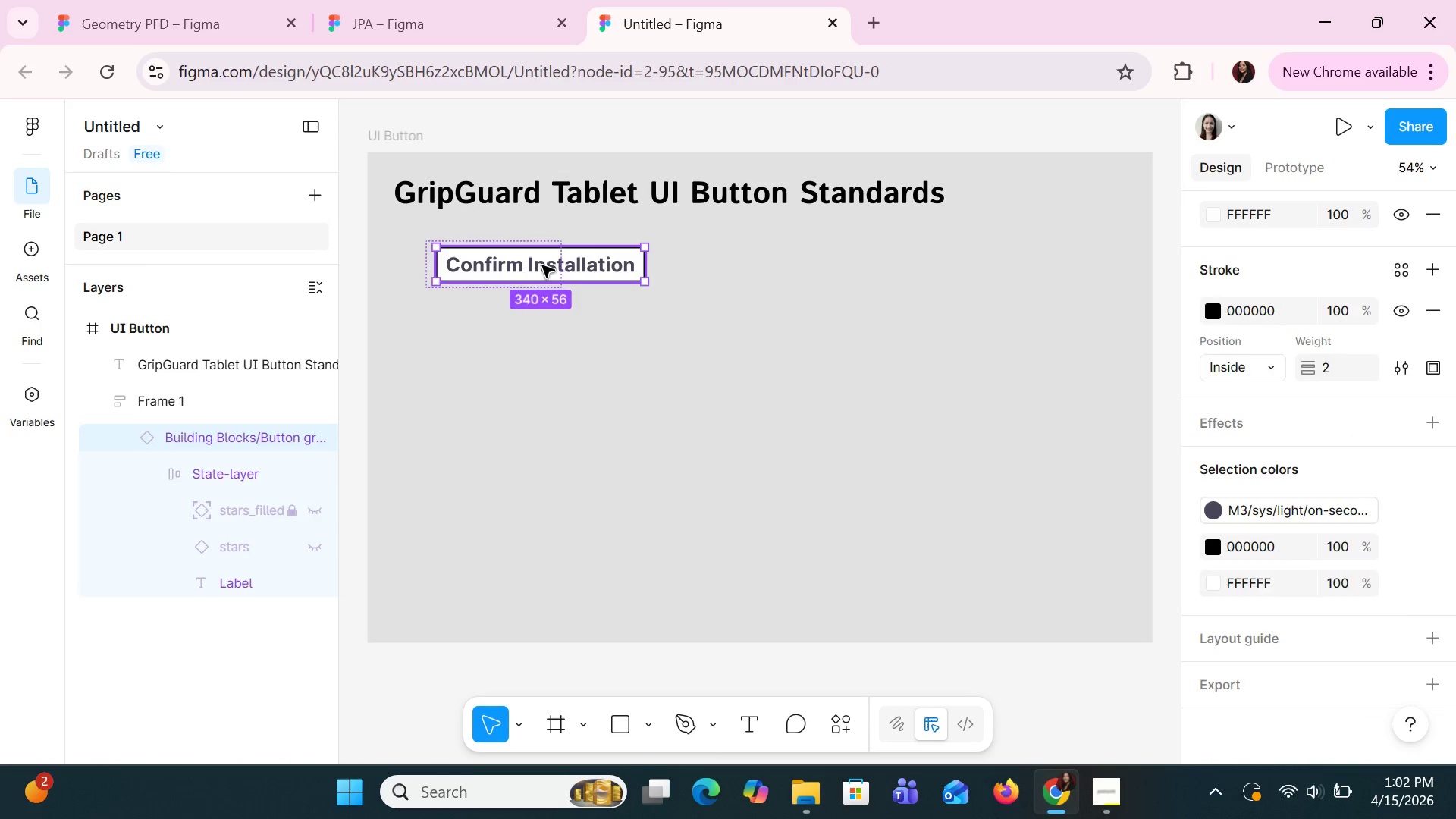 
triple_click([542, 265])
 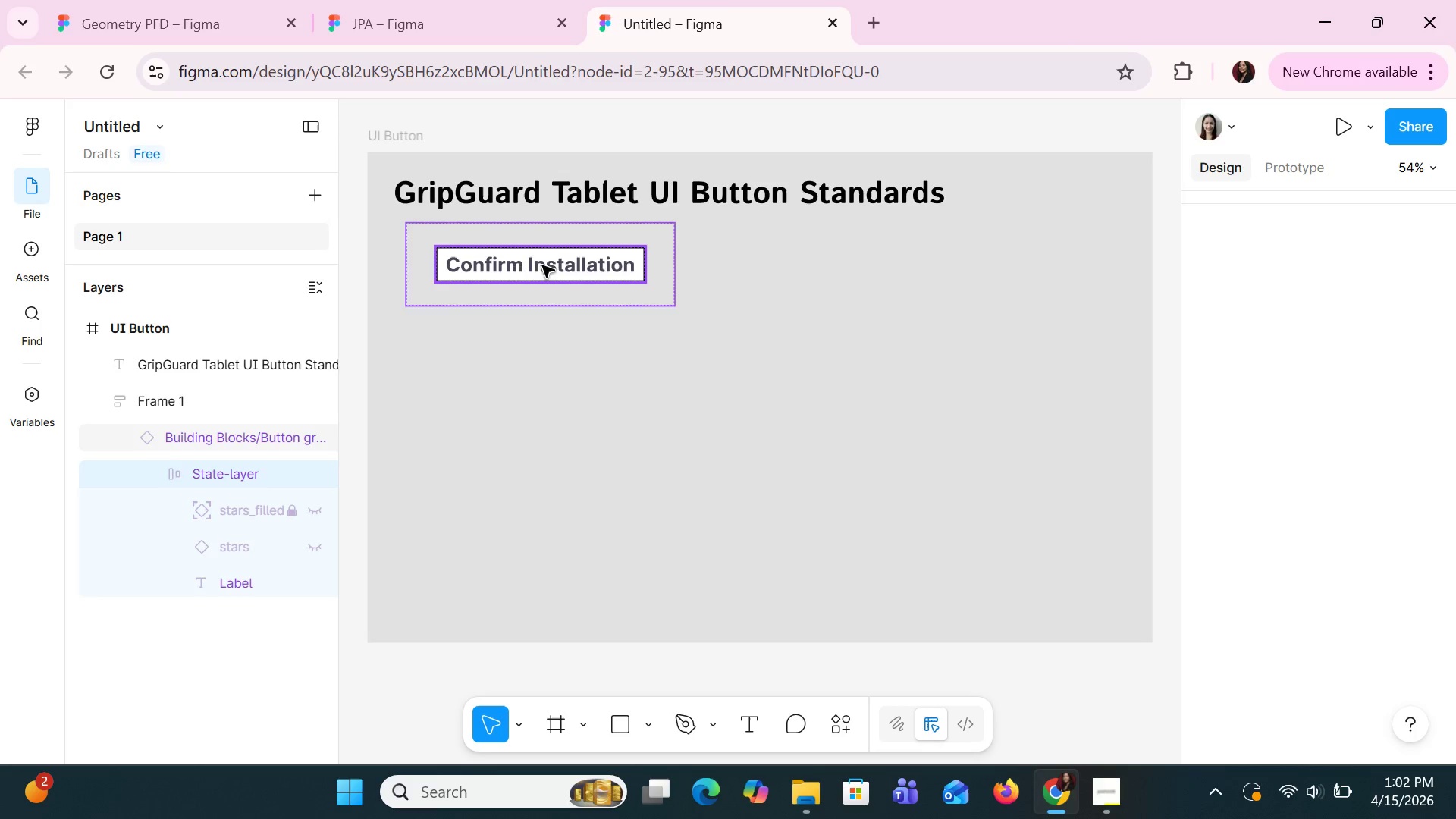 
triple_click([542, 265])
 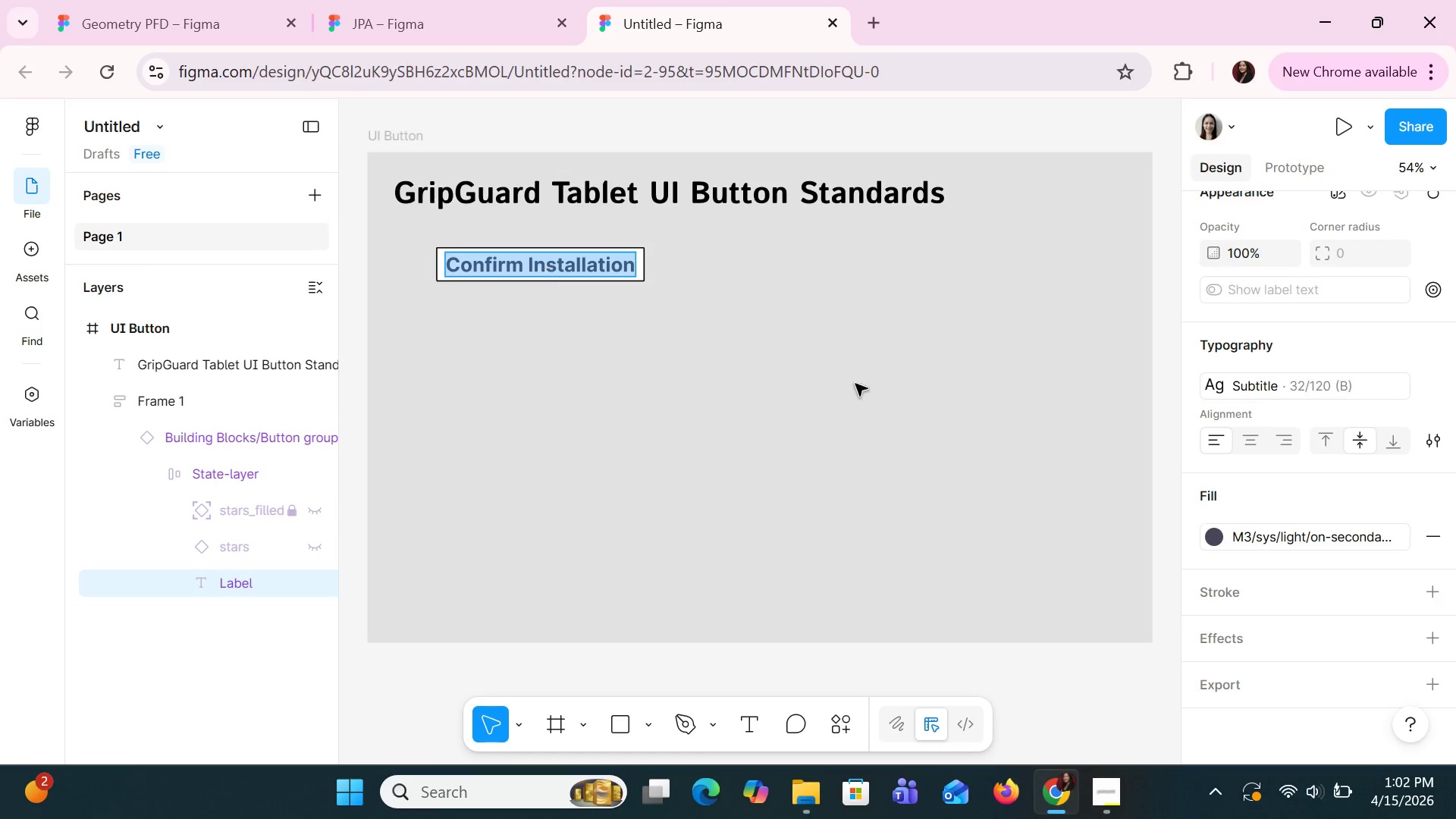 
left_click([1291, 388])
 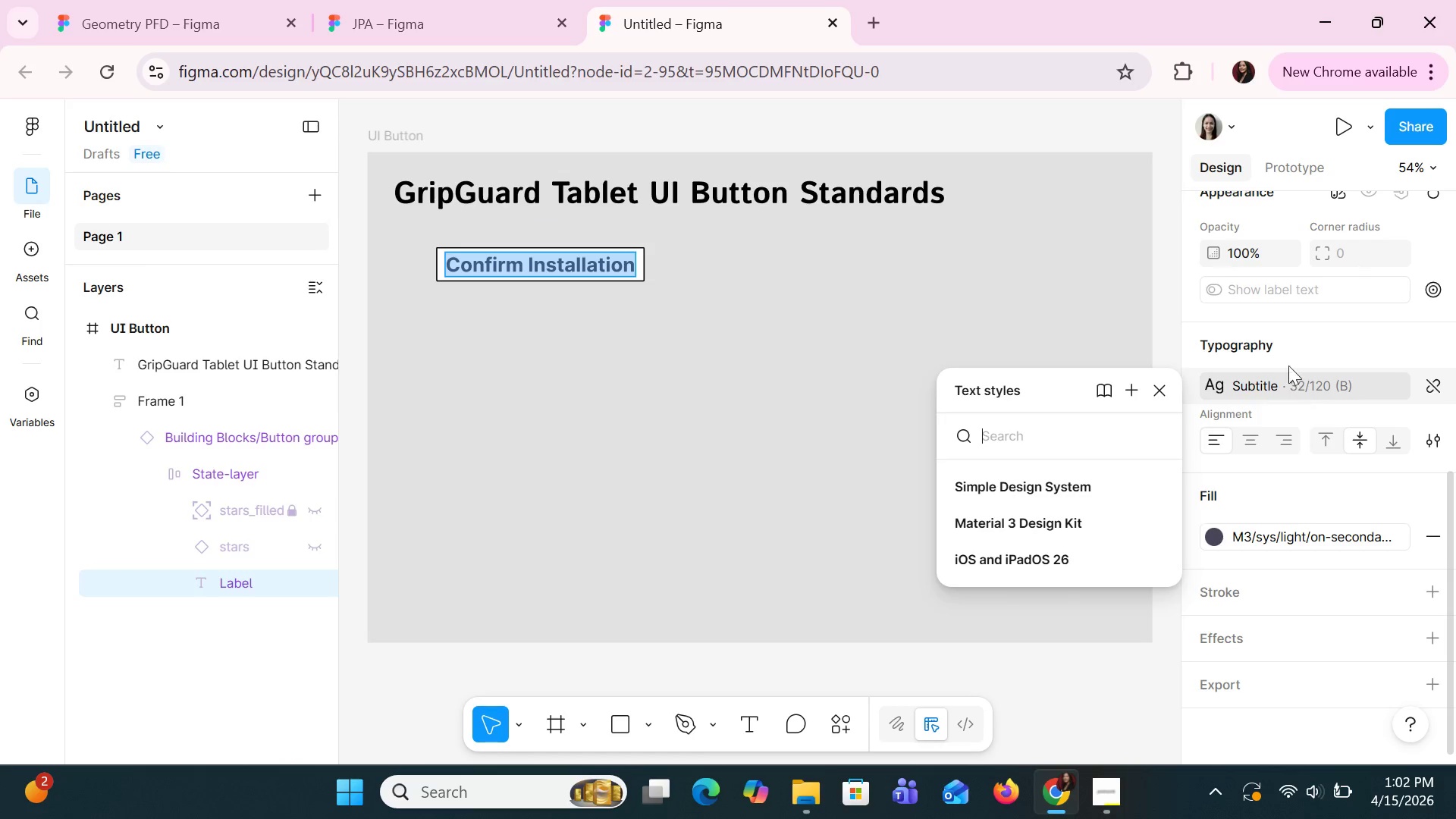 
left_click([964, 265])
 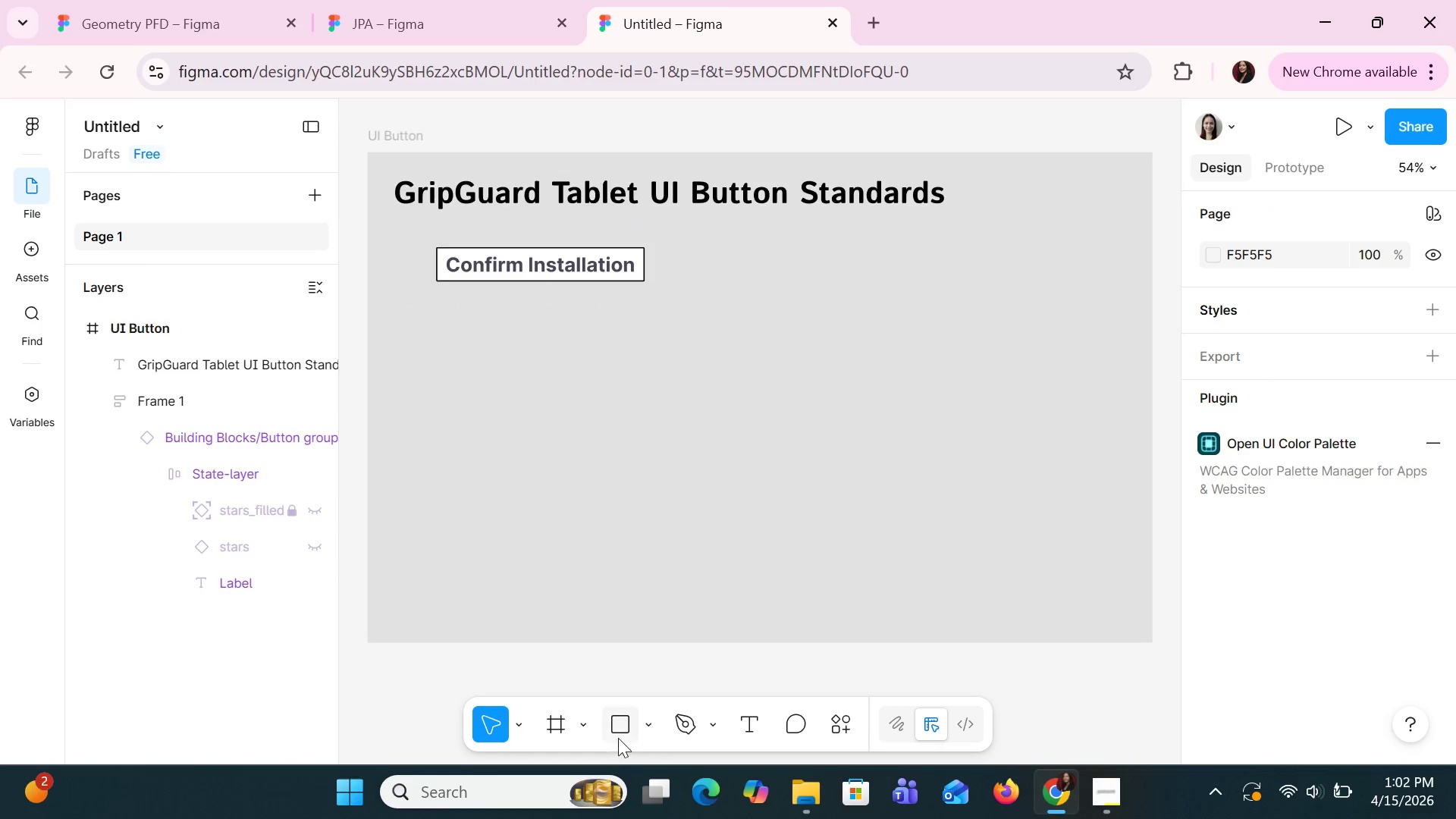 
wait(6.25)
 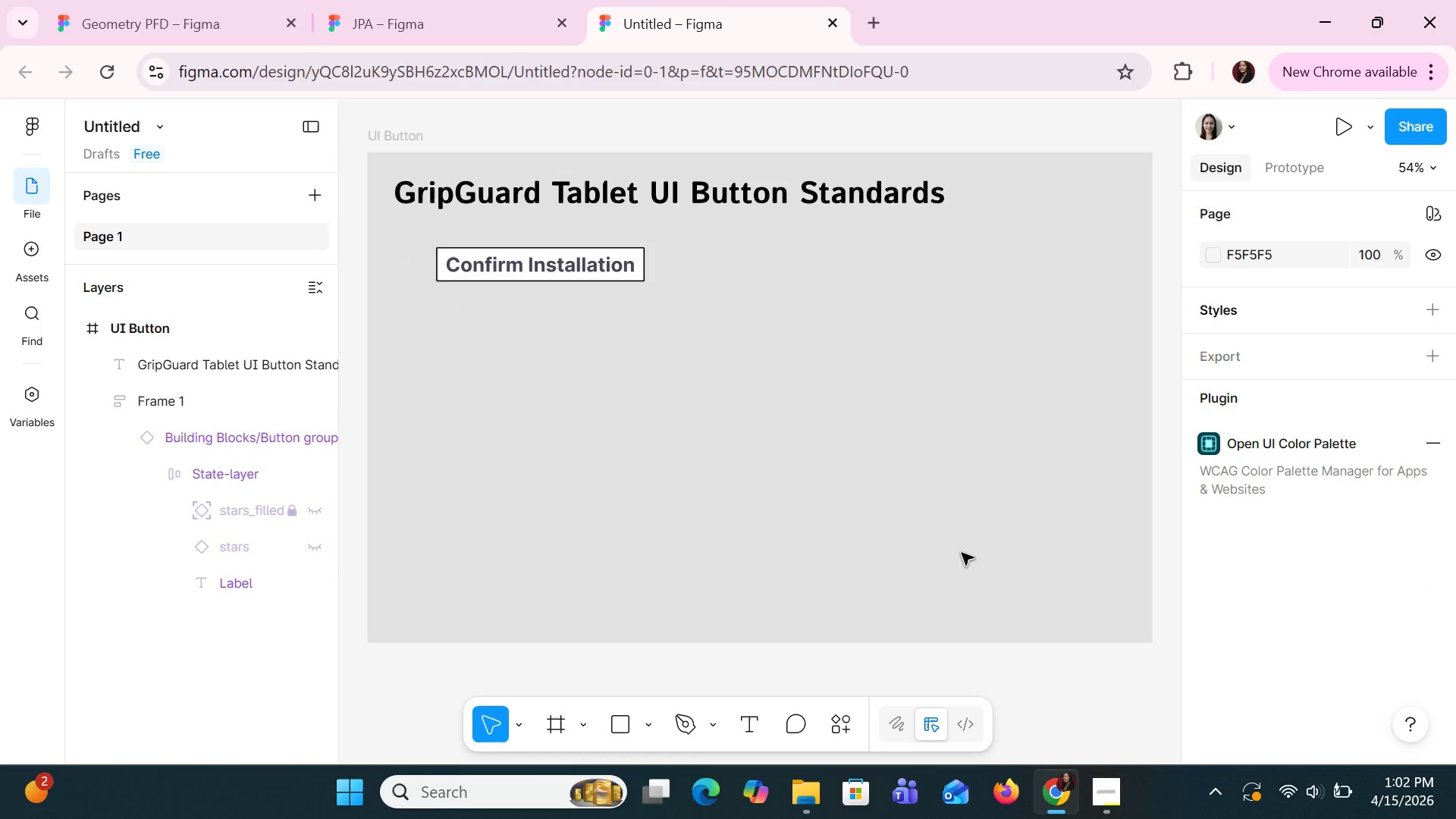 
left_click_drag(start_coordinate=[723, 245], to_coordinate=[912, 280])
 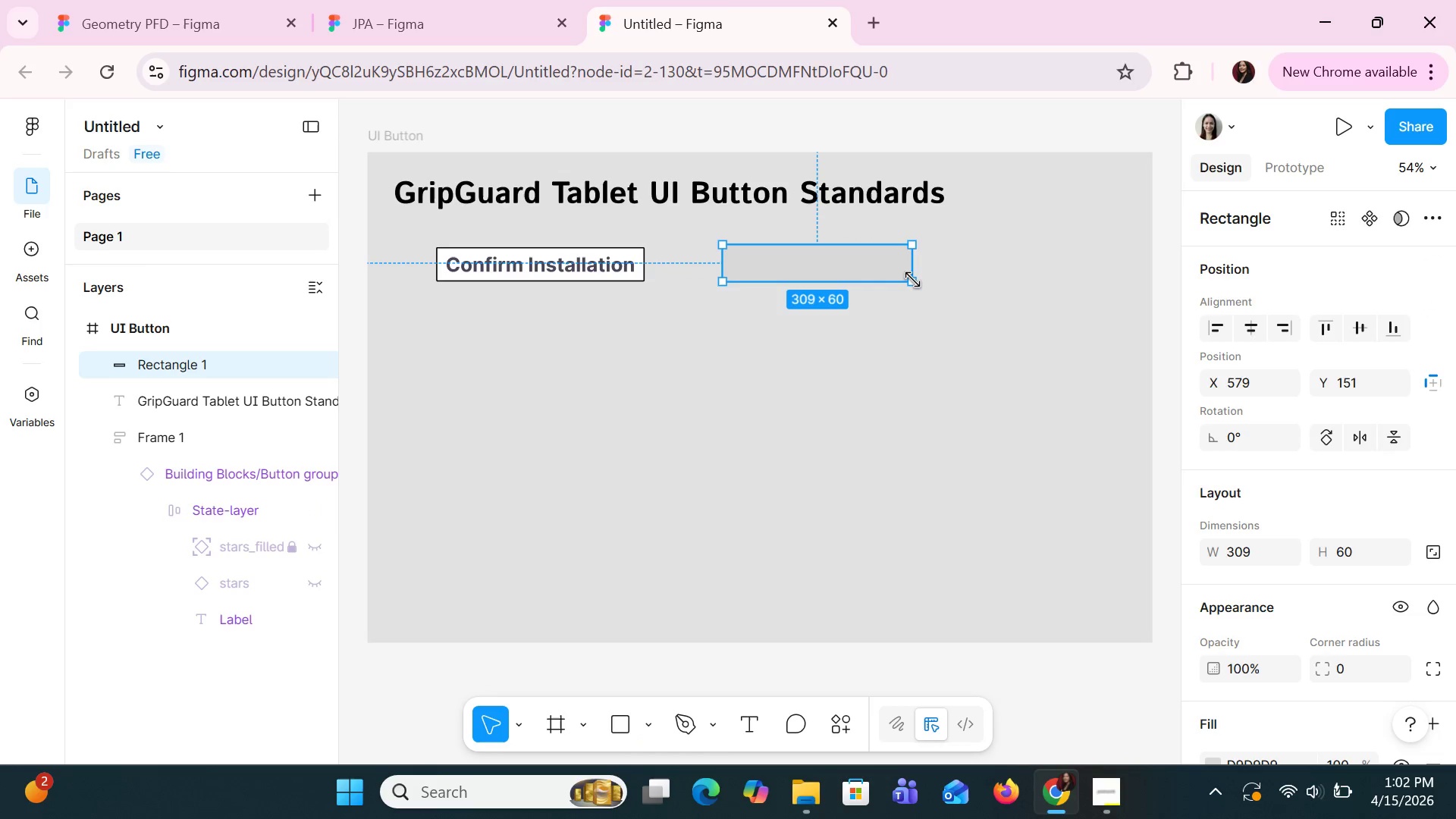 
left_click_drag(start_coordinate=[912, 280], to_coordinate=[927, 280])
 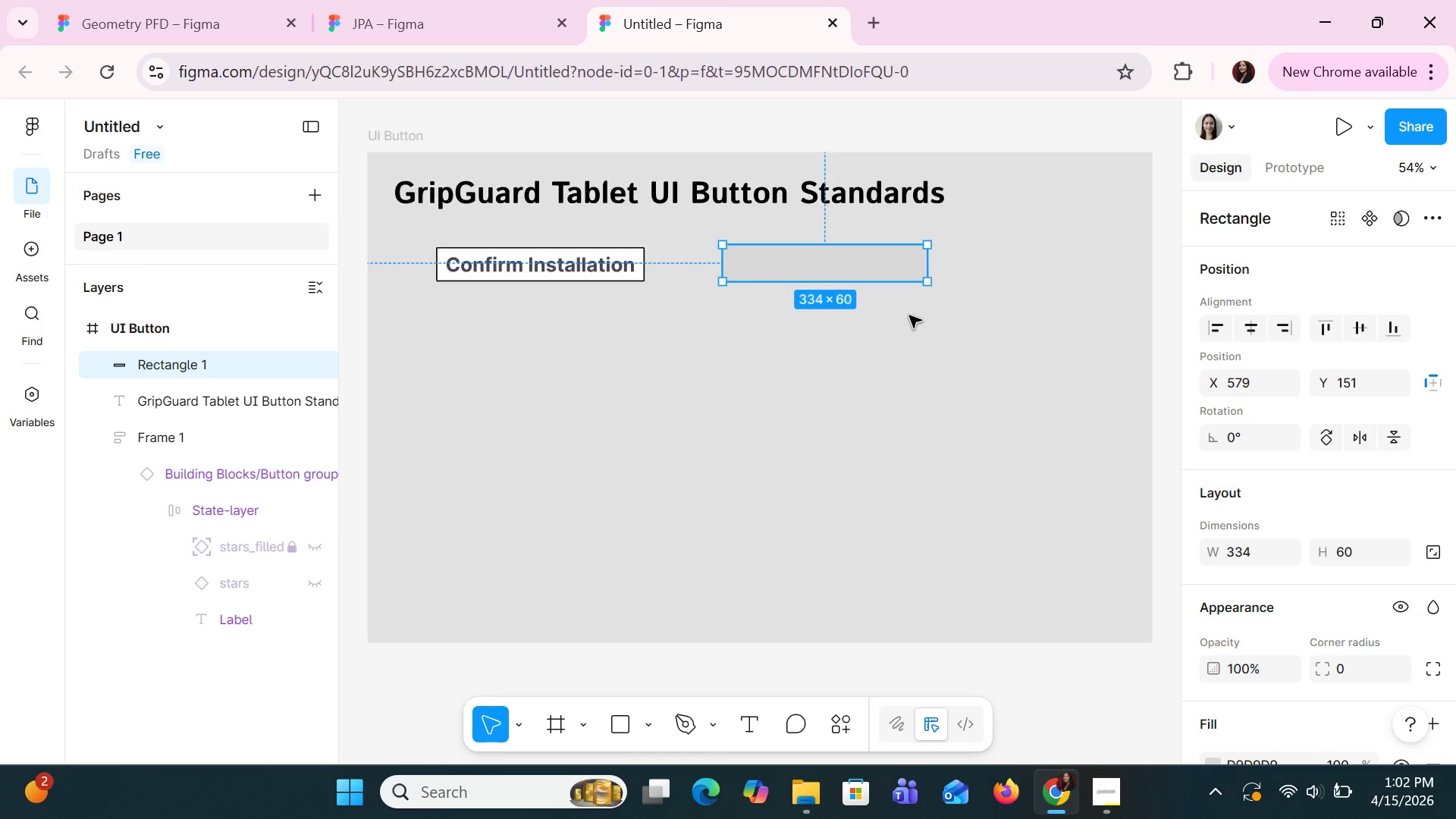 
left_click([909, 315])
 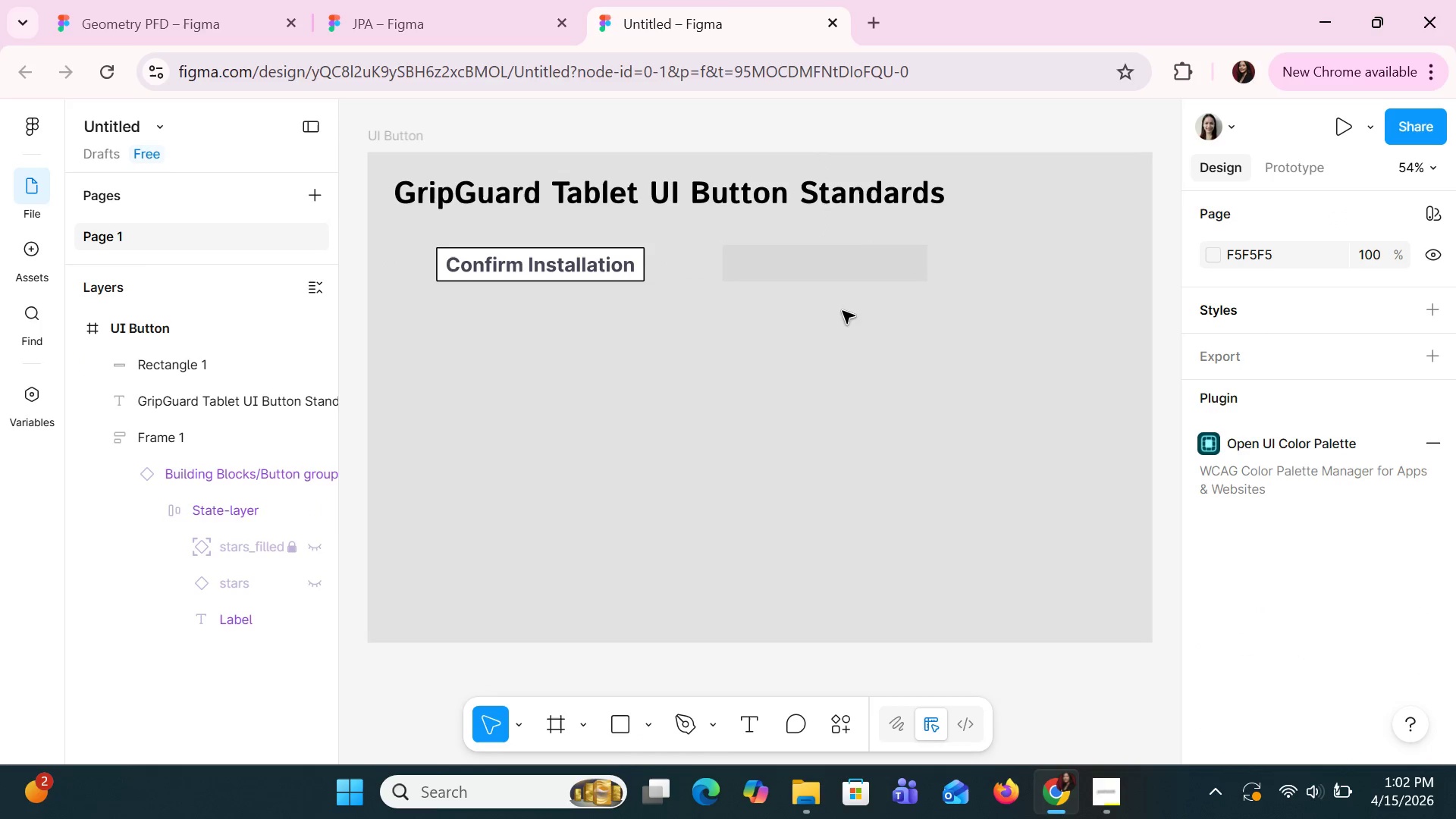 
left_click([856, 253])
 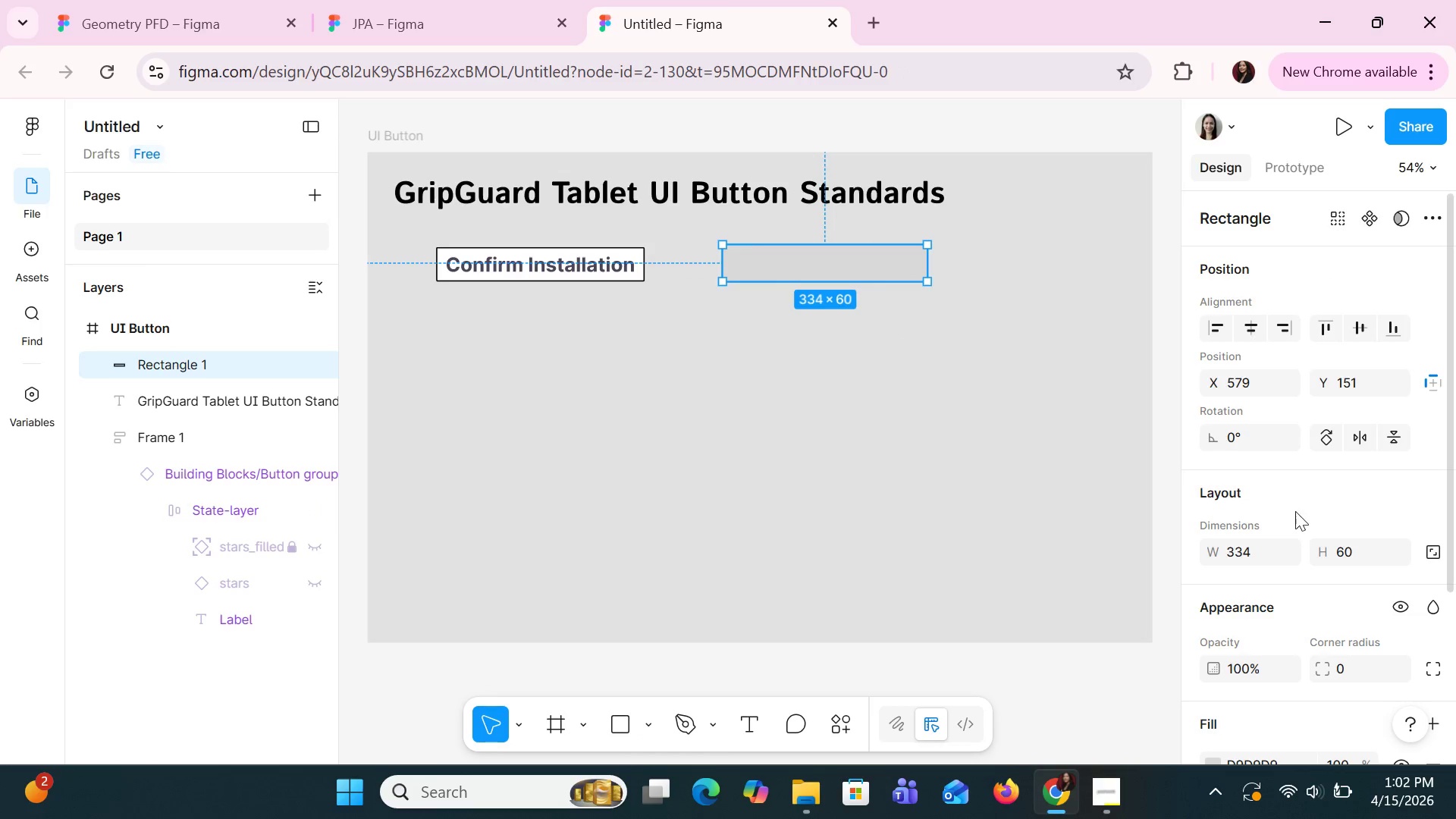 
scroll: coordinate [1294, 519], scroll_direction: down, amount: 3.0
 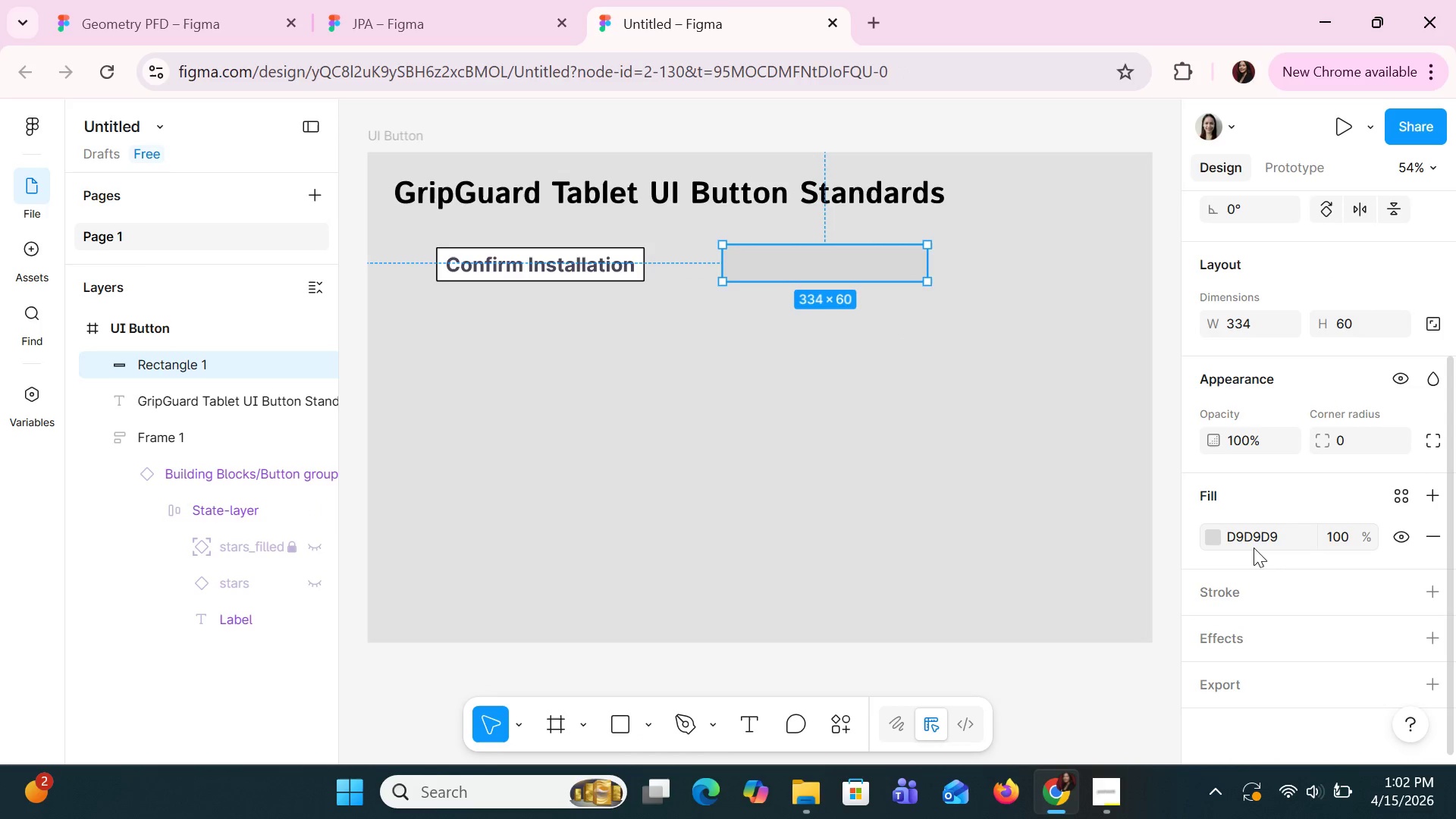 
left_click([1254, 547])
 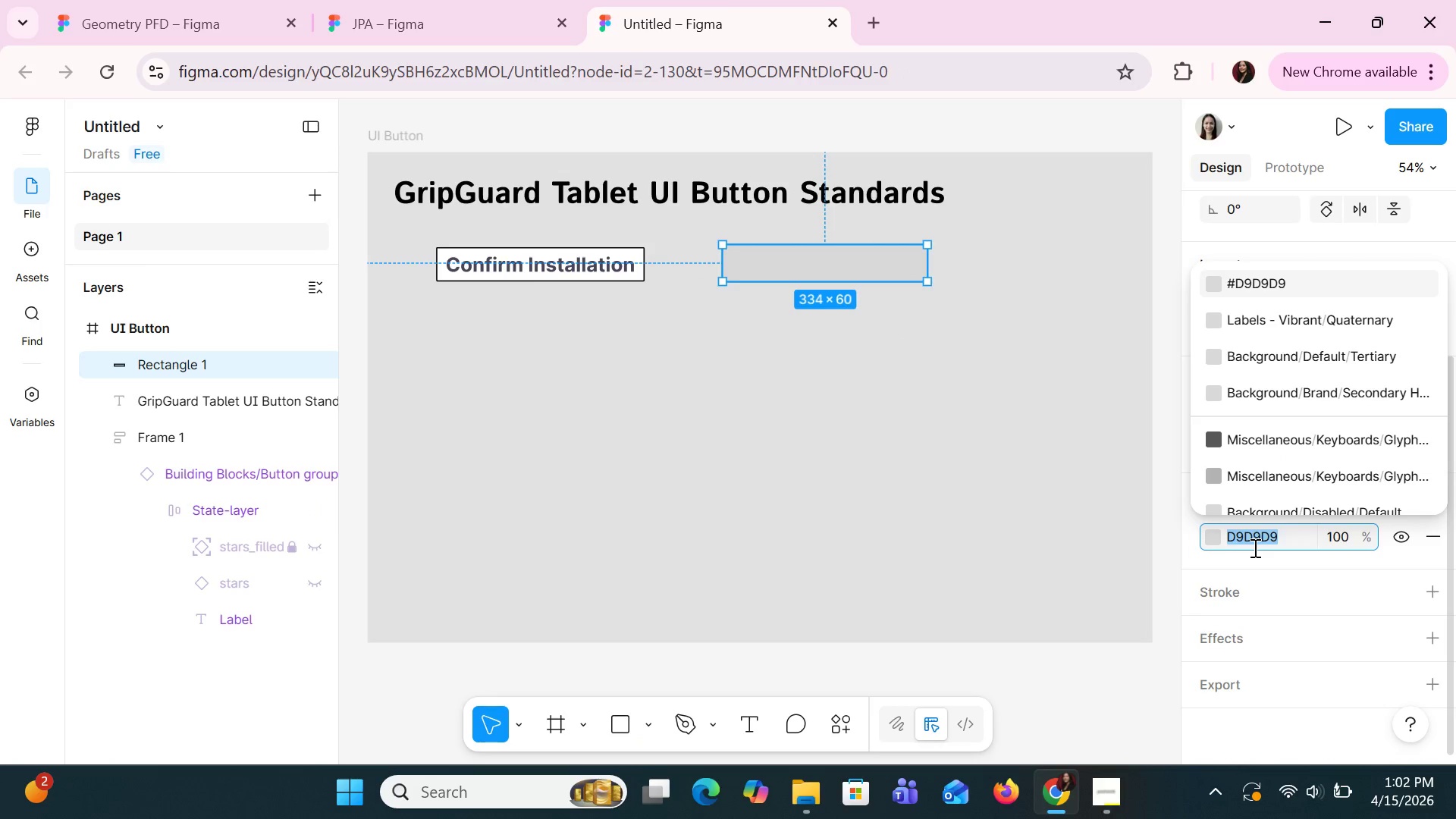 
left_click([1254, 548])
 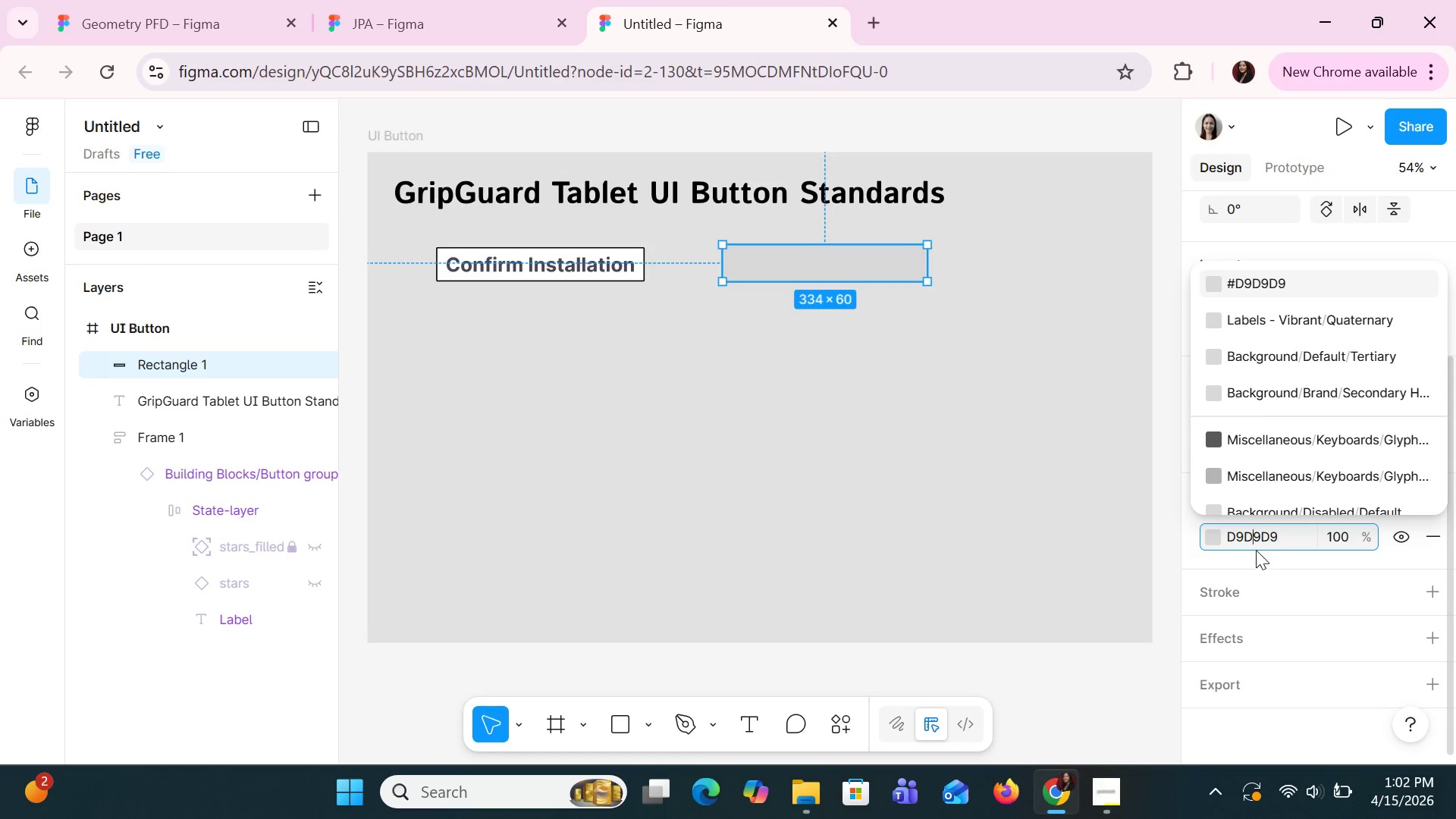 
left_click([1257, 520])
 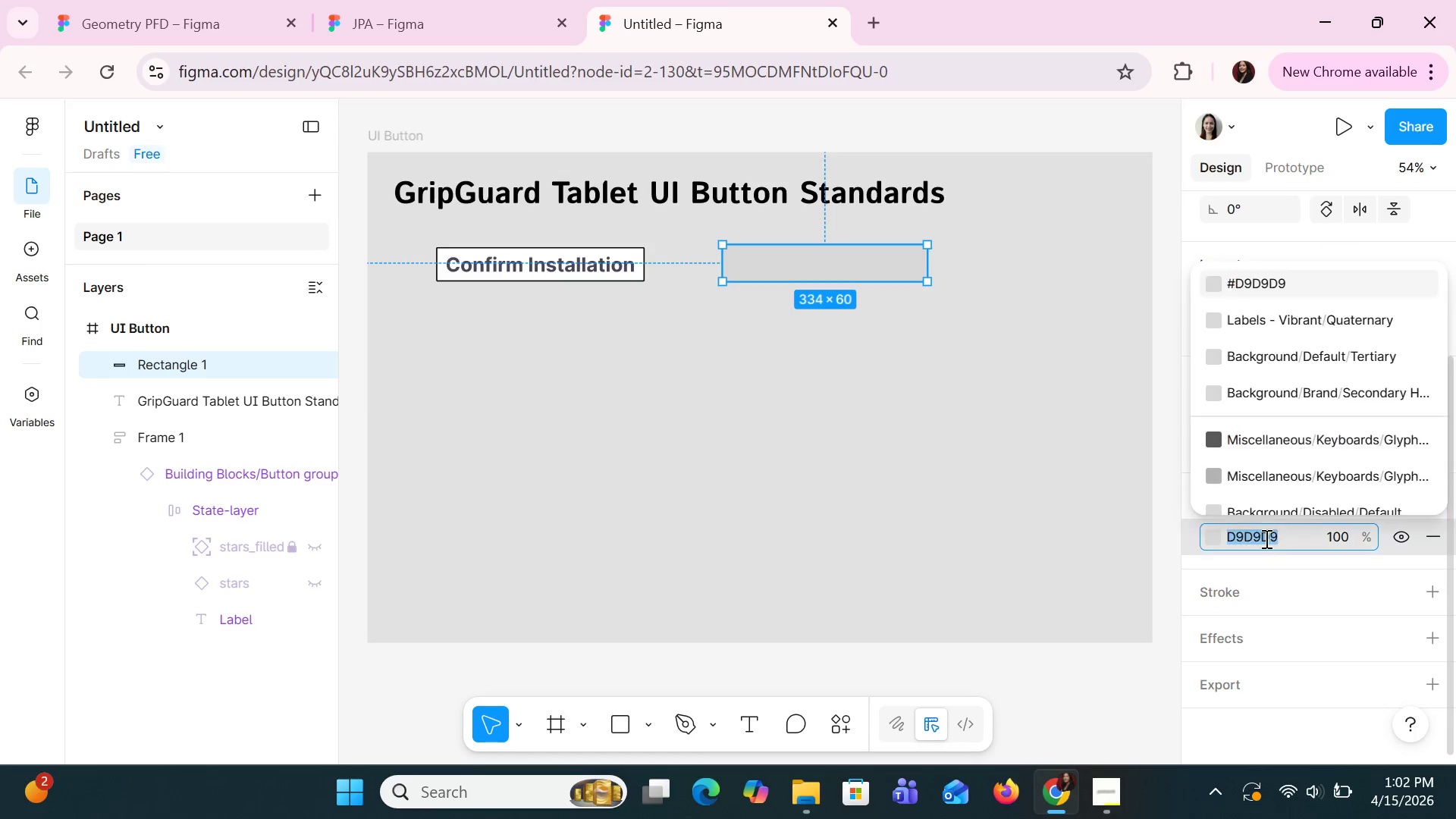 
double_click([1265, 538])
 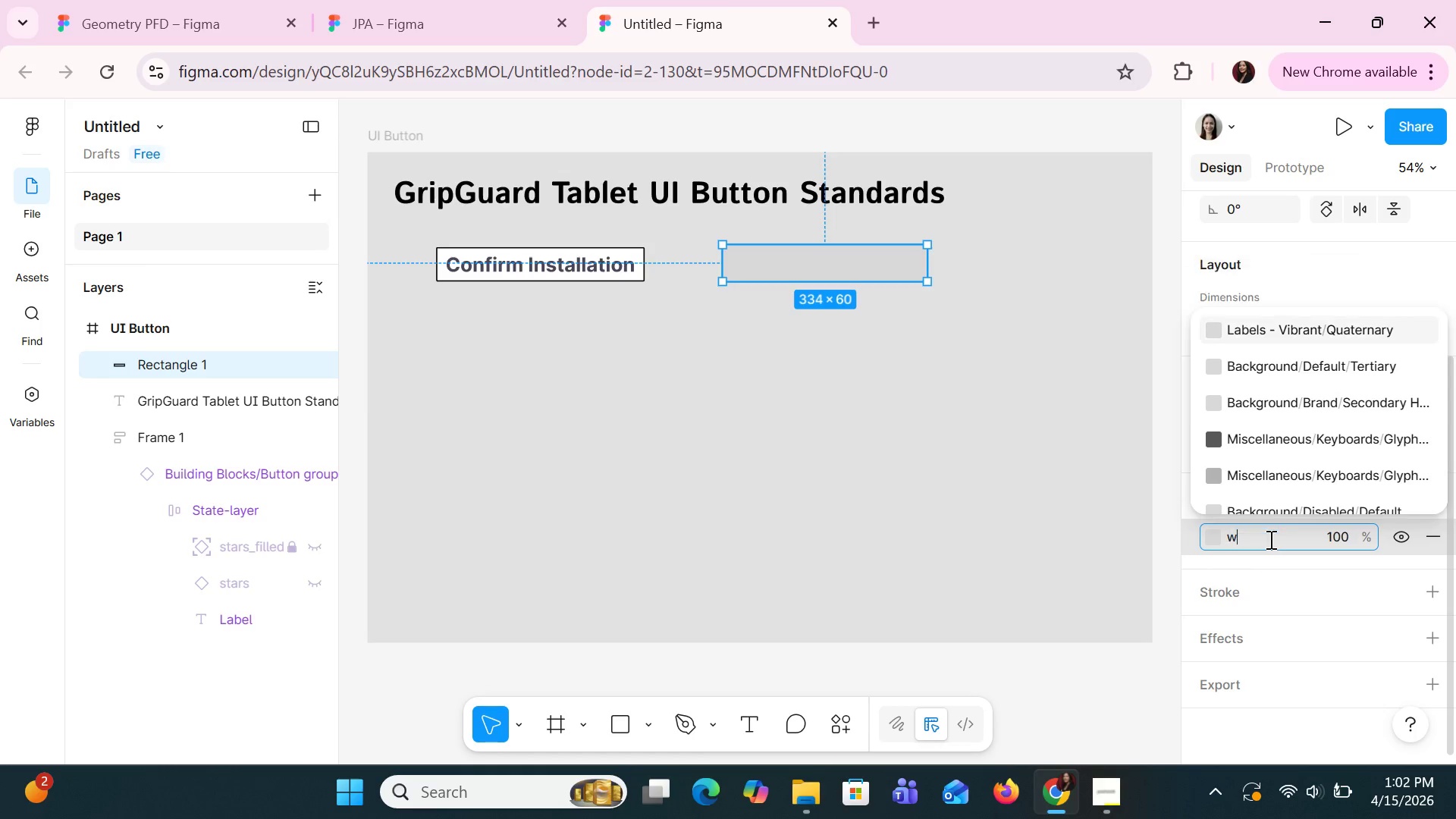 
type(white)
 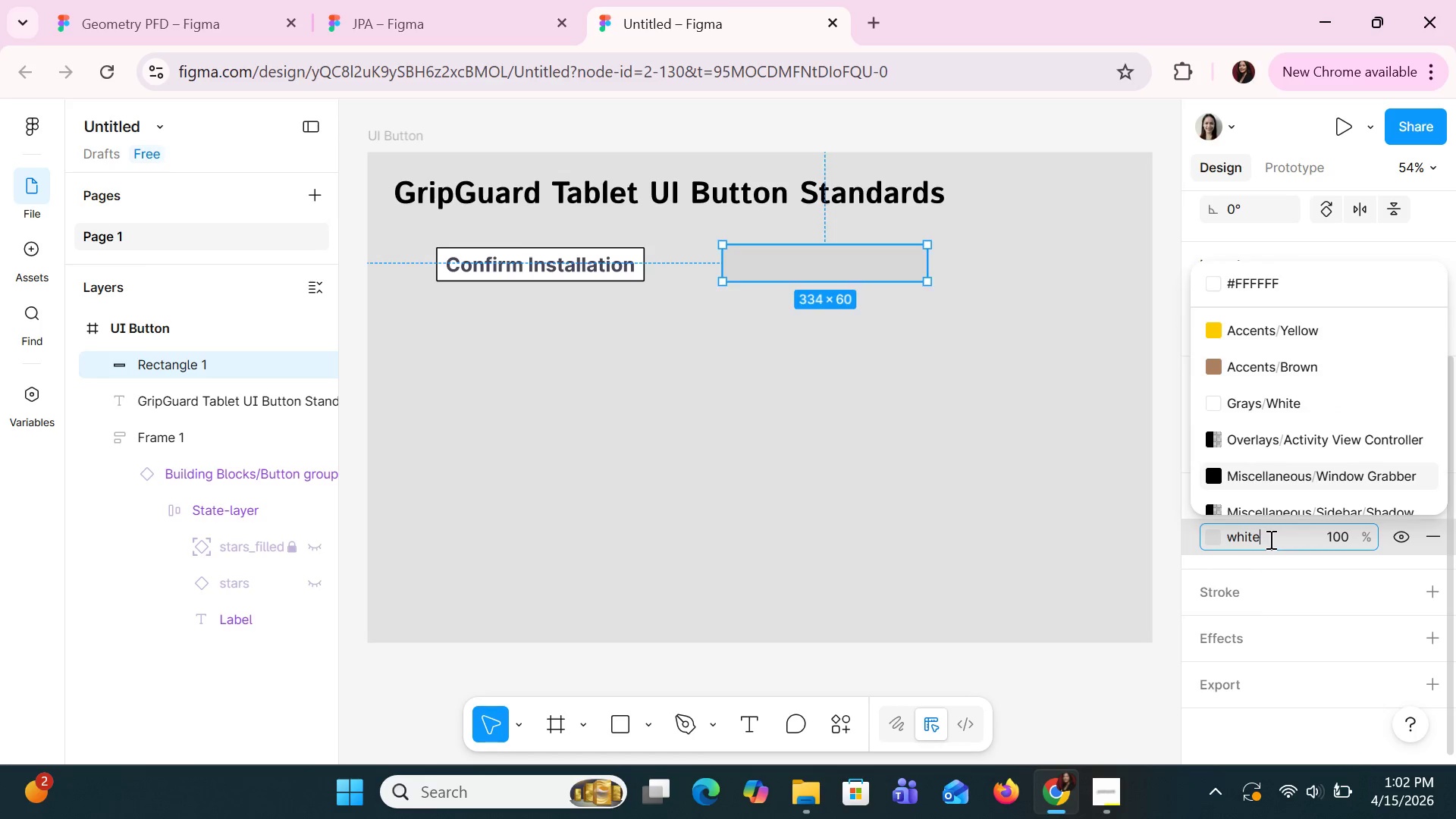 
key(Enter)
 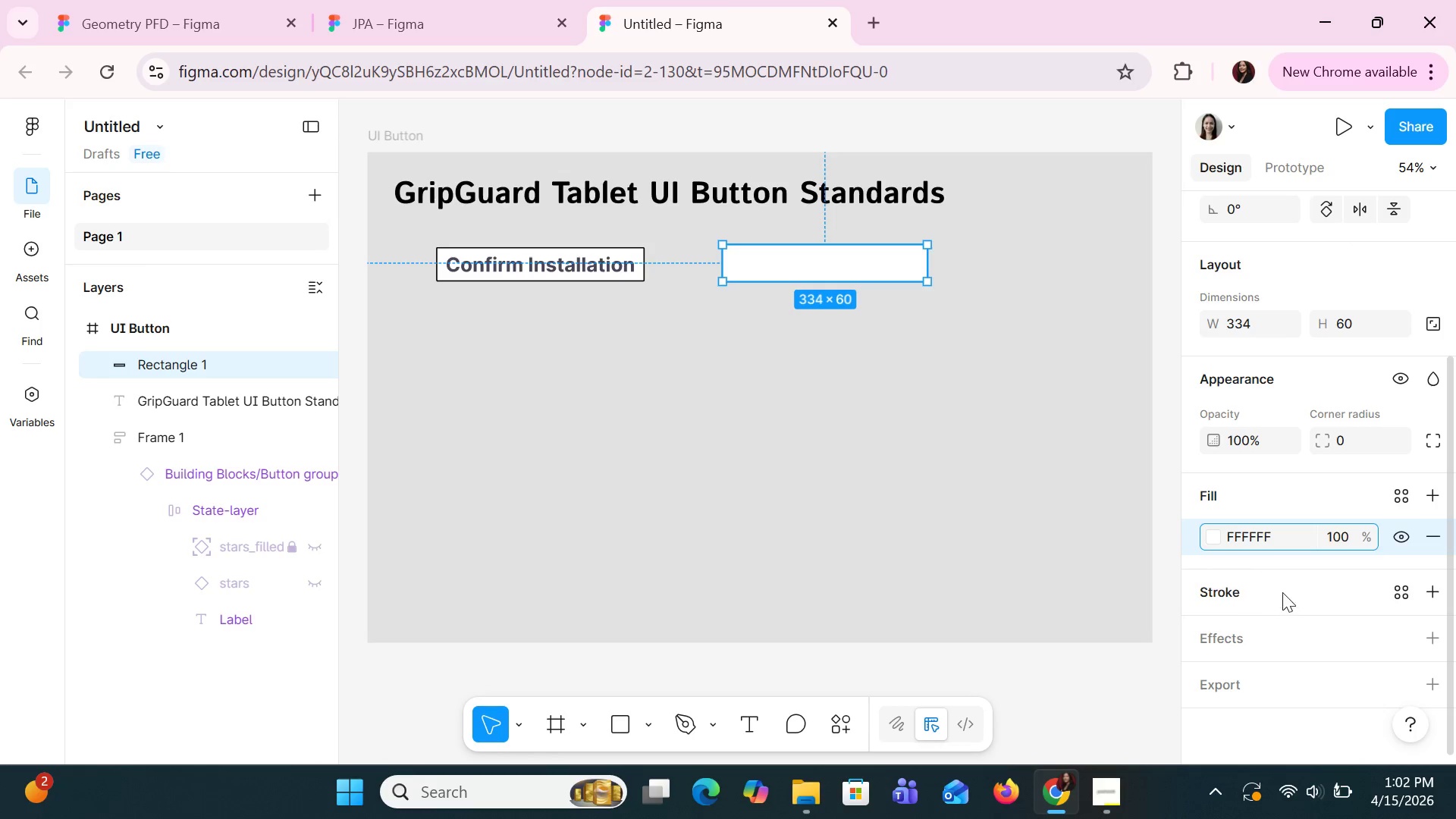 
left_click([1277, 578])
 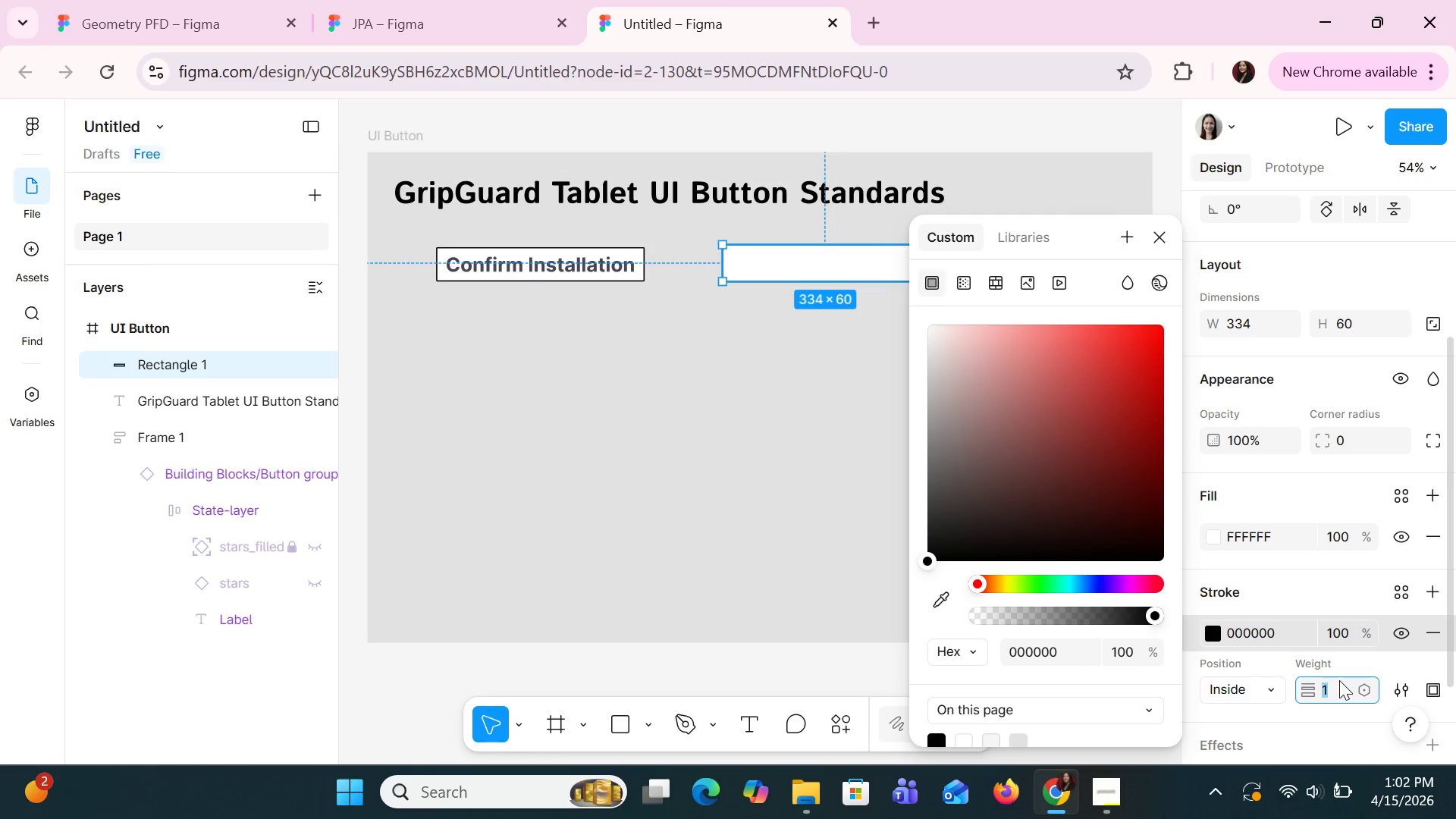 
key(2)
 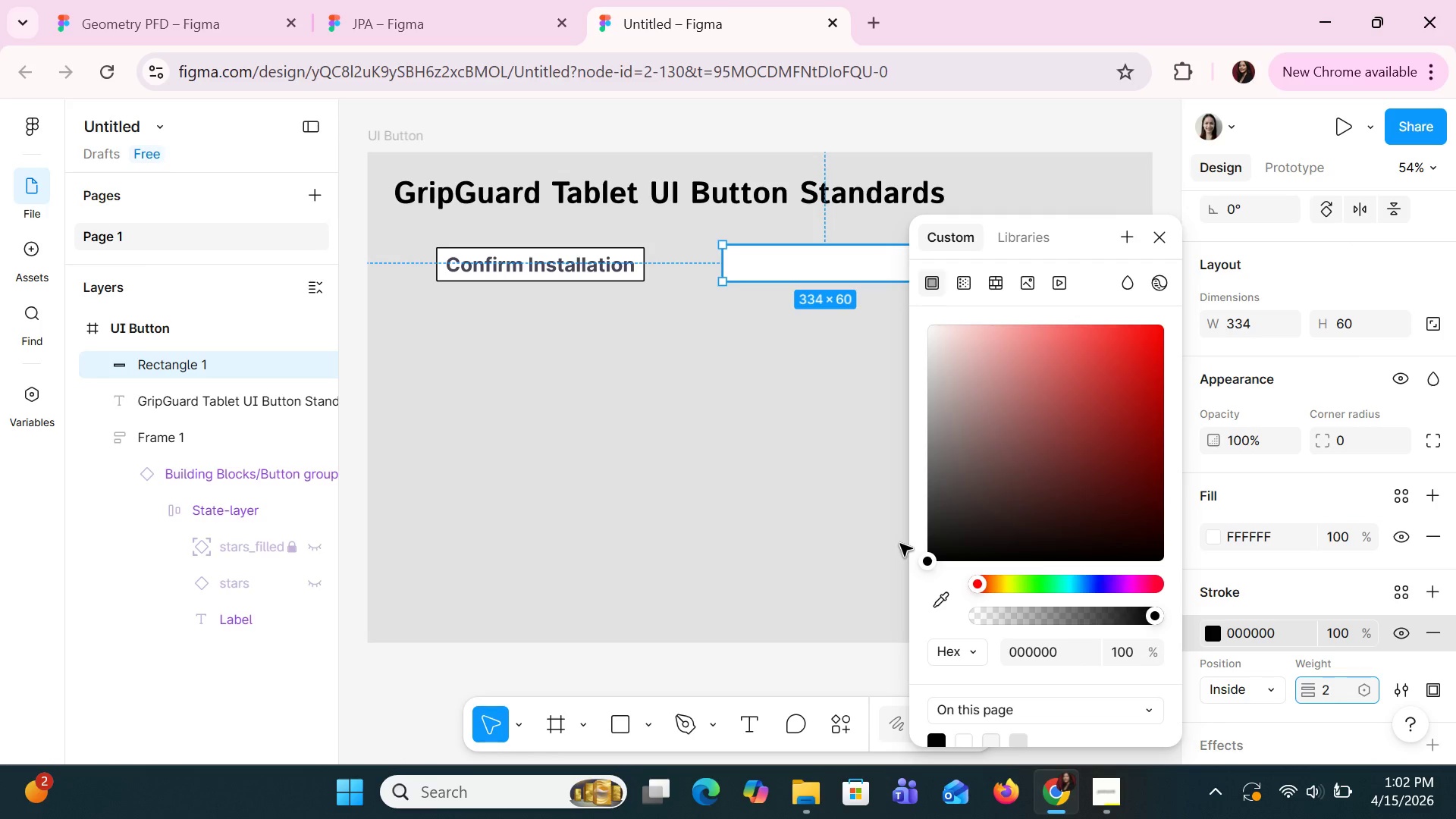 
key(Enter)
 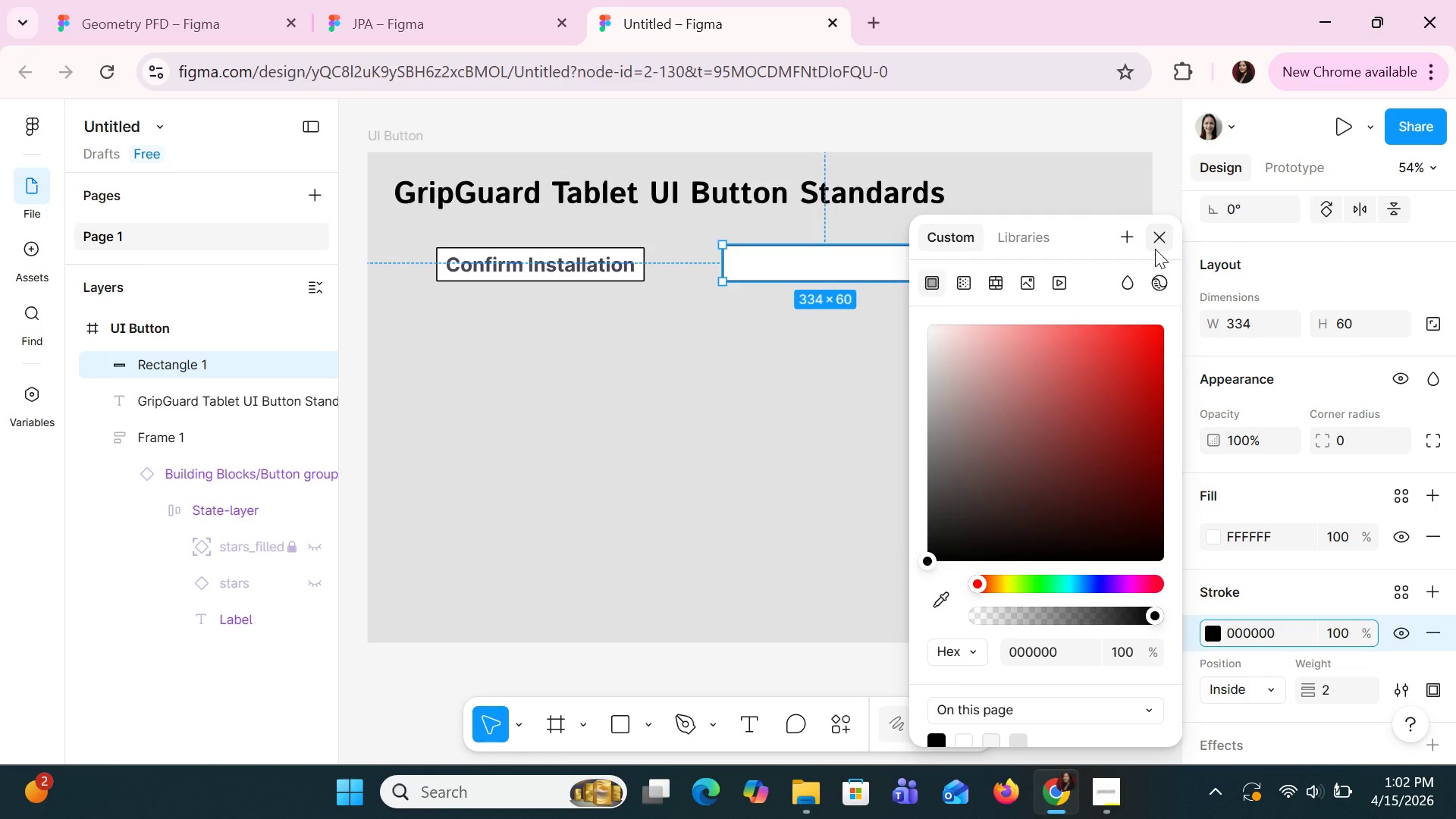 
left_click([1155, 249])
 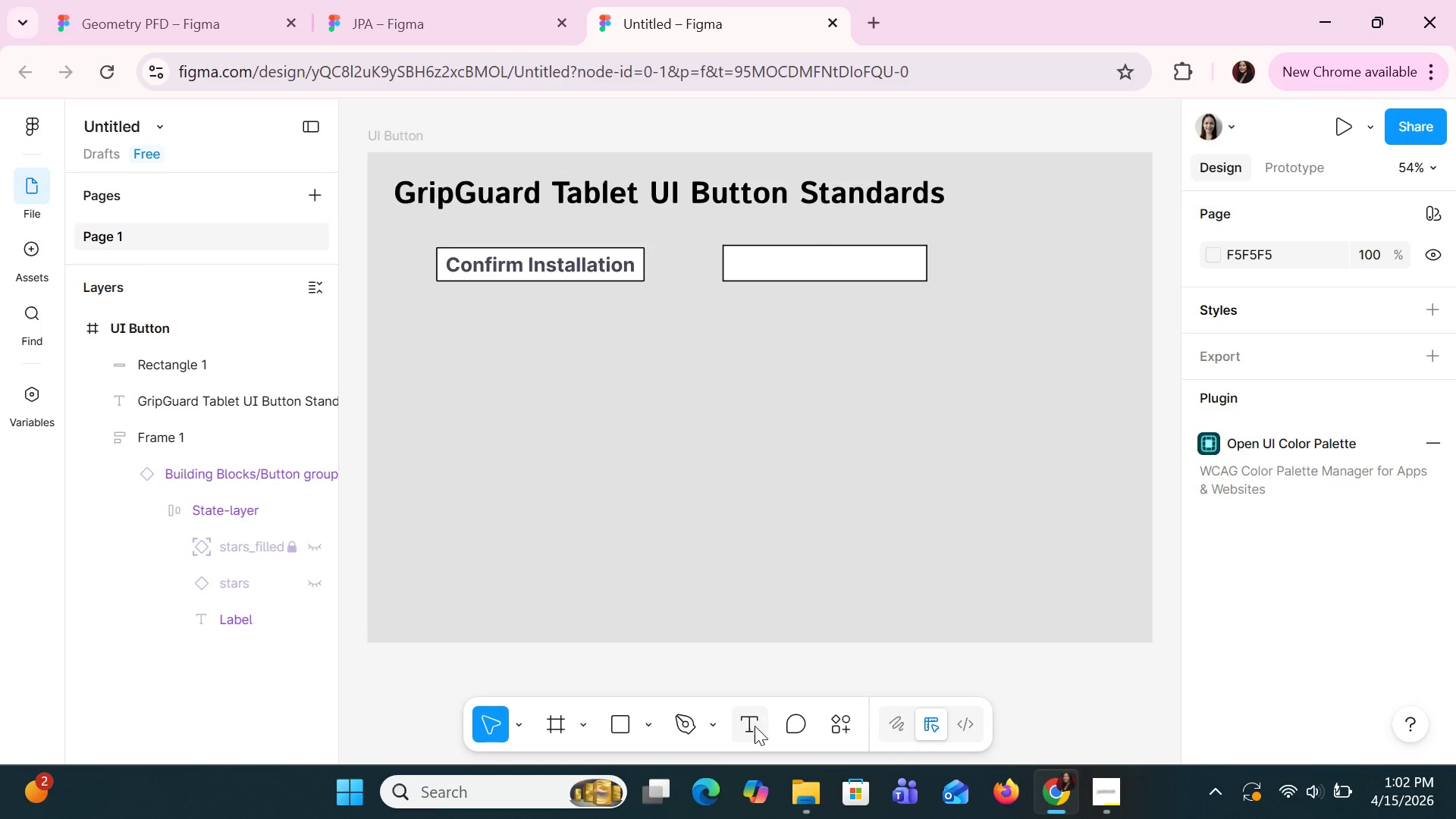 
left_click([755, 726])
 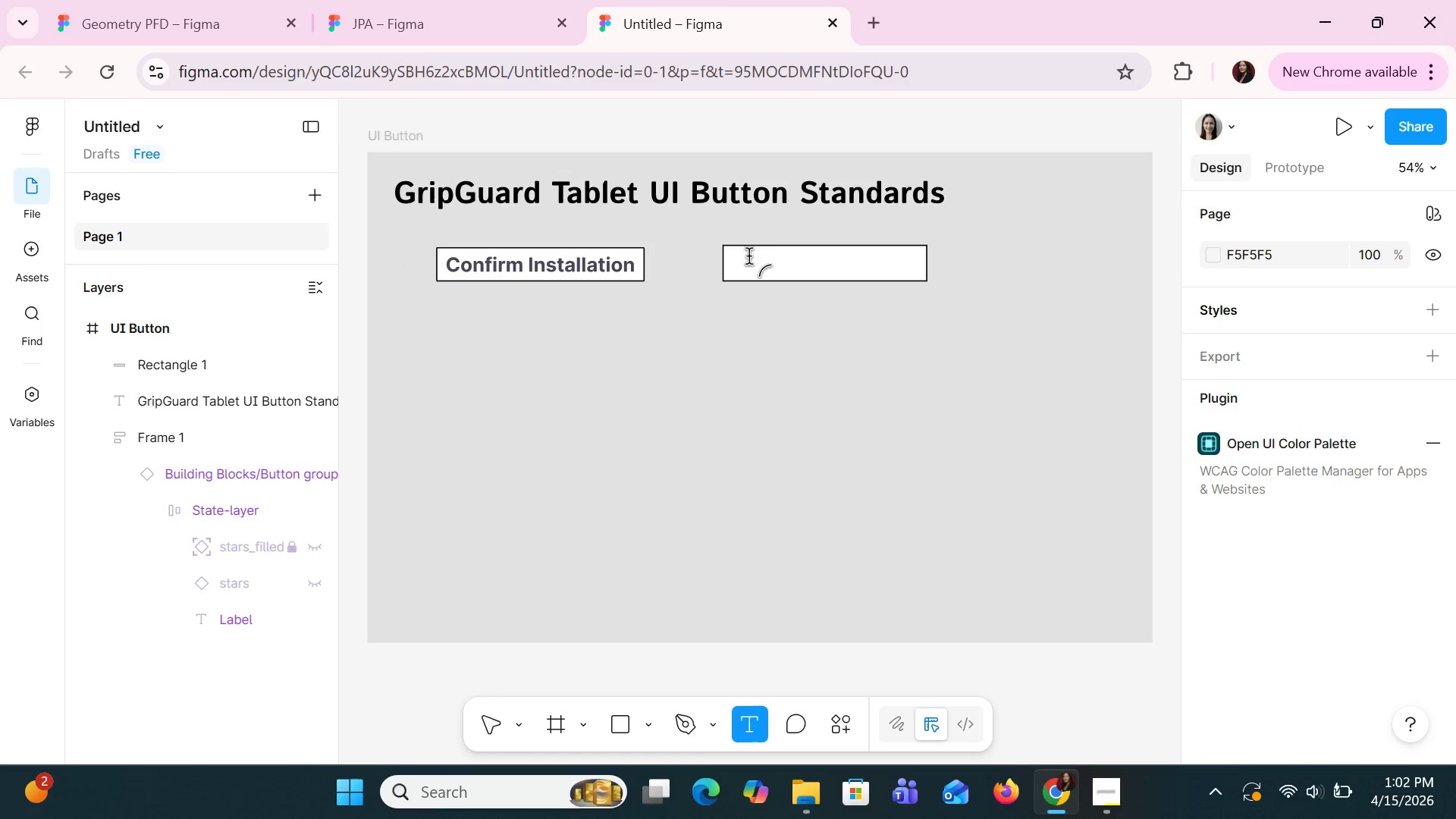 
left_click_drag(start_coordinate=[742, 246], to_coordinate=[792, 262])
 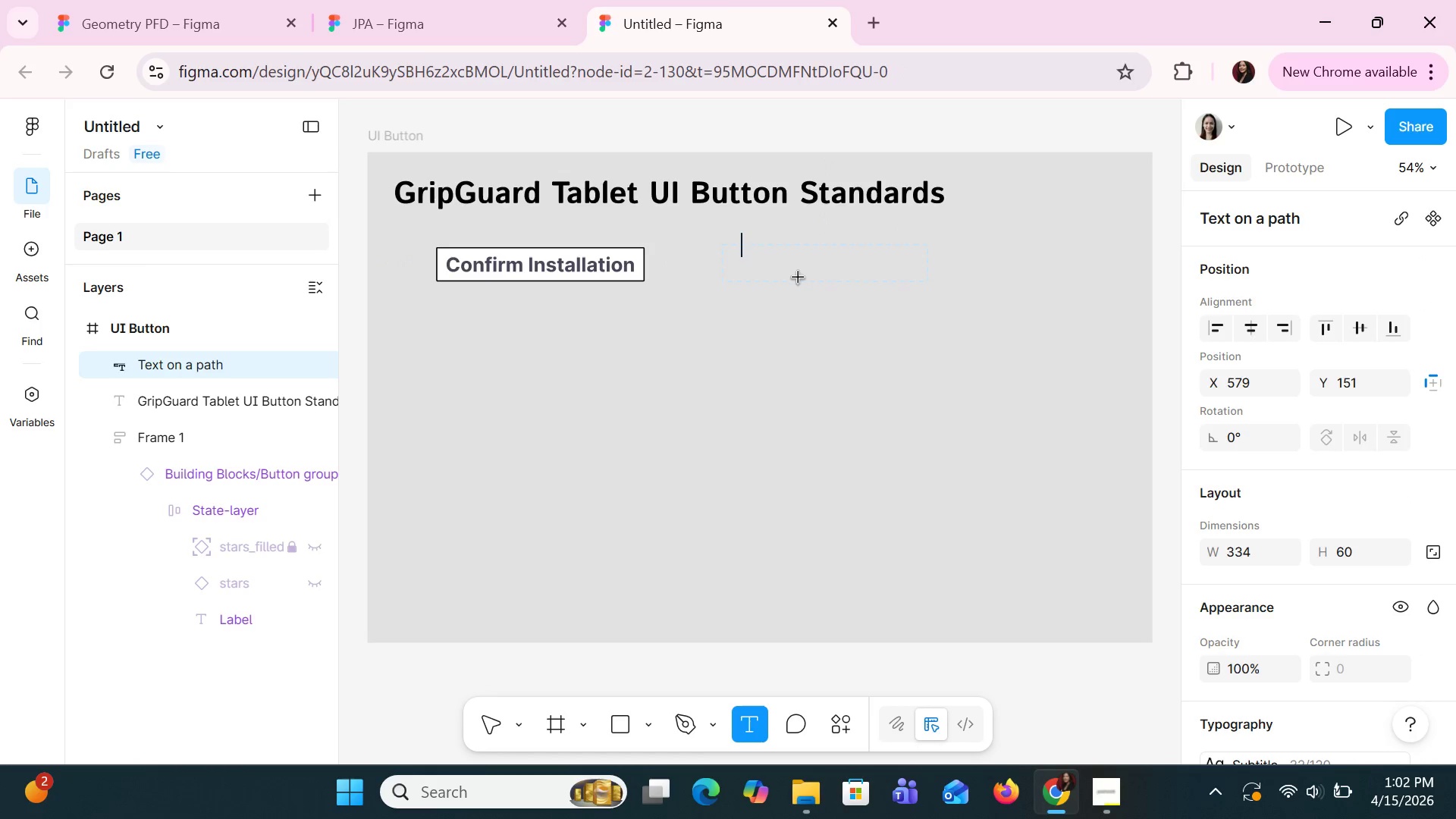 
left_click([799, 278])
 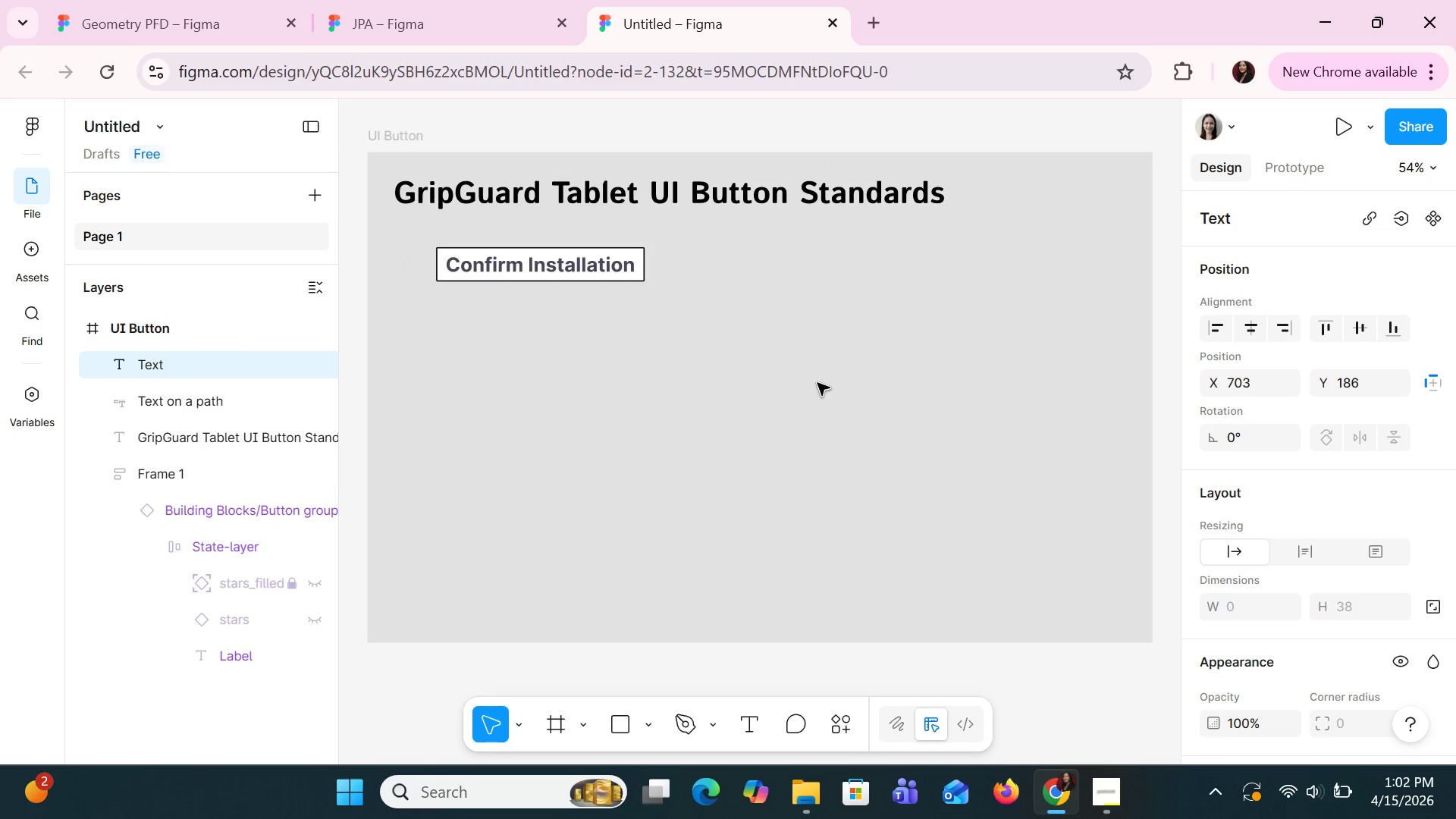 
key(Escape)
 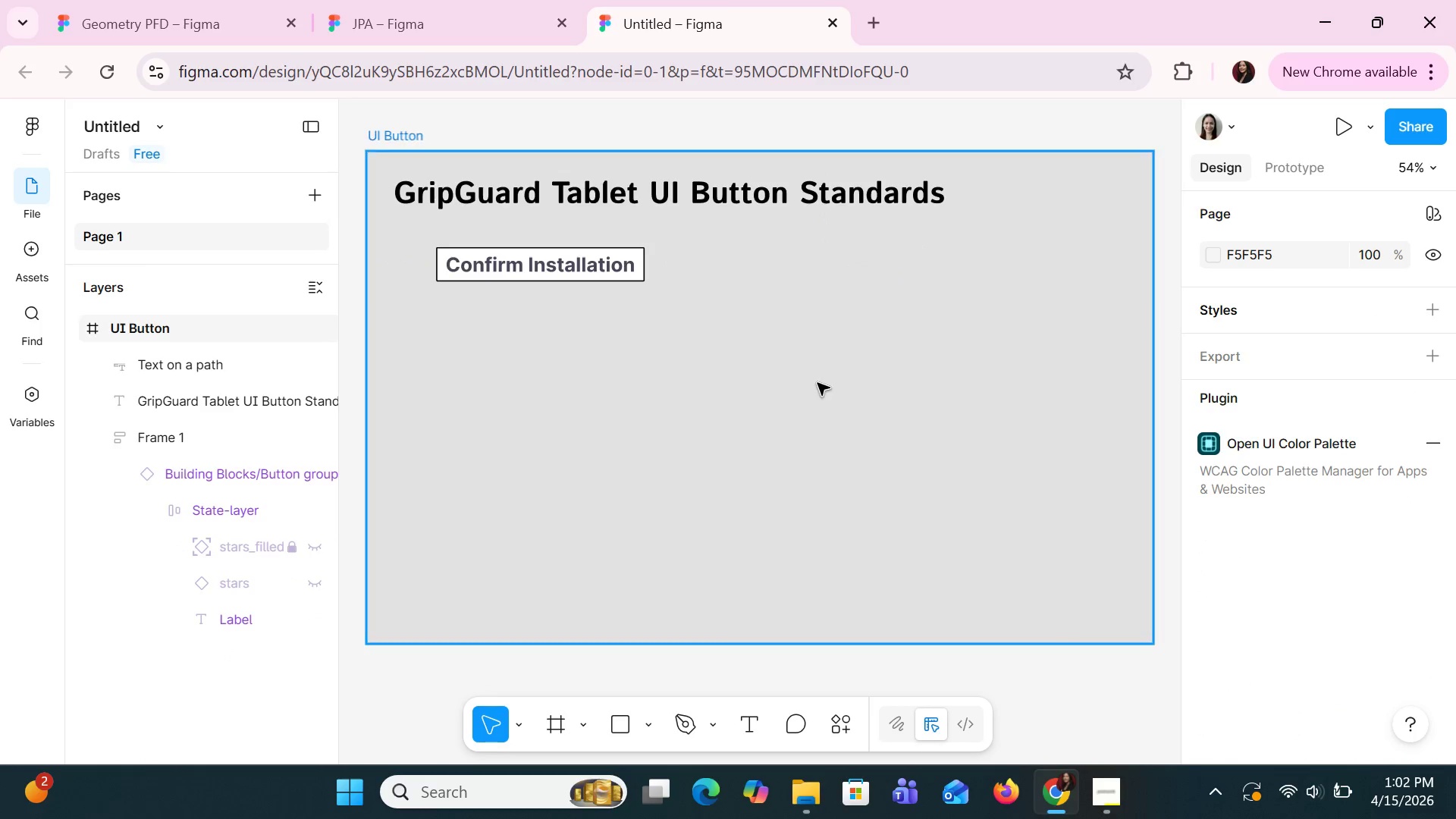 
key(Control+Z)
 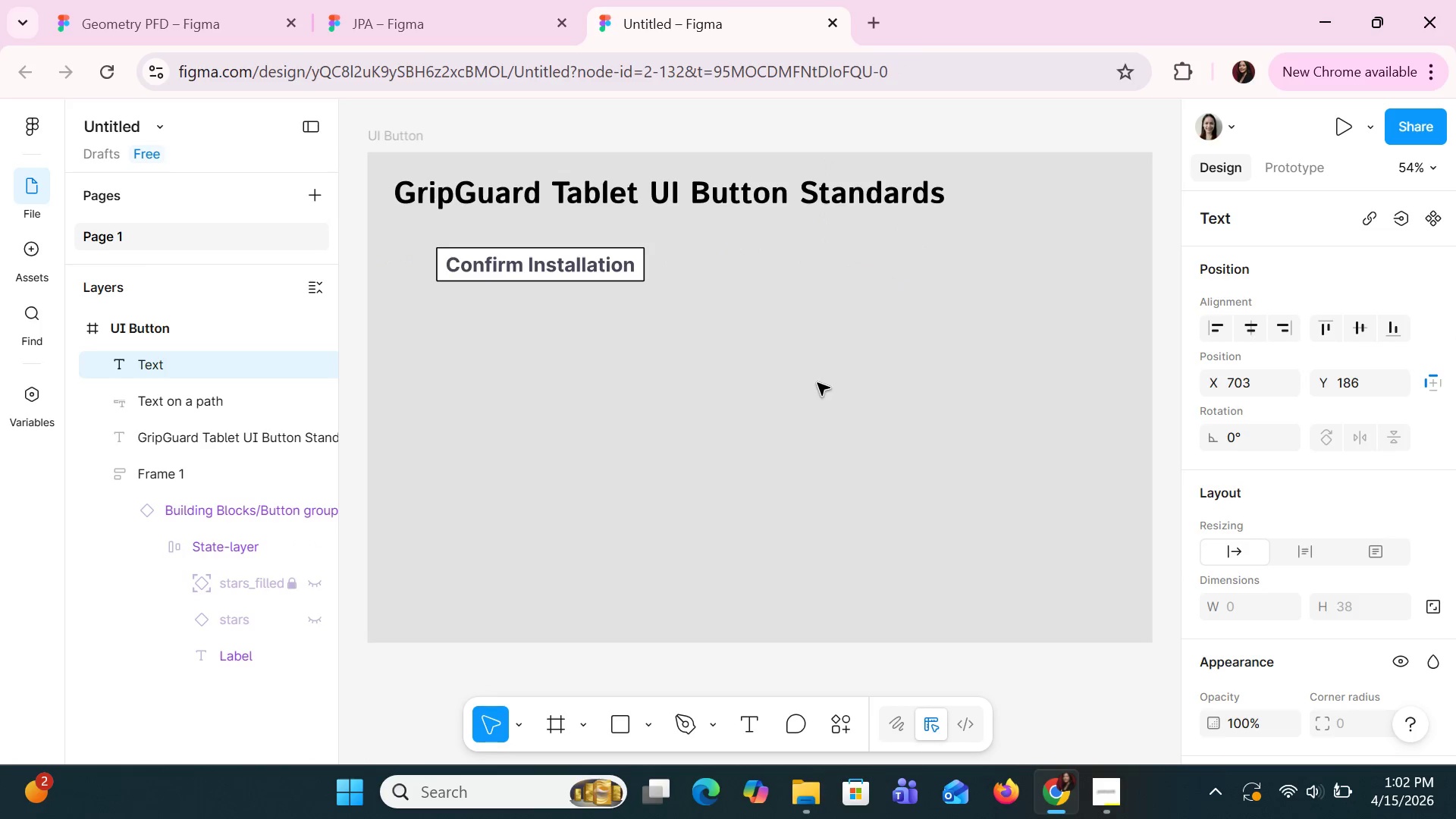 
key(Control+Z)
 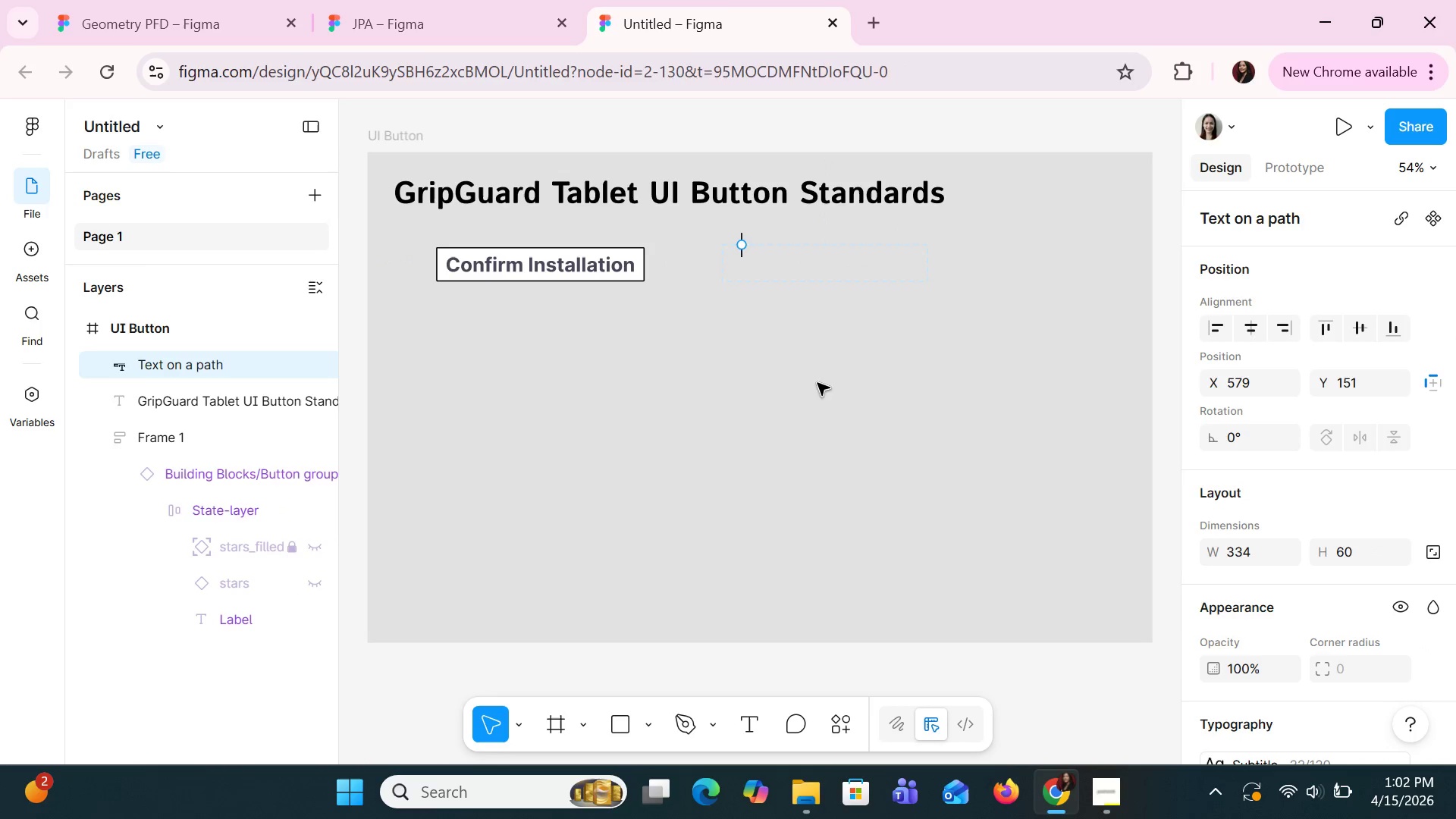 
key(Control+Z)
 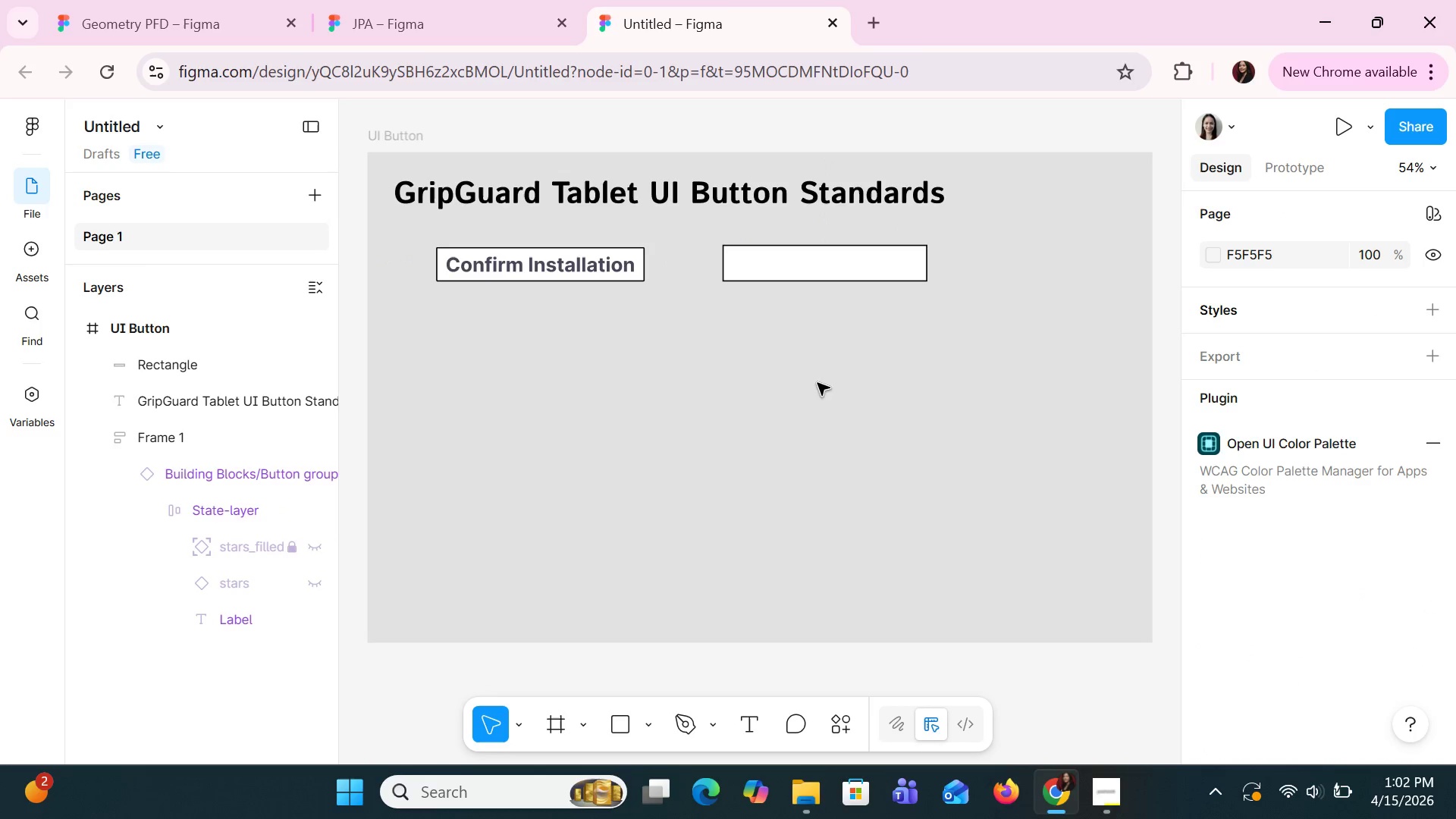 
left_click([817, 383])
 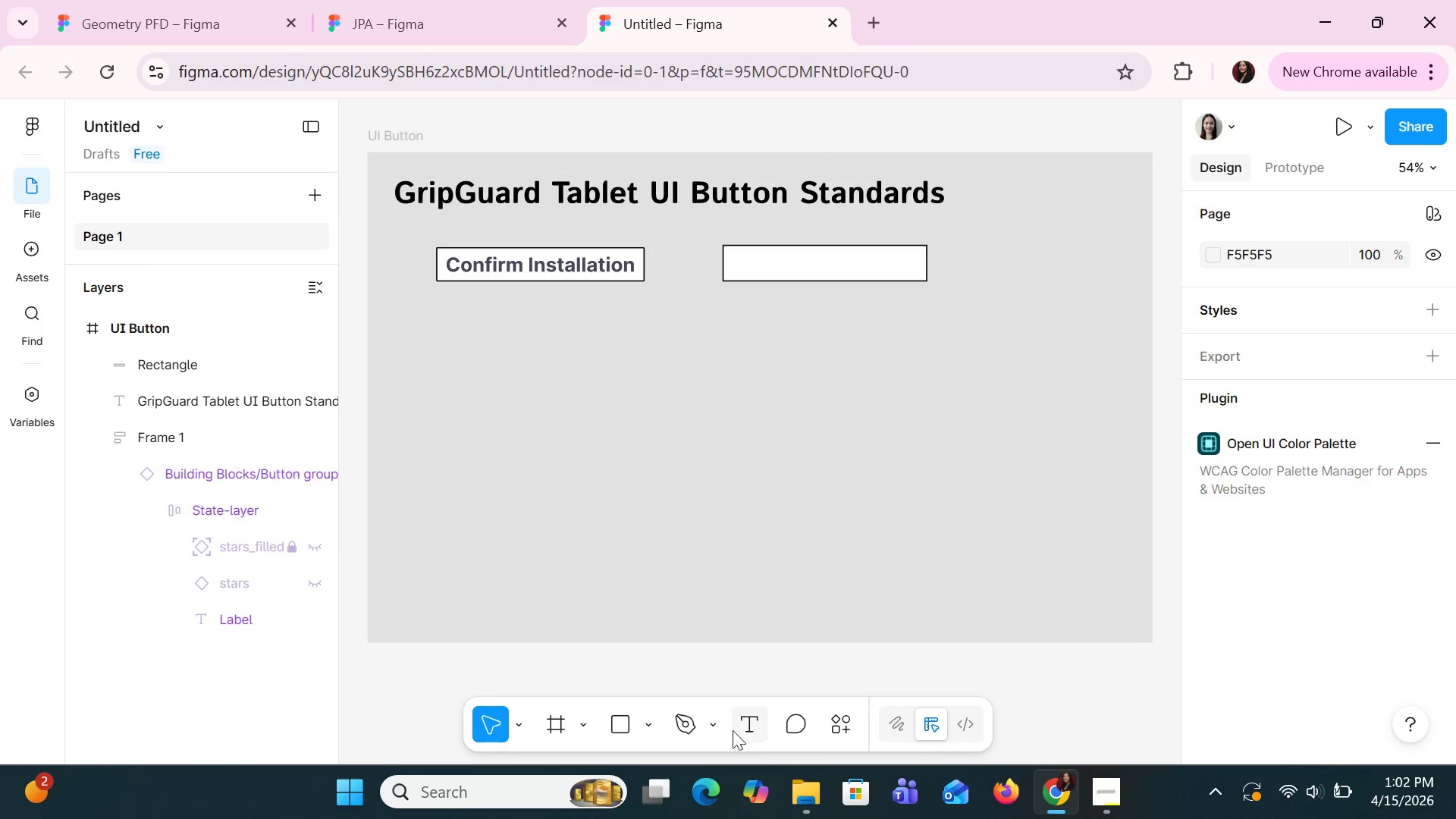 
left_click([736, 724])
 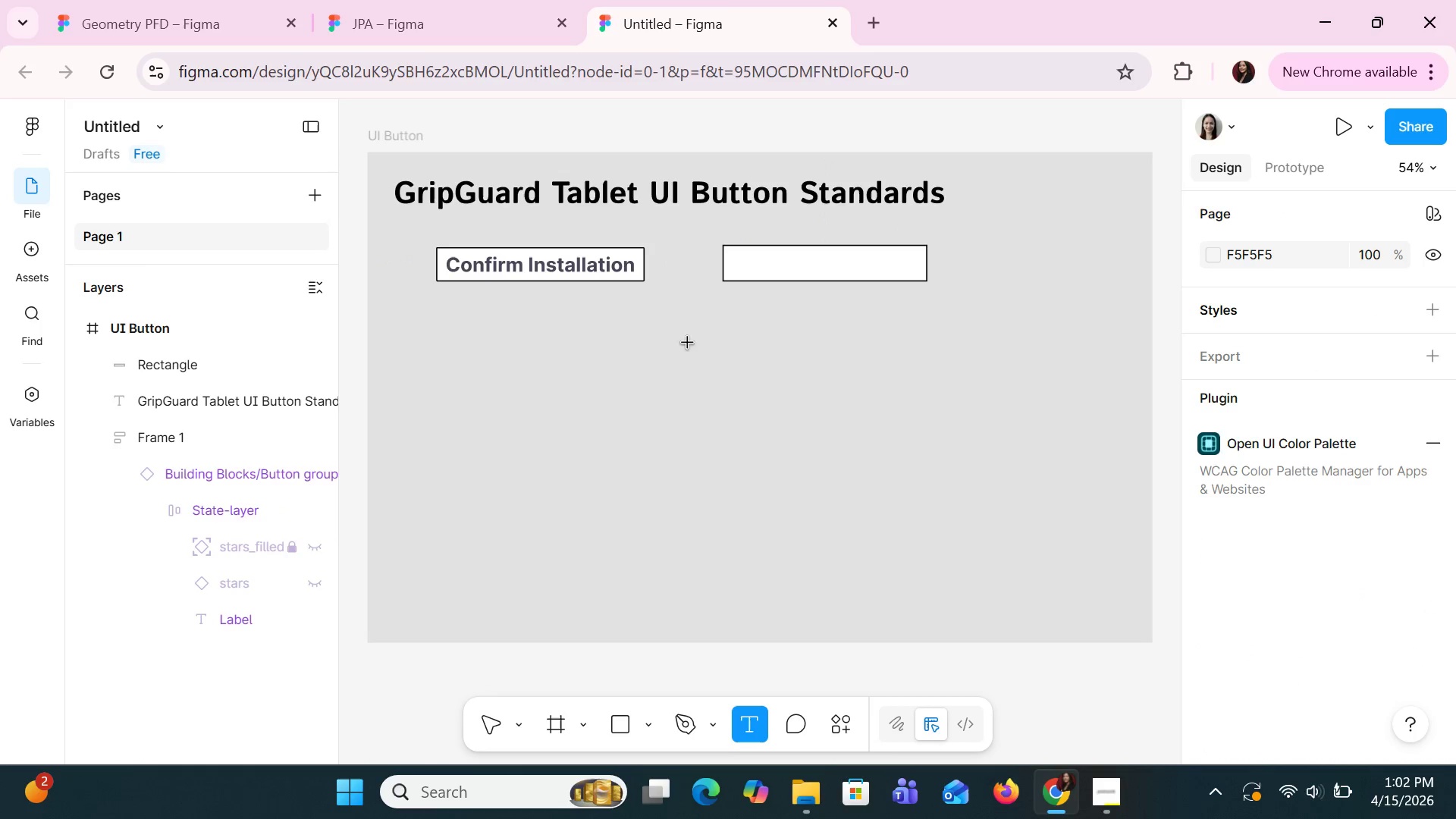 
left_click_drag(start_coordinate=[689, 344], to_coordinate=[880, 372])
 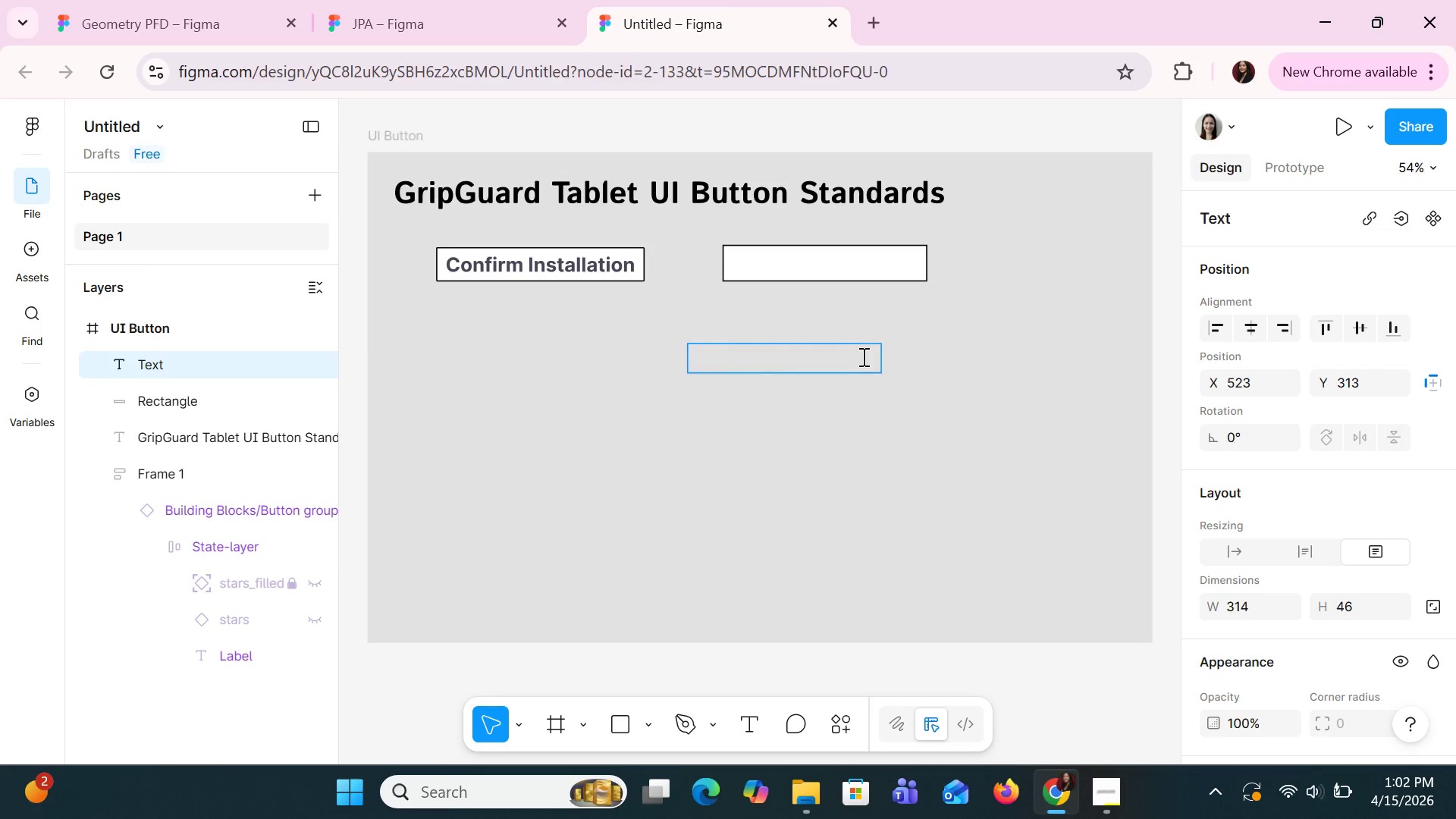 
left_click([862, 356])
 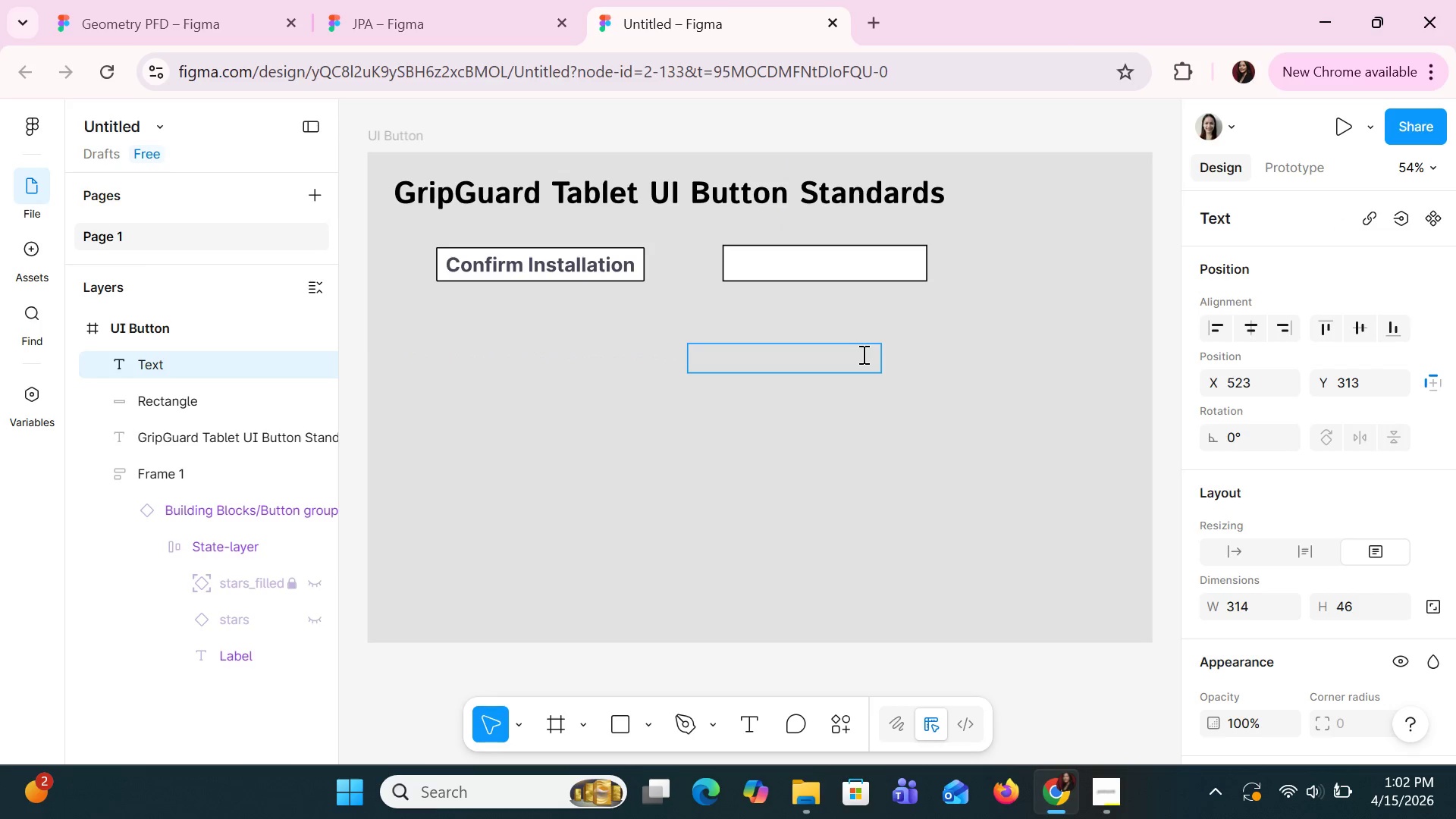 
type(cON)
key(Backspace)
key(Backspace)
key(Backspace)
type(Confirm Is)
key(Backspace)
type(nstallation)
 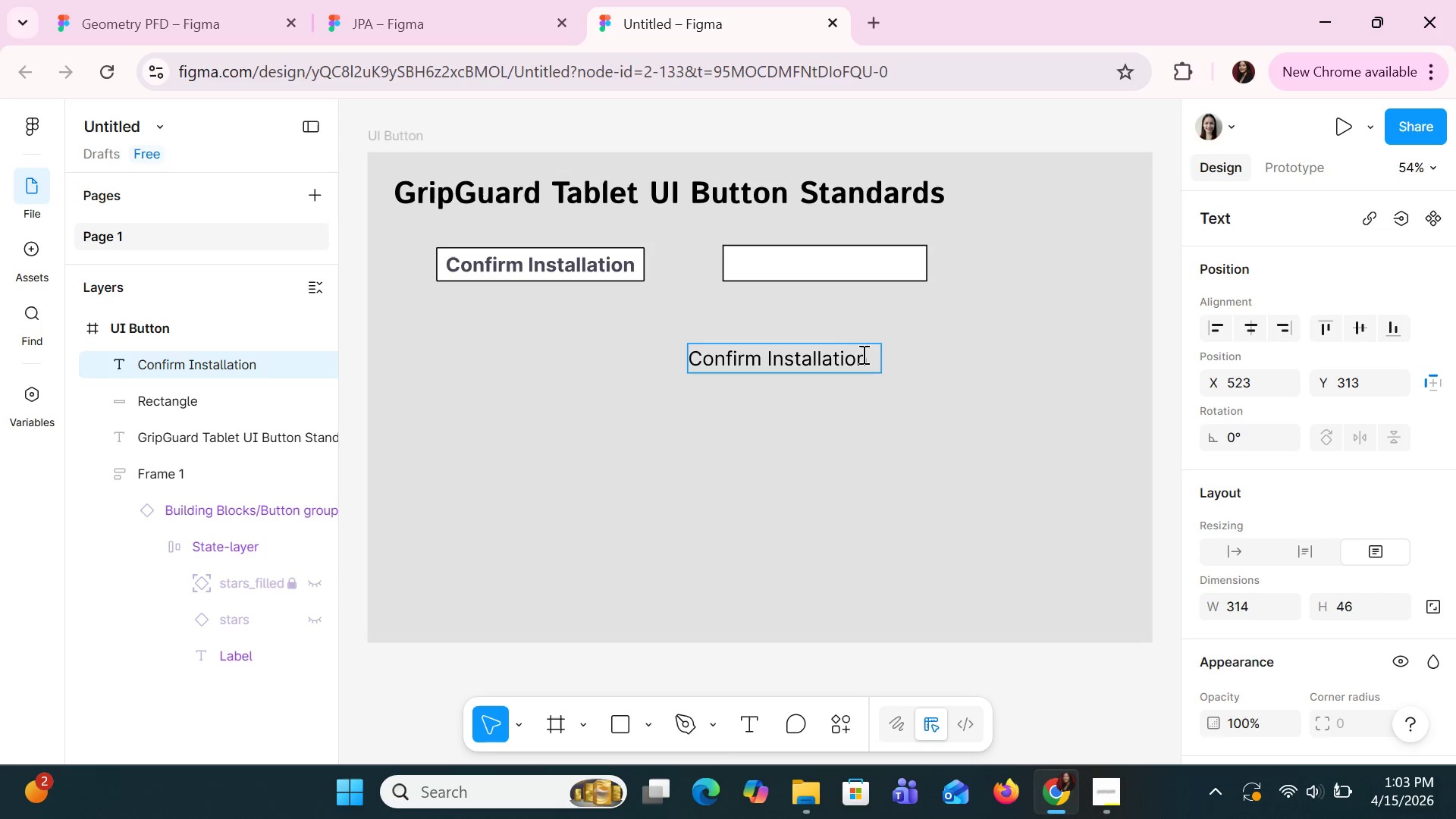 
left_click([871, 378])
 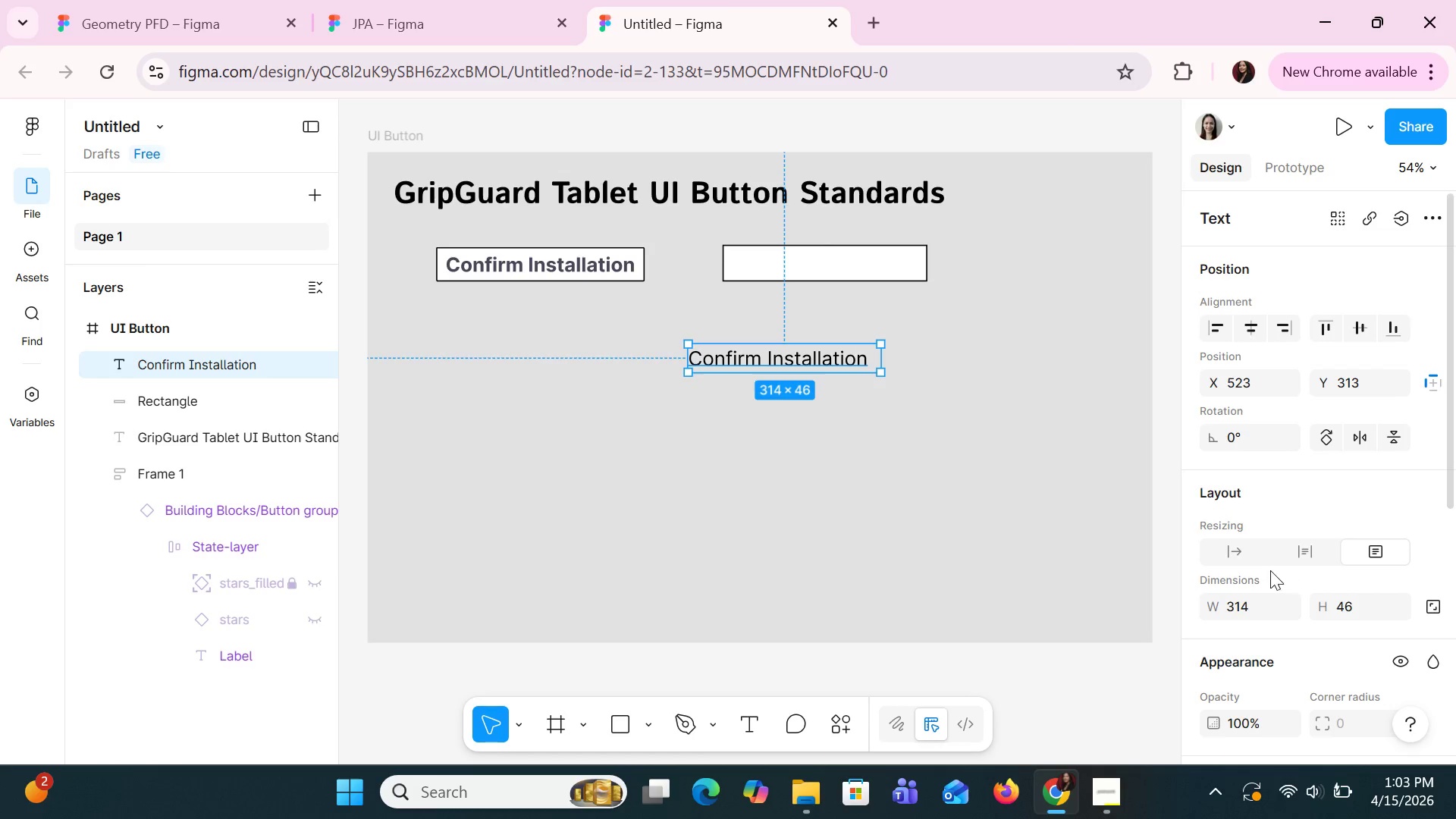 
scroll: coordinate [1227, 617], scroll_direction: down, amount: 6.0
 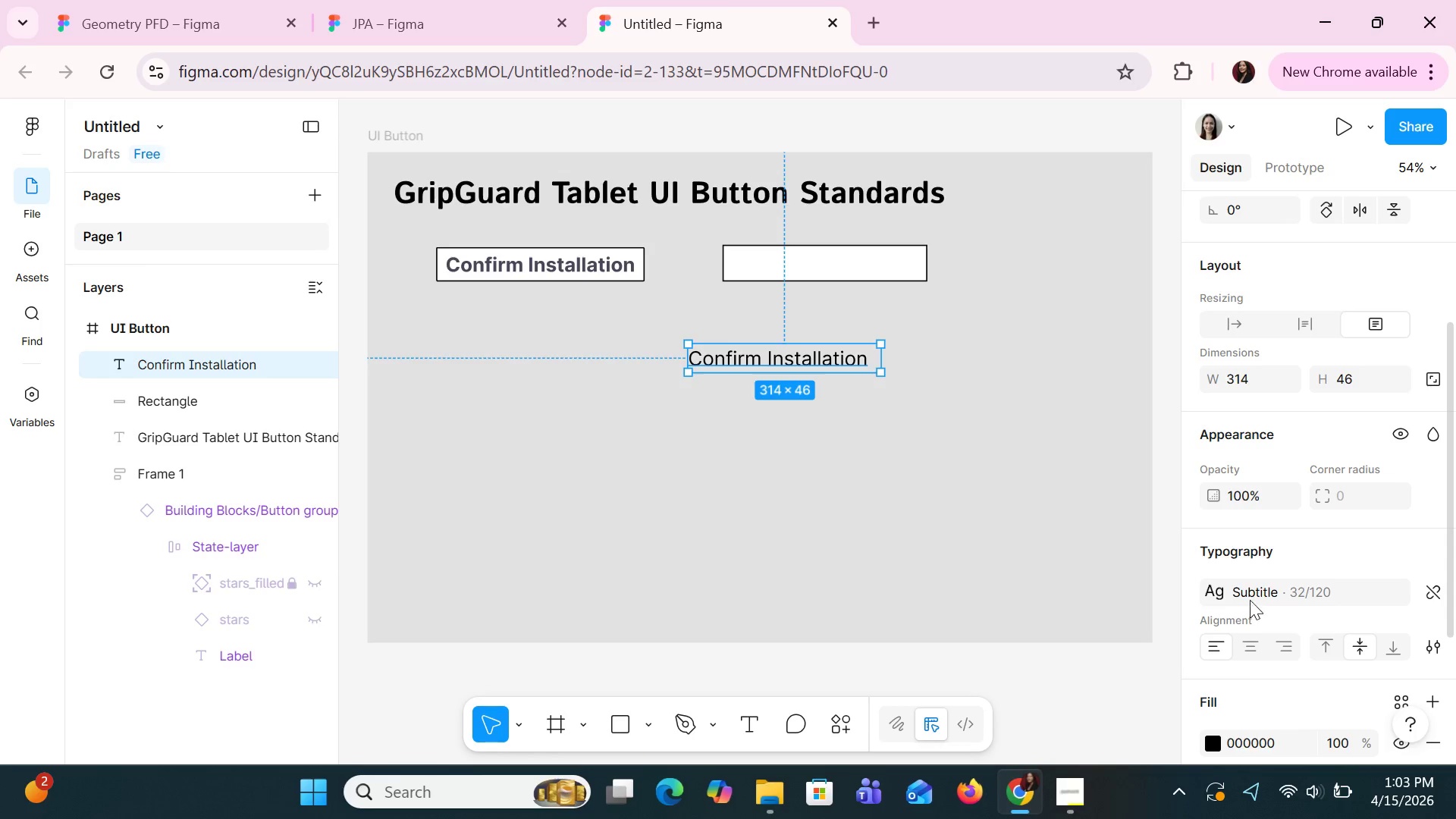 
left_click_drag(start_coordinate=[206, 356], to_coordinate=[152, 688])
 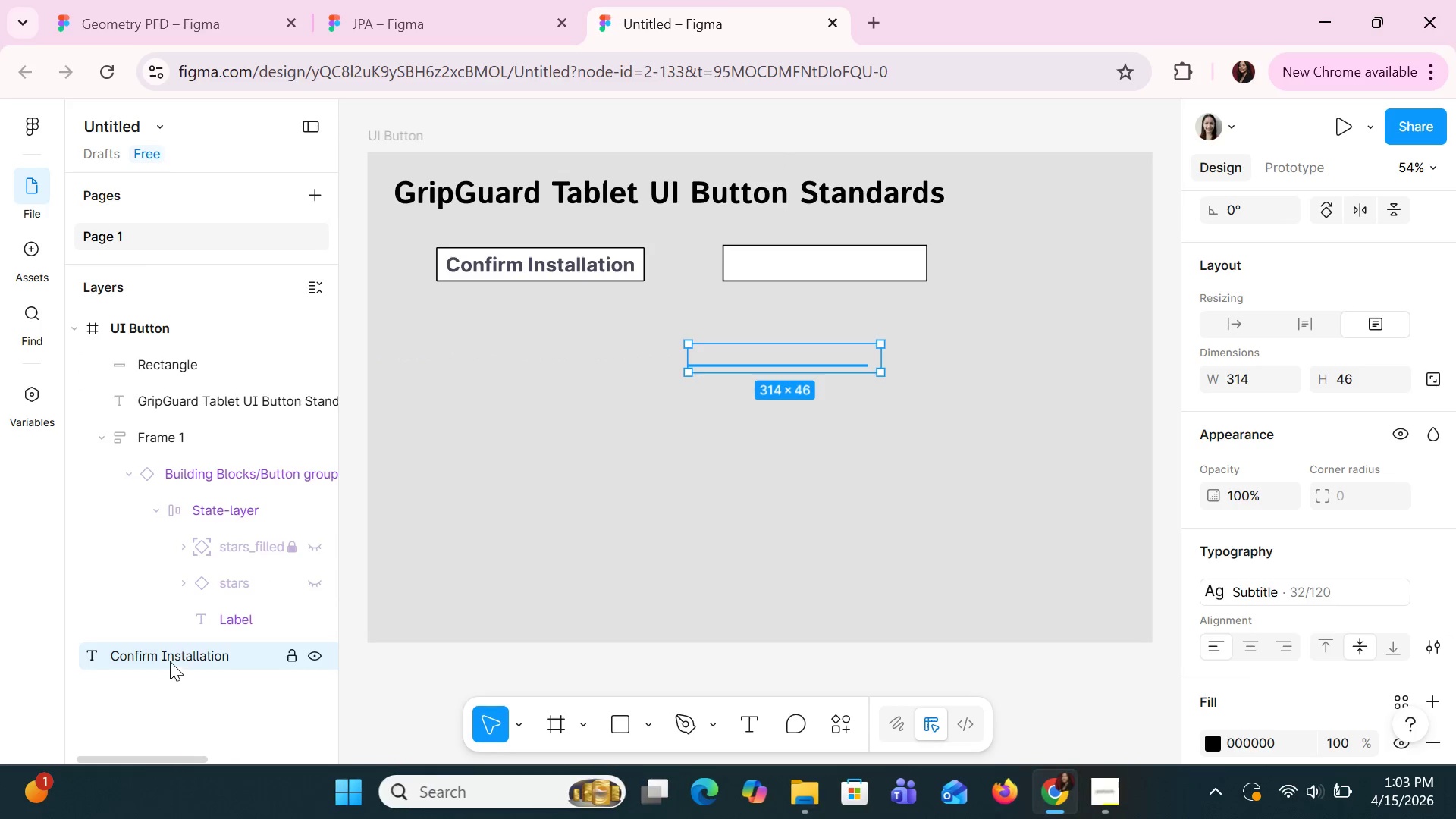 
left_click_drag(start_coordinate=[167, 655], to_coordinate=[235, 680])
 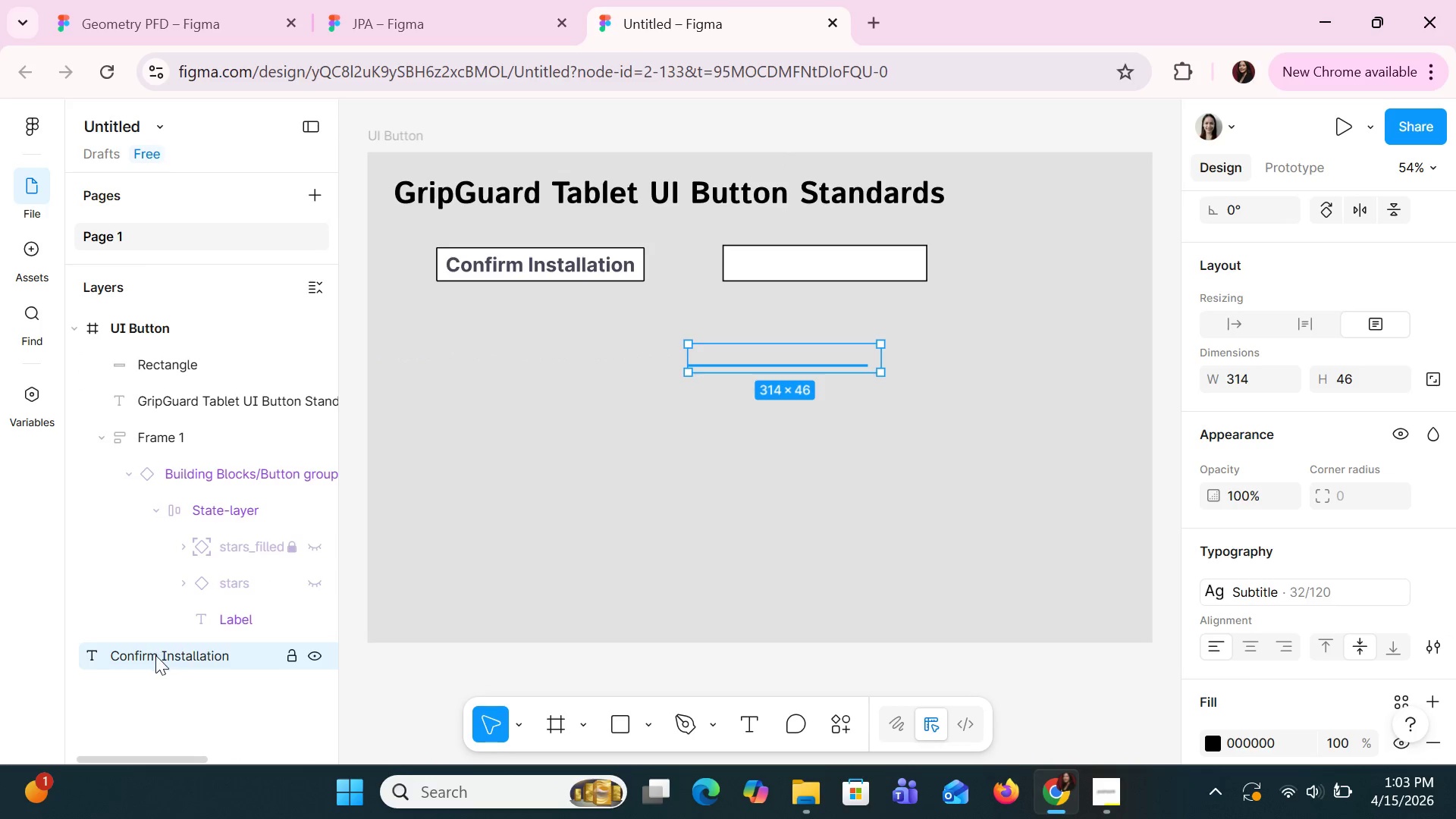 
left_click_drag(start_coordinate=[155, 655], to_coordinate=[270, 680])
 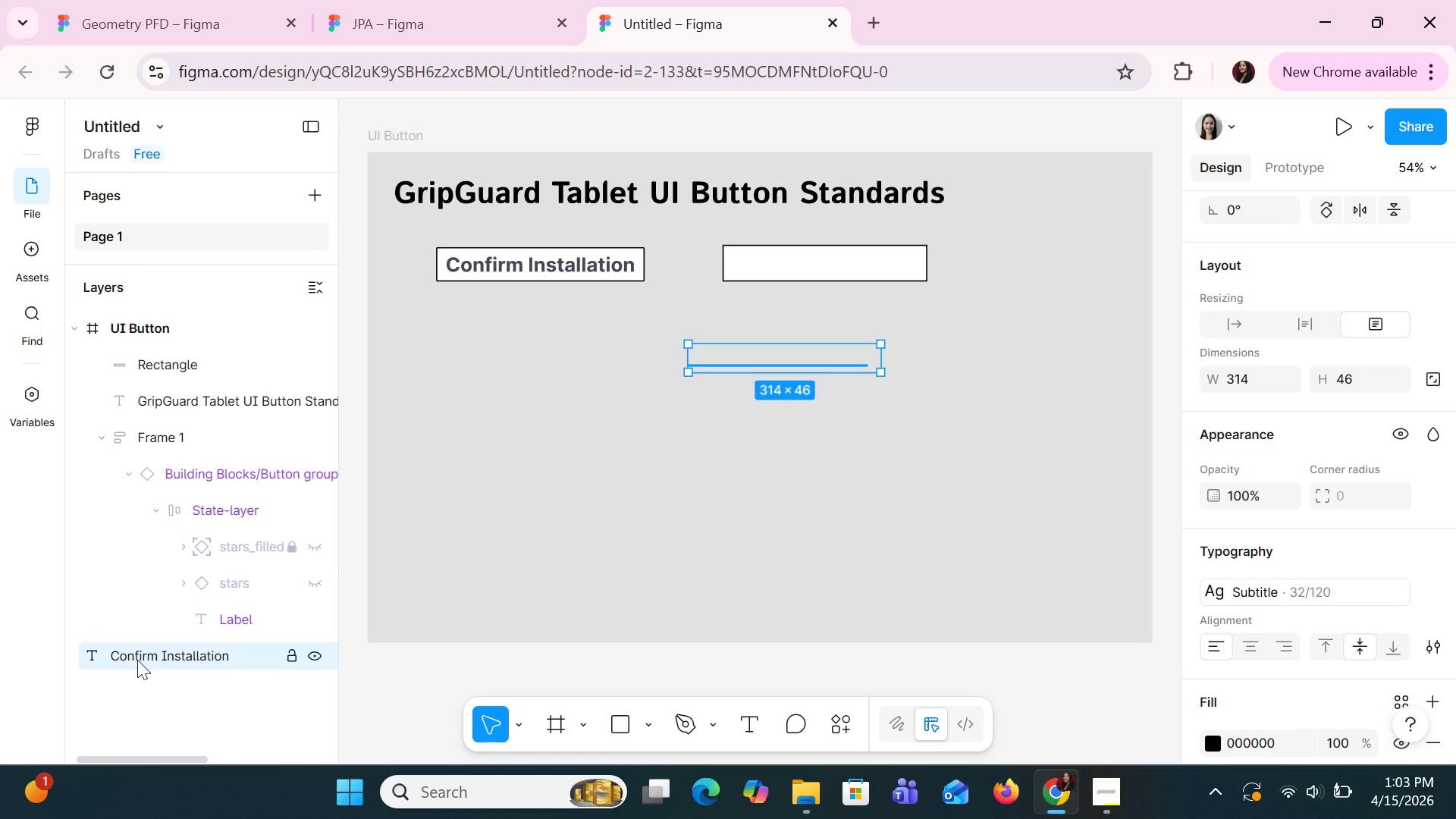 
left_click_drag(start_coordinate=[136, 661], to_coordinate=[211, 650])
 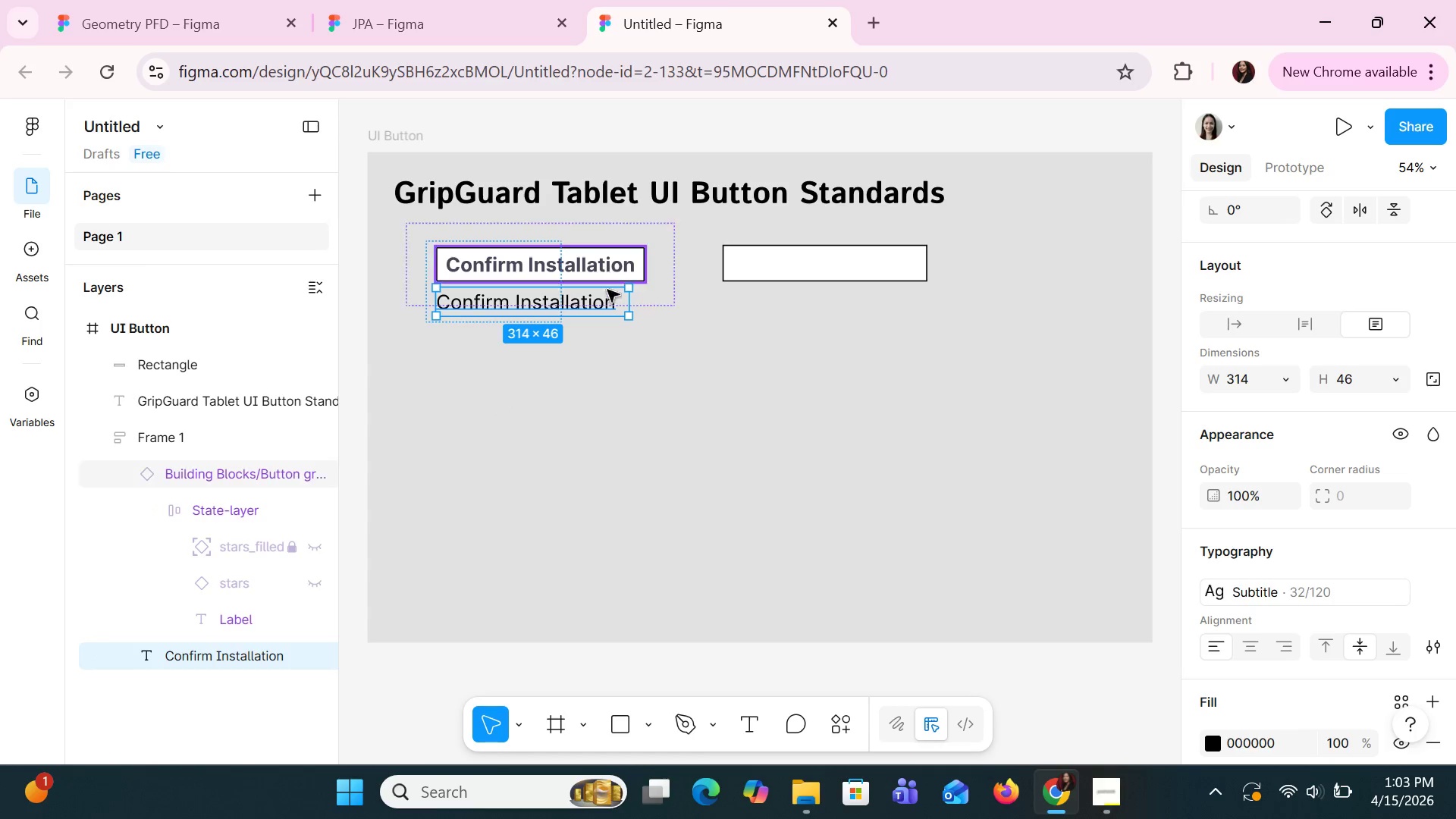 
left_click([662, 429])
 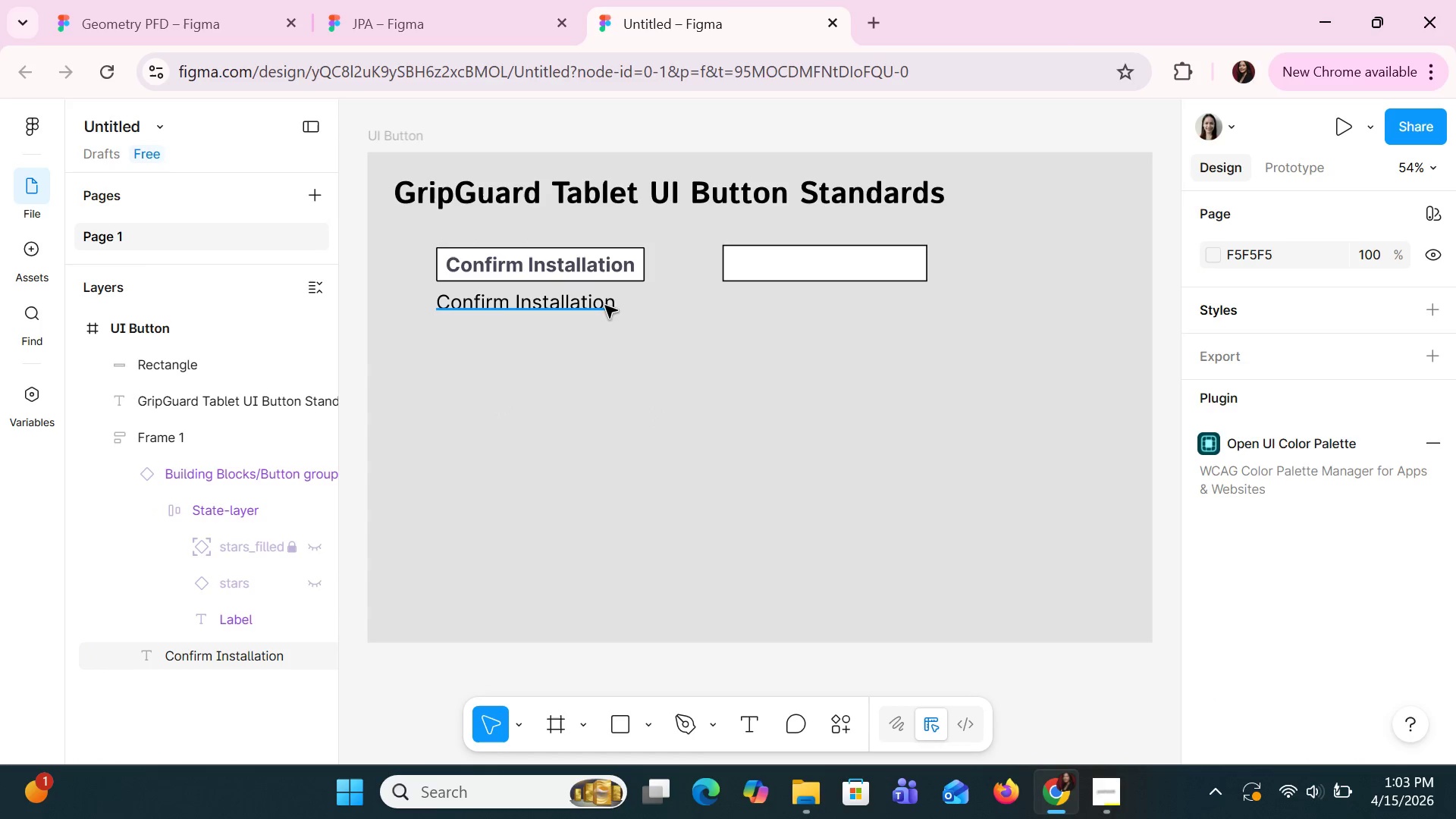 
left_click_drag(start_coordinate=[605, 306], to_coordinate=[606, 310])
 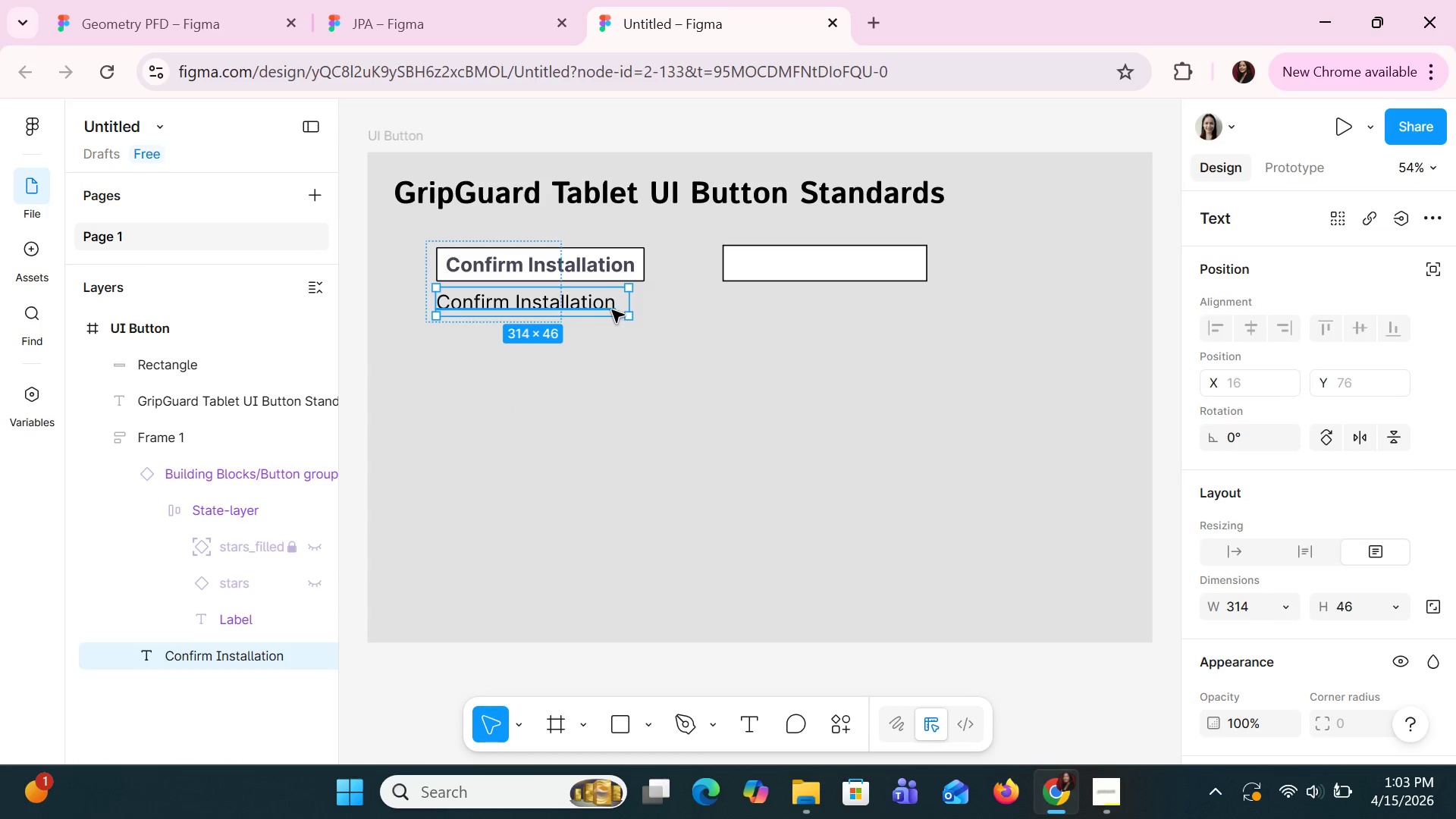 
left_click_drag(start_coordinate=[607, 306], to_coordinate=[821, 391])
 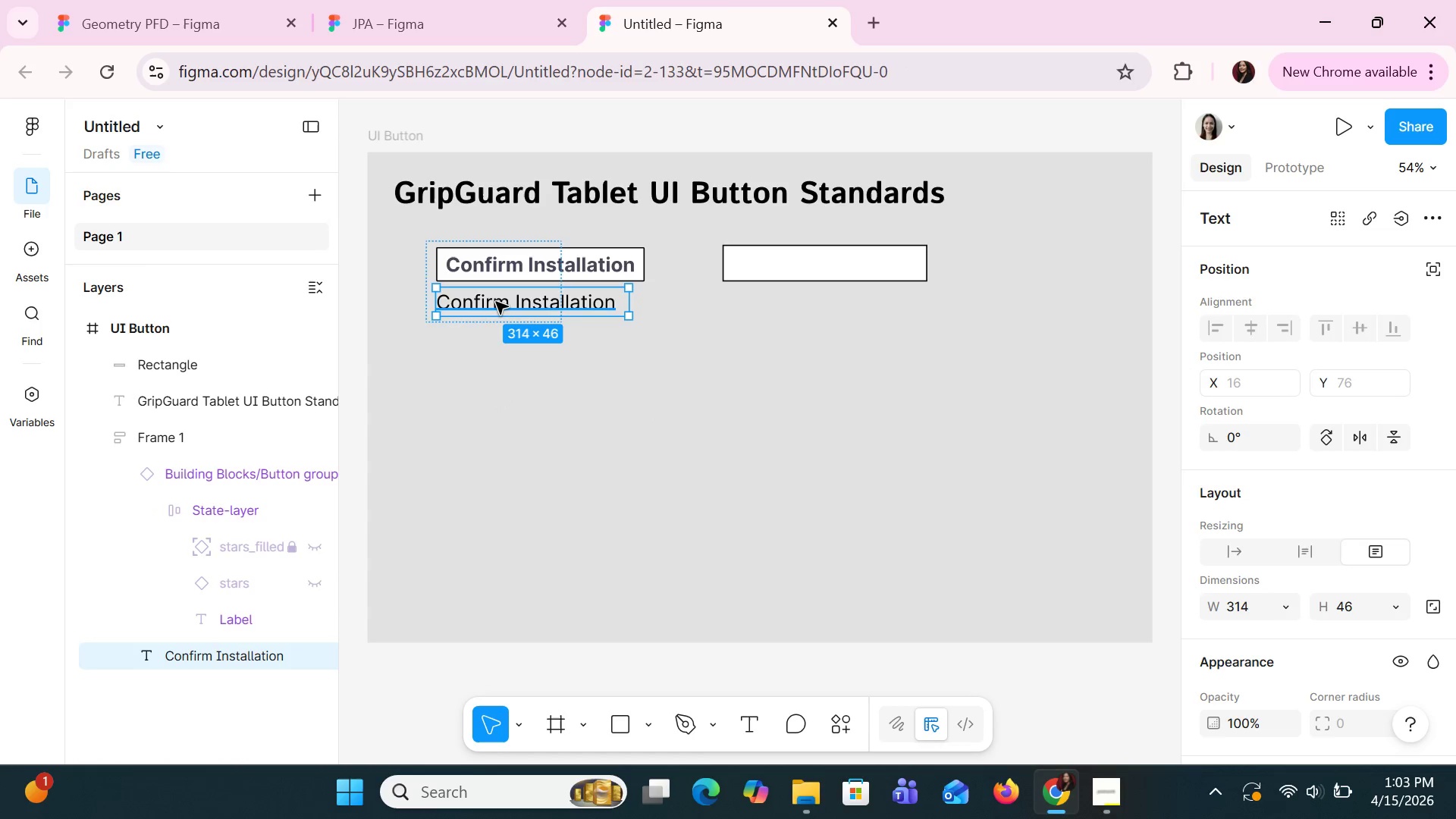 
left_click_drag(start_coordinate=[496, 302], to_coordinate=[716, 380])
 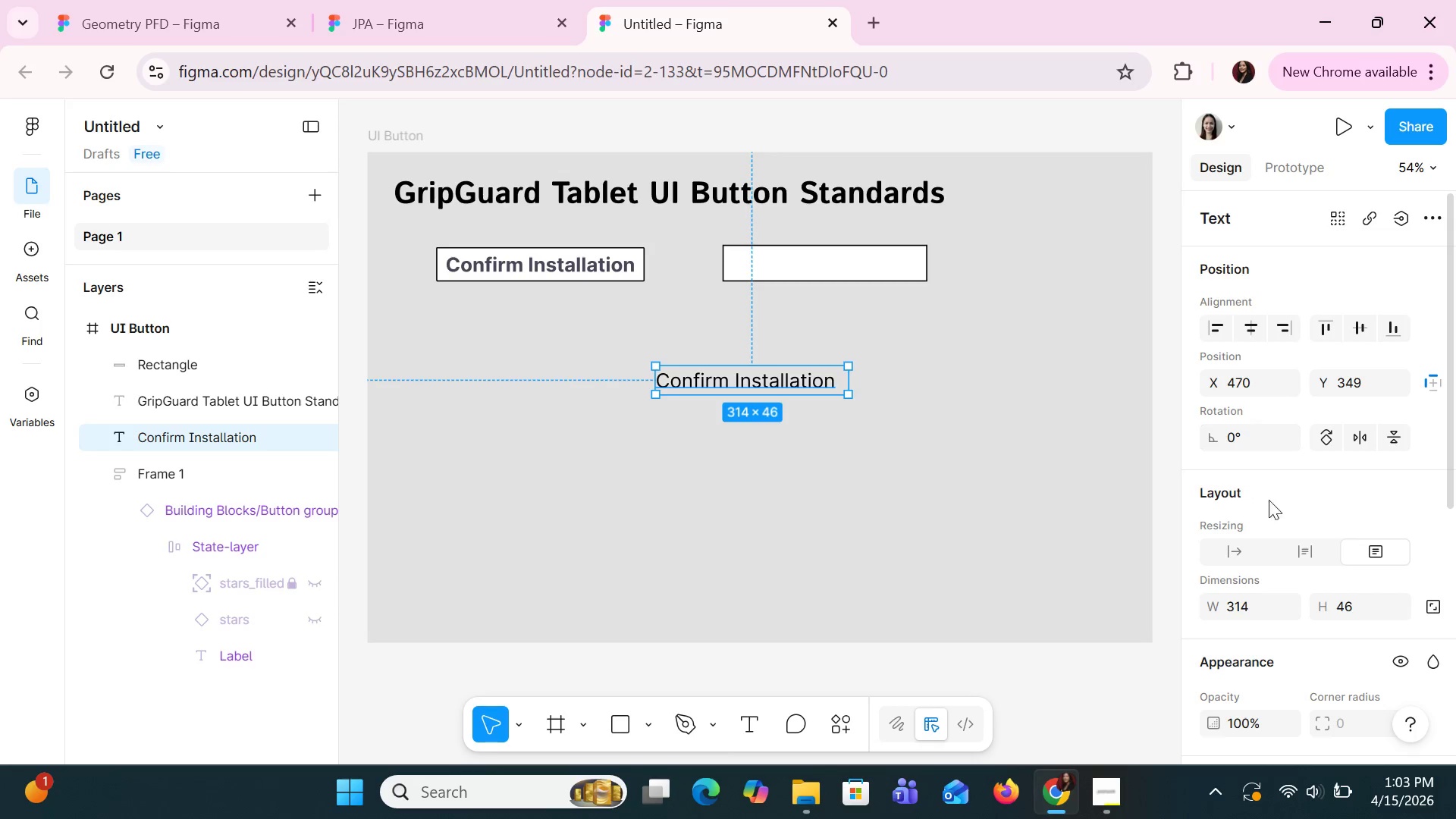 
scroll: coordinate [1308, 544], scroll_direction: down, amount: 4.0
 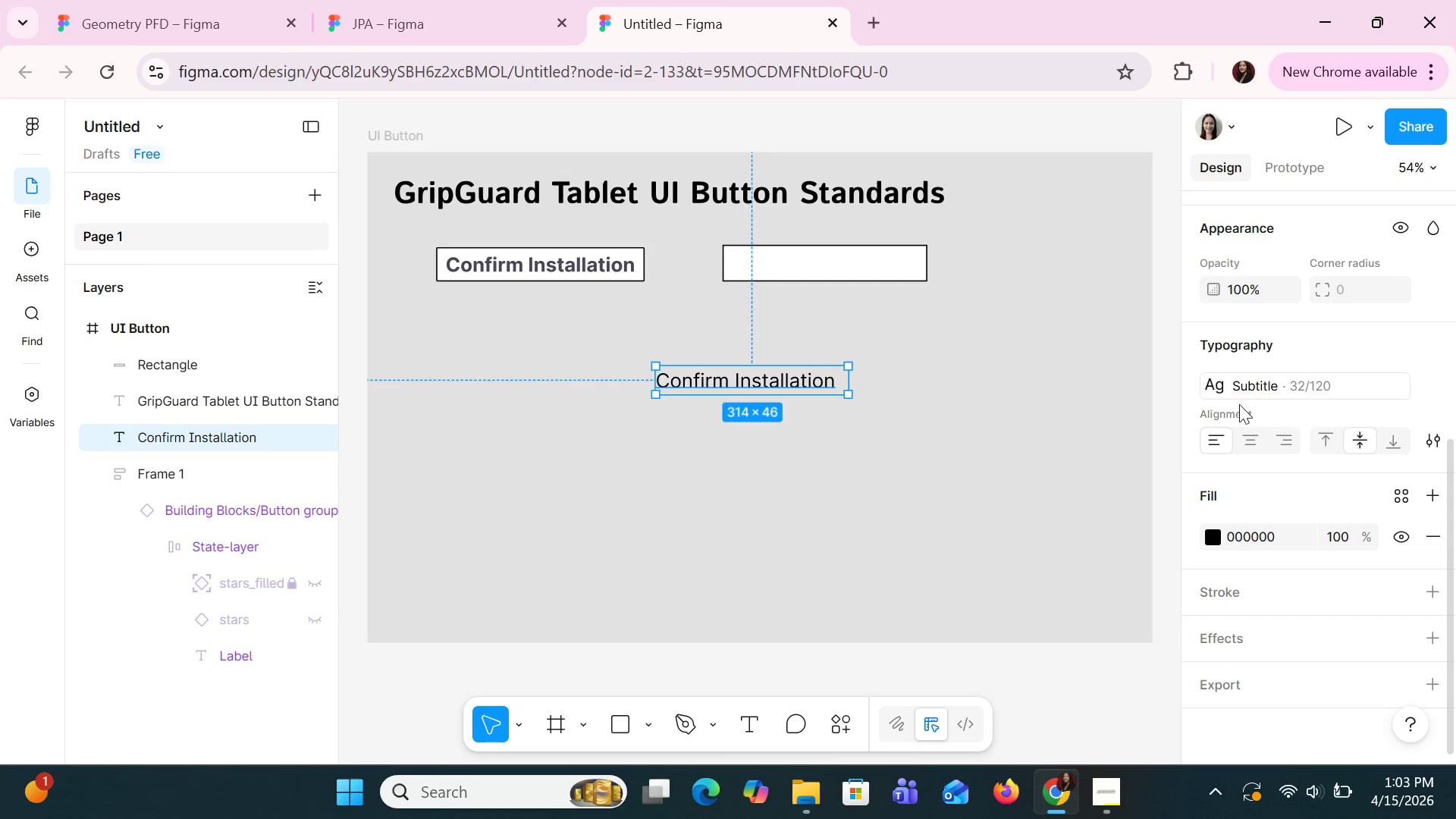 
left_click([1236, 400])
 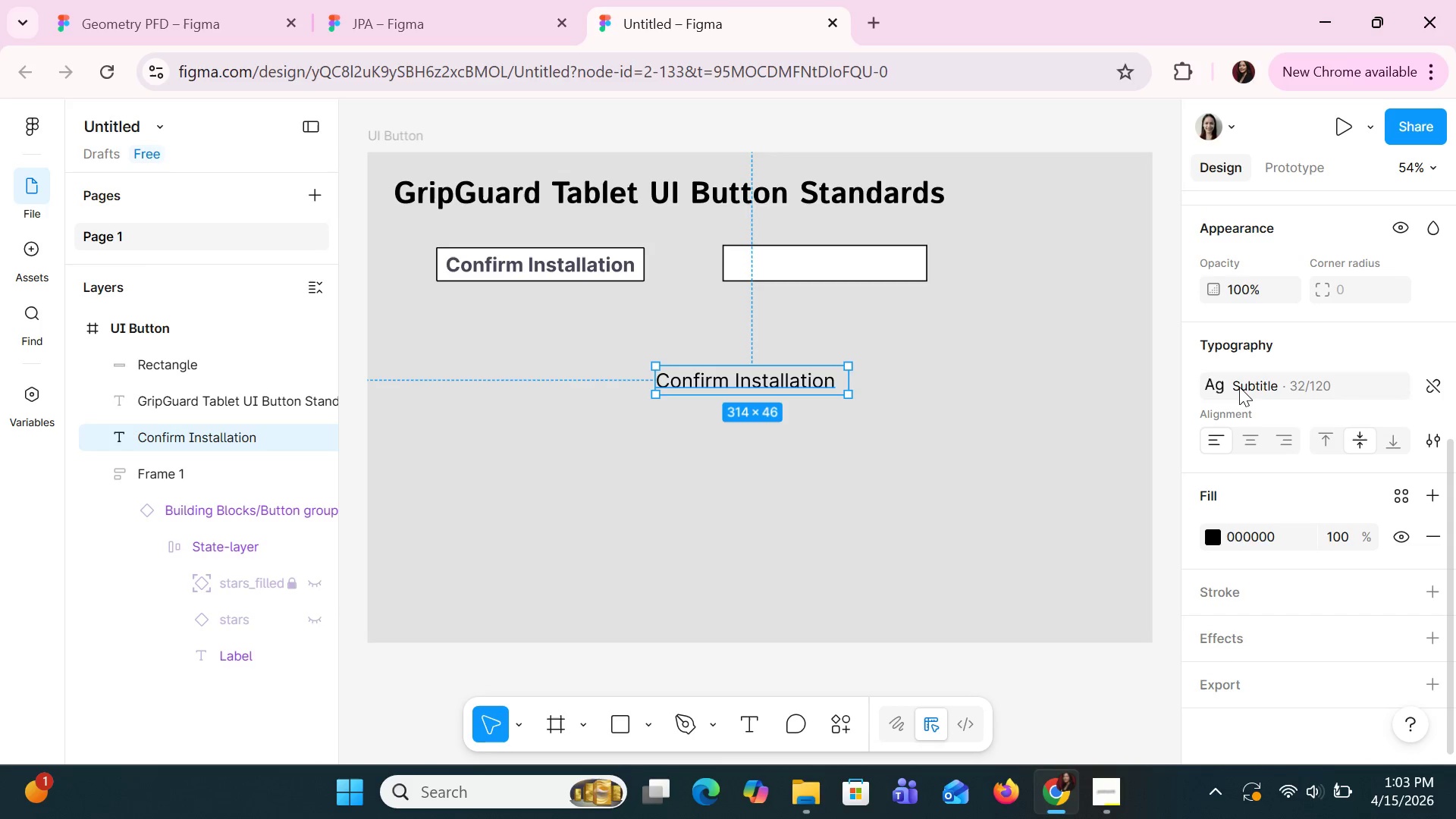 
left_click([1239, 387])
 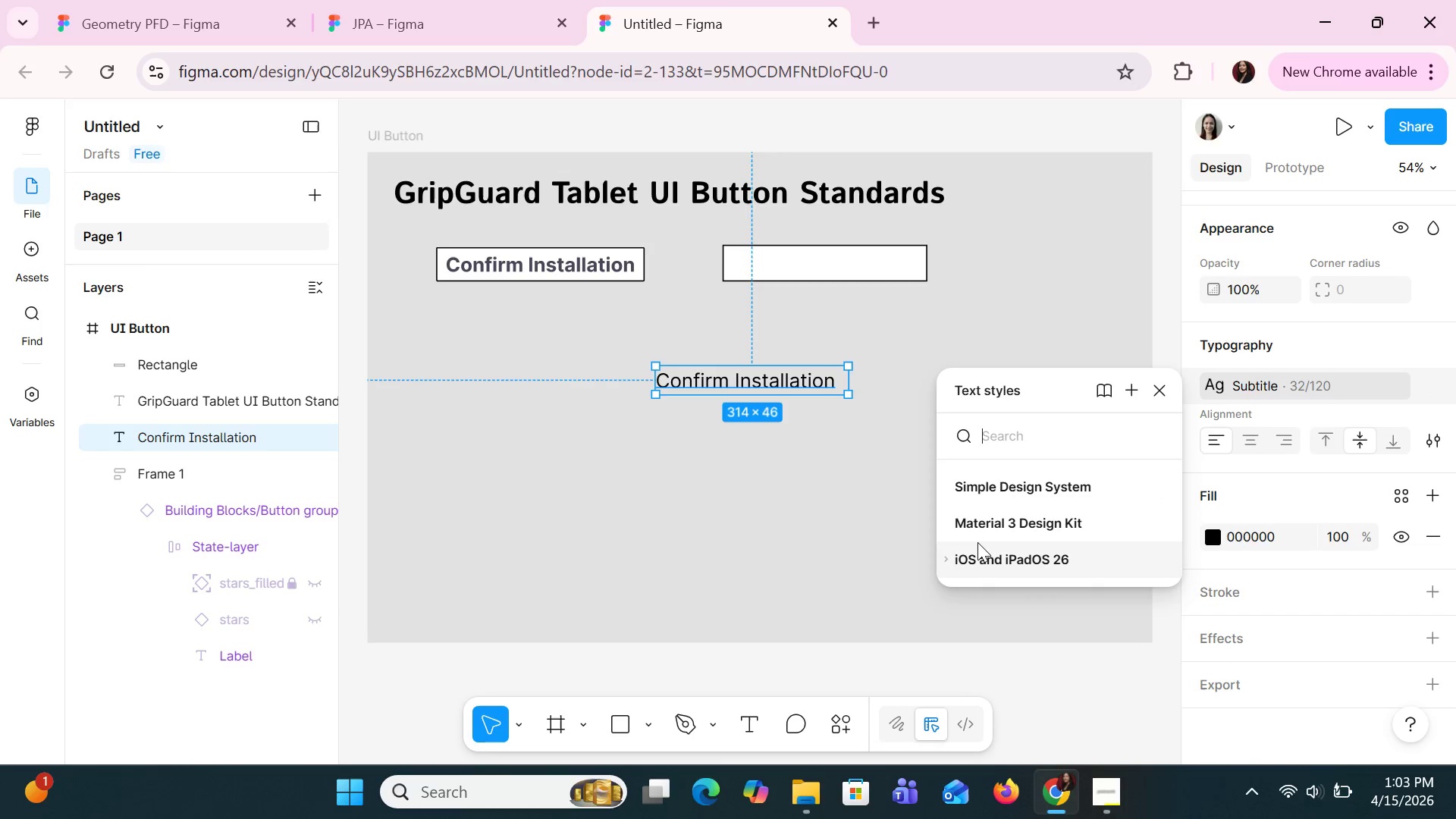 
left_click([973, 529])
 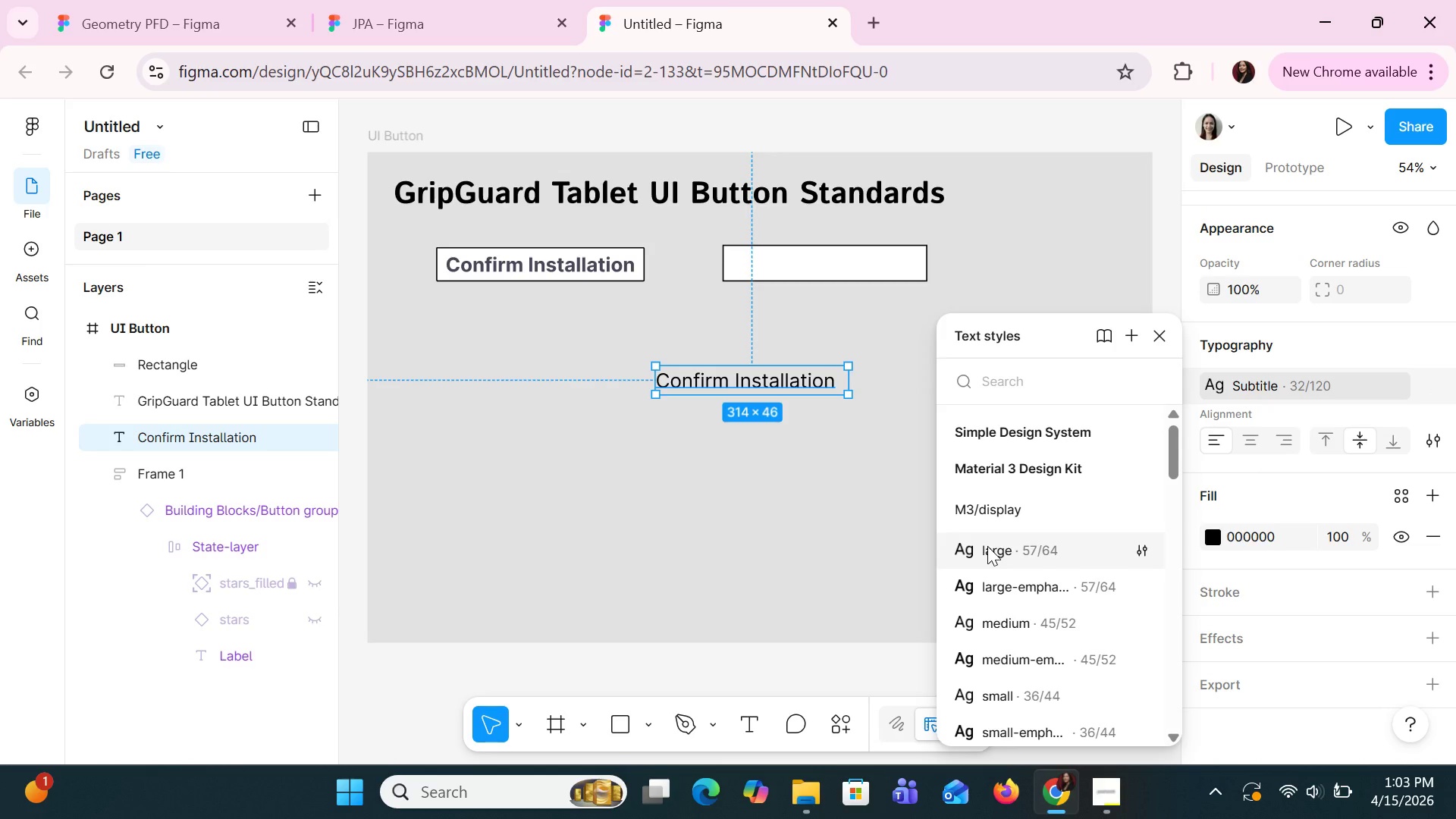 
scroll: coordinate [987, 548], scroll_direction: down, amount: 1.0
 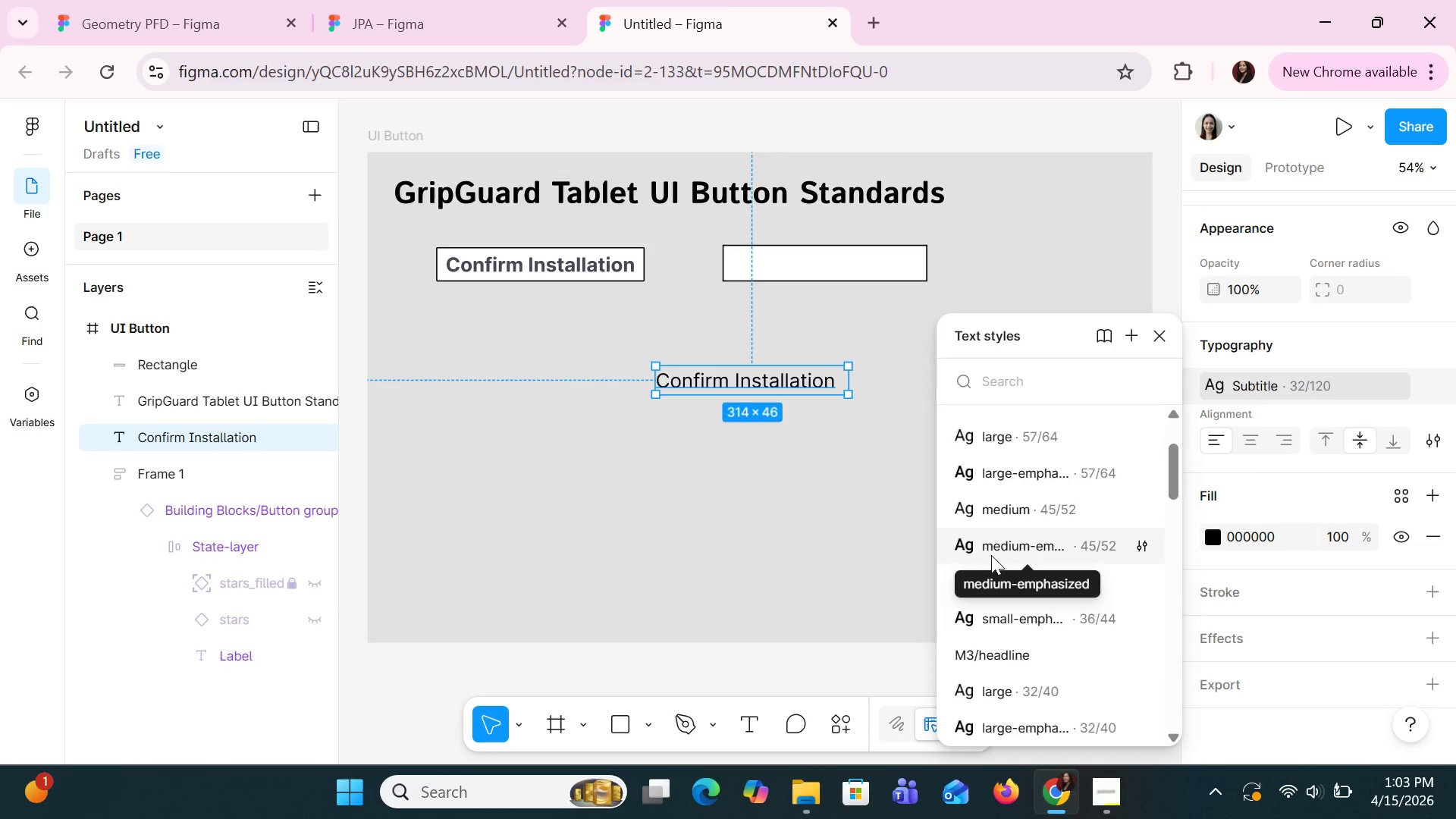 
scroll: coordinate [989, 554], scroll_direction: up, amount: 5.0
 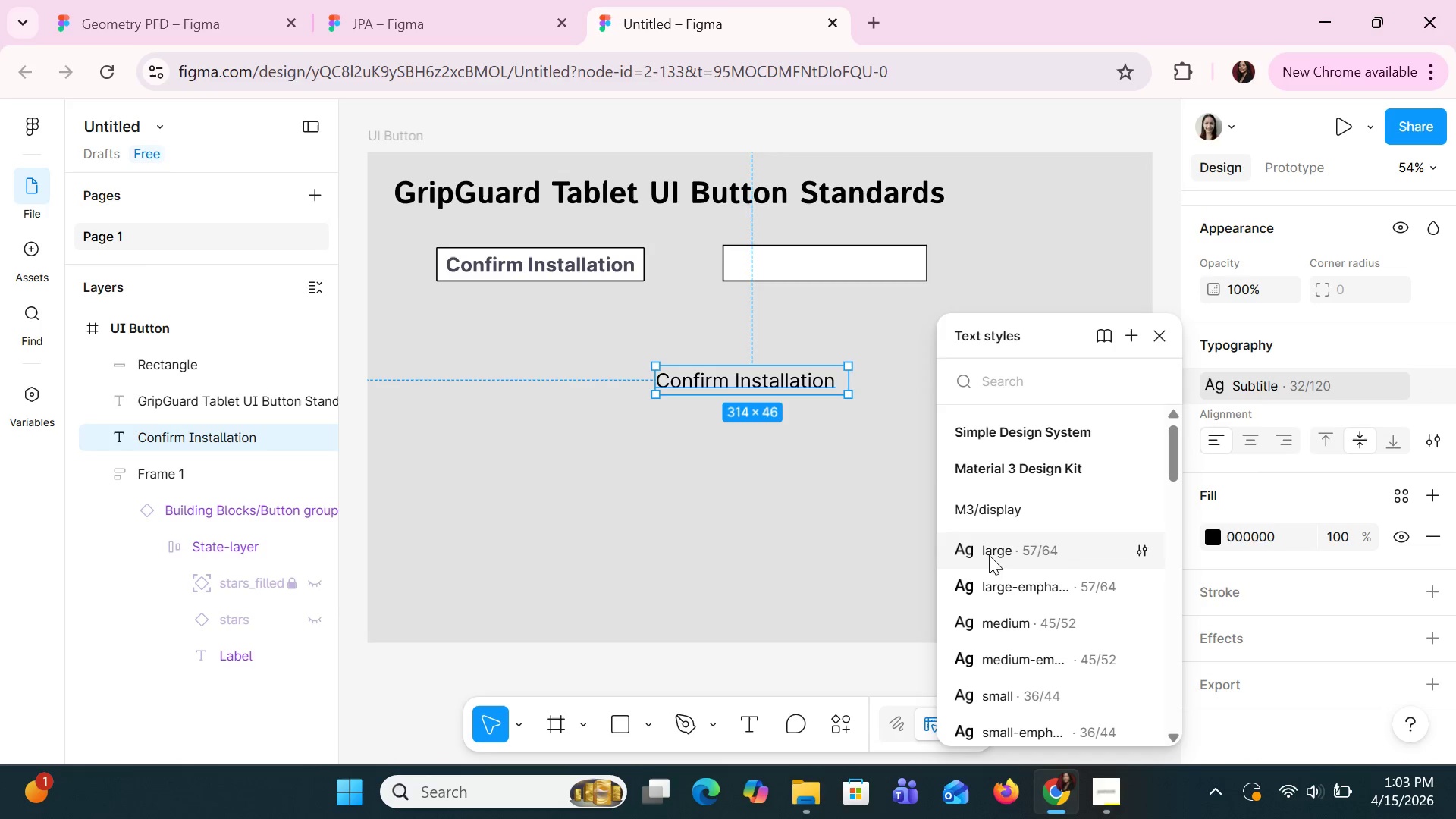 
left_click([1002, 435])
 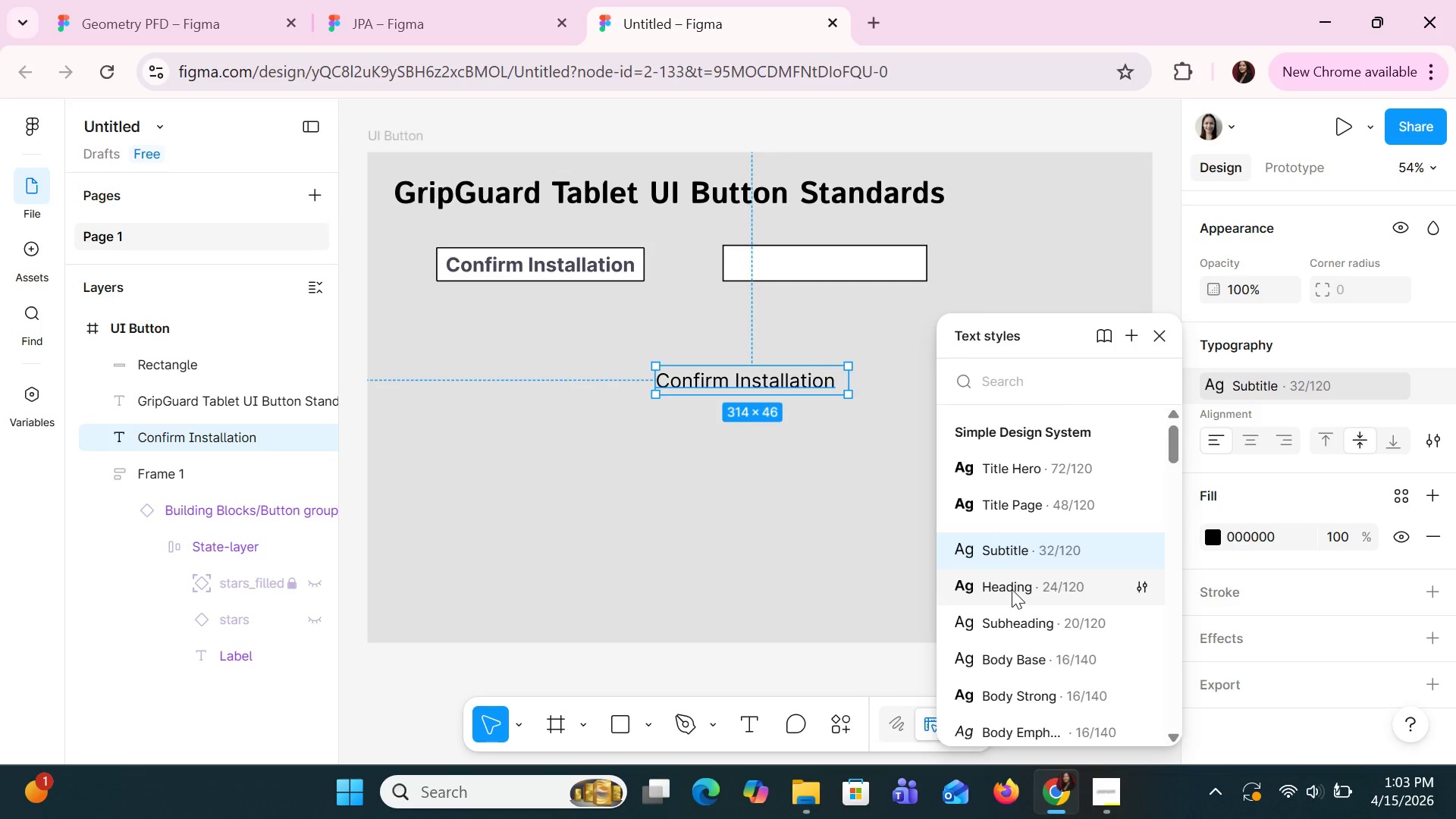 
scroll: coordinate [989, 556], scroll_direction: up, amount: 1.0
 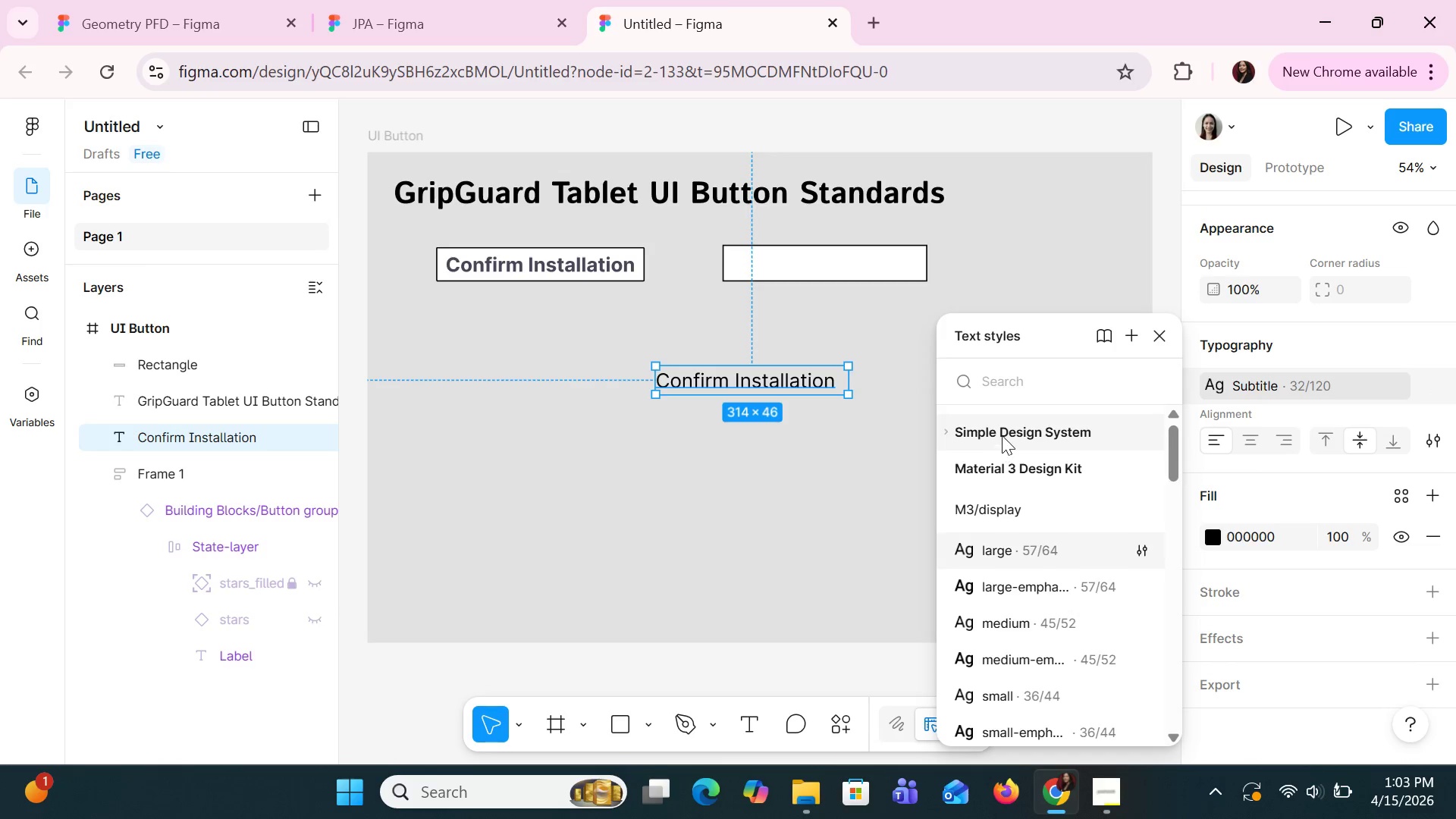 
scroll: coordinate [1010, 593], scroll_direction: down, amount: 6.0
 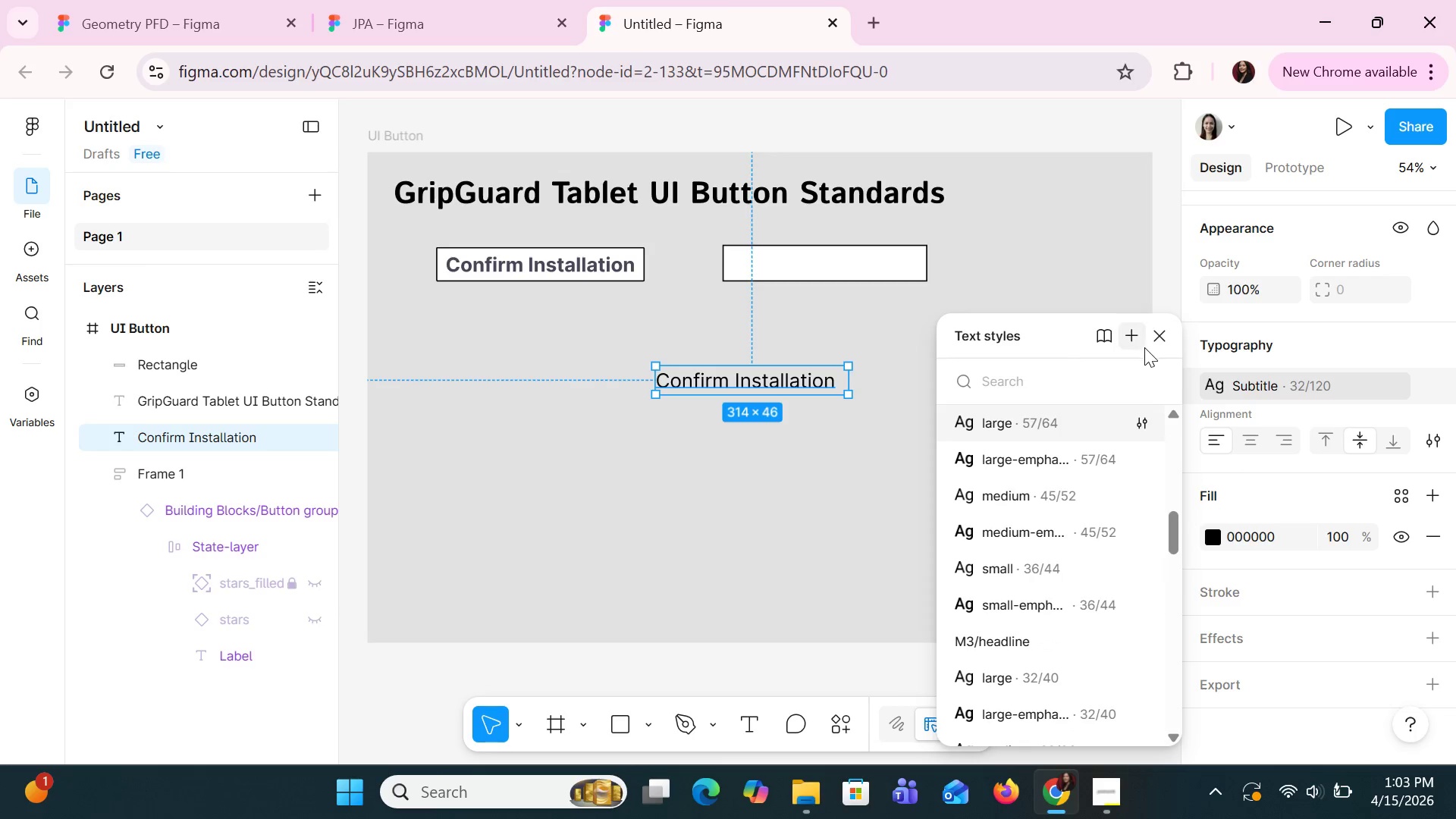 
mouse_move([1153, 357])
 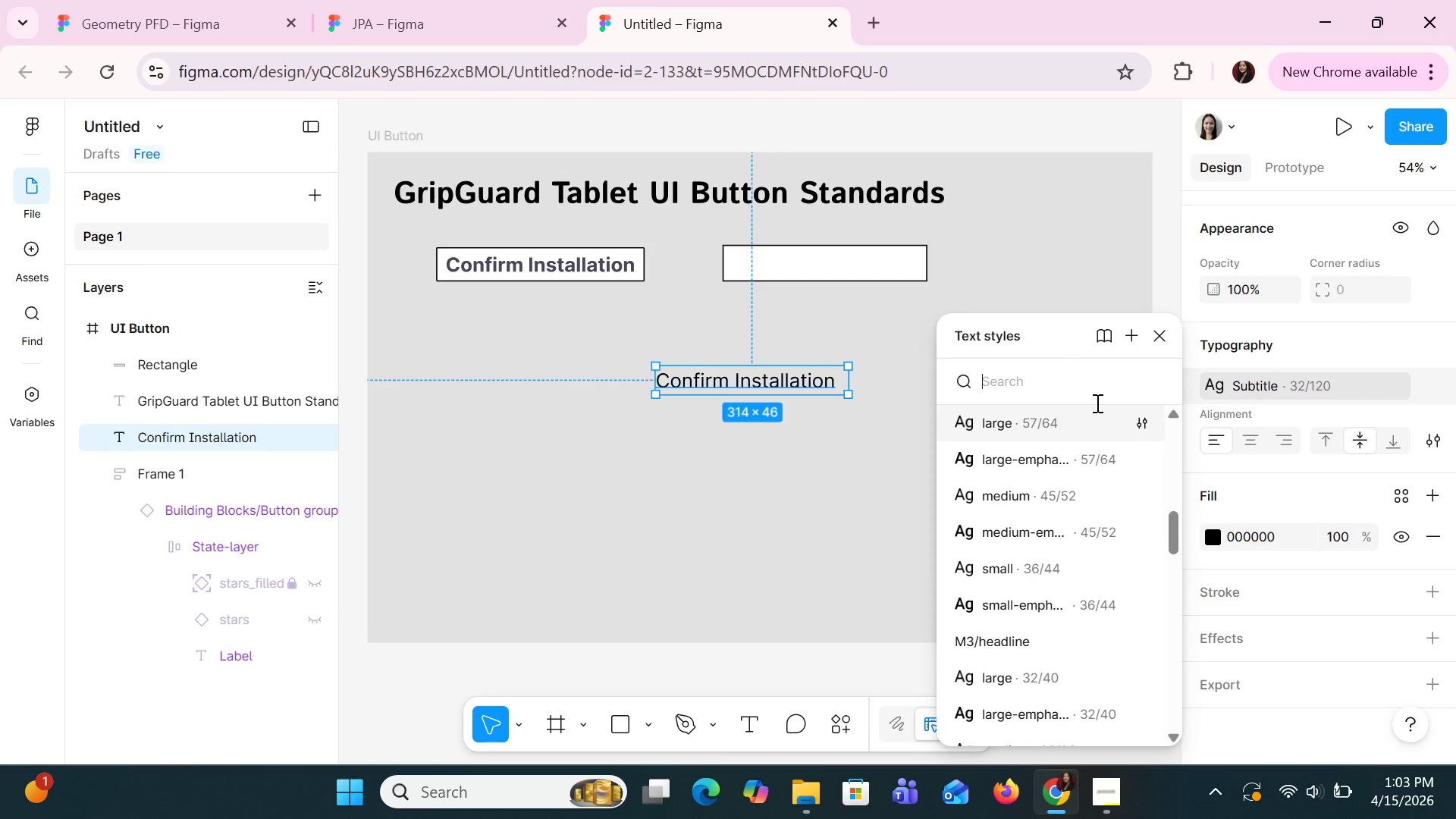 
left_click([1096, 403])
 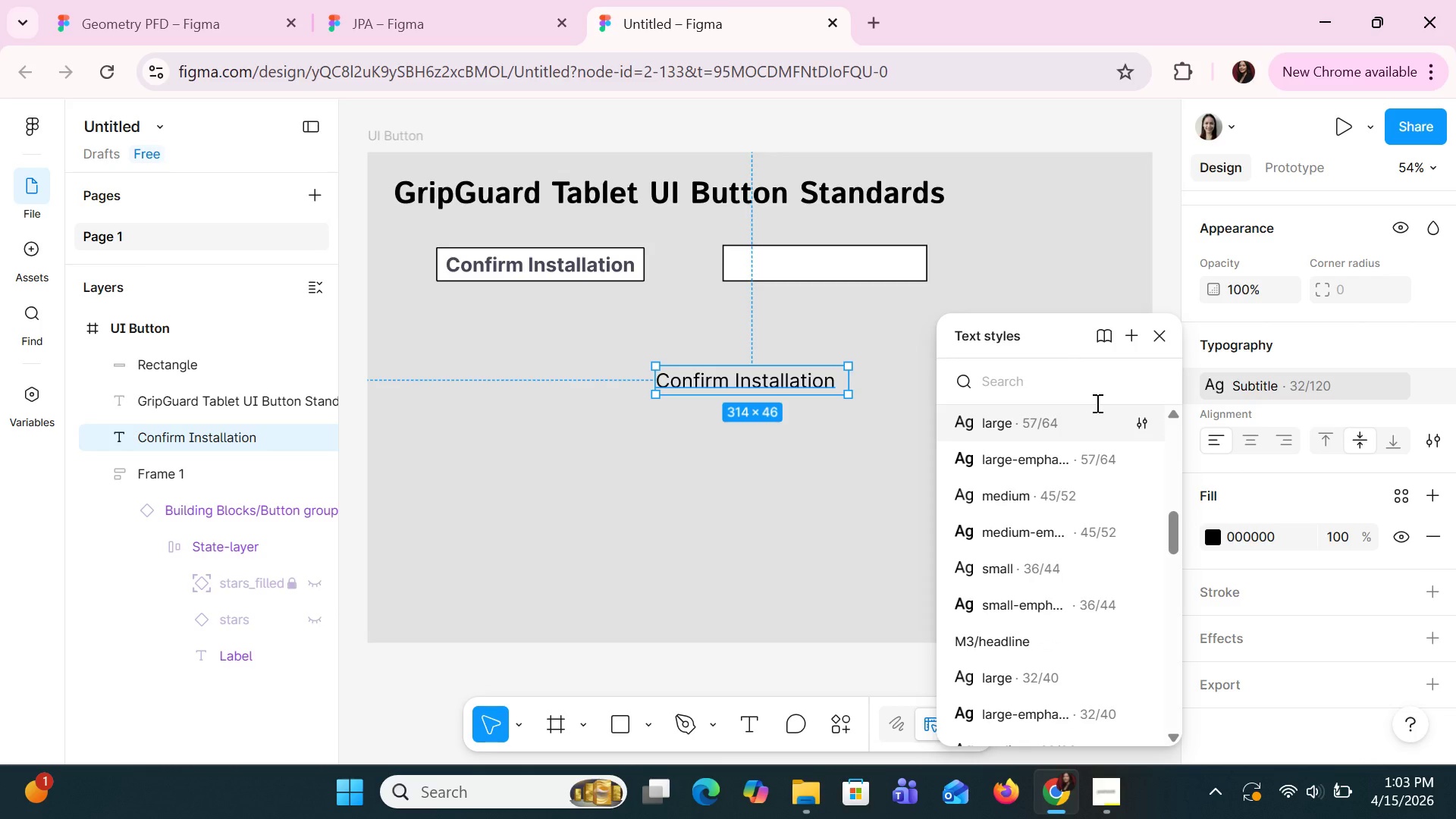 
type(serif)
 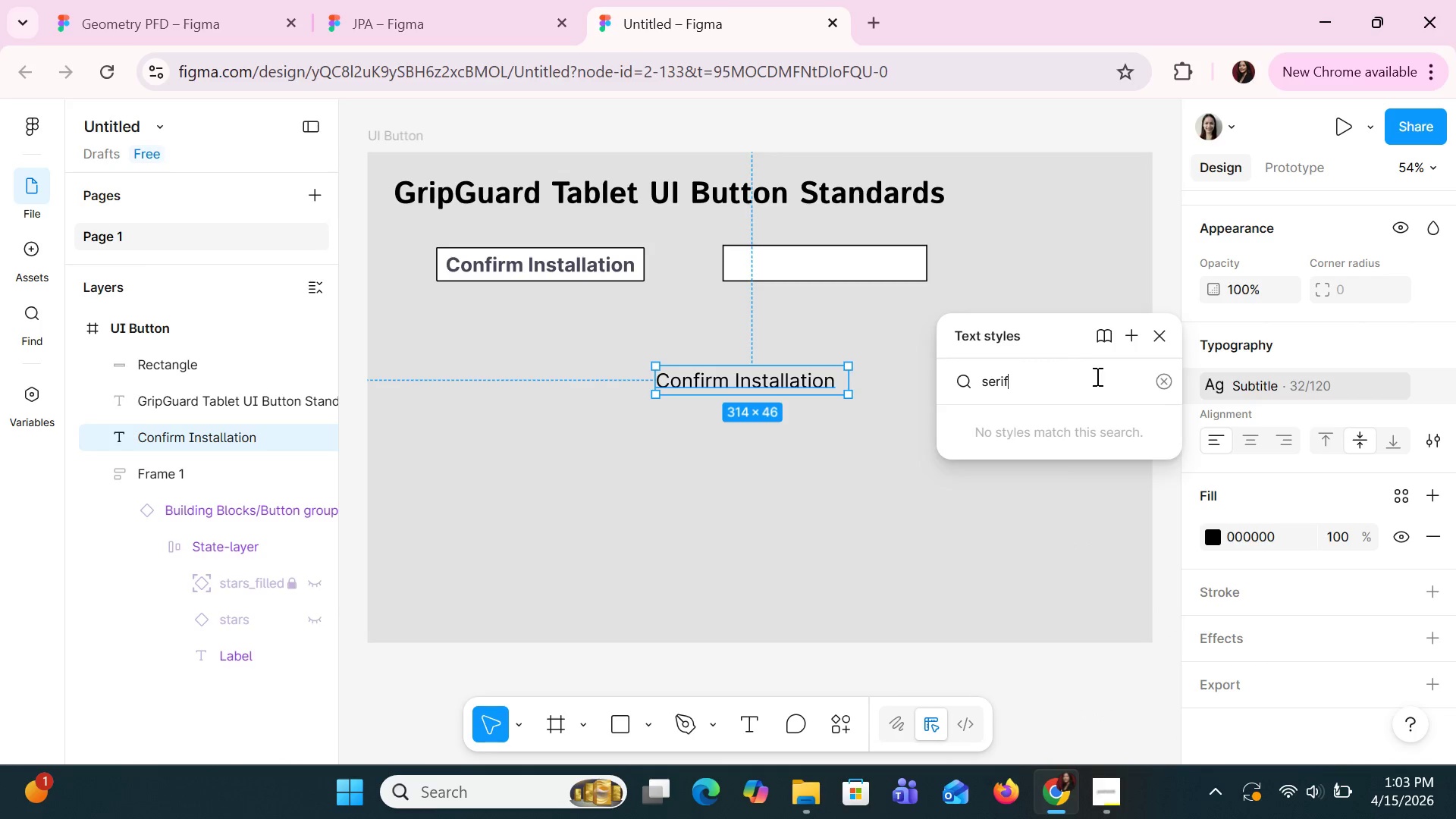 
key(Backspace)
key(Backspace)
key(Backspace)
key(Backspace)
key(Backspace)
type(sn)
key(Backspace)
 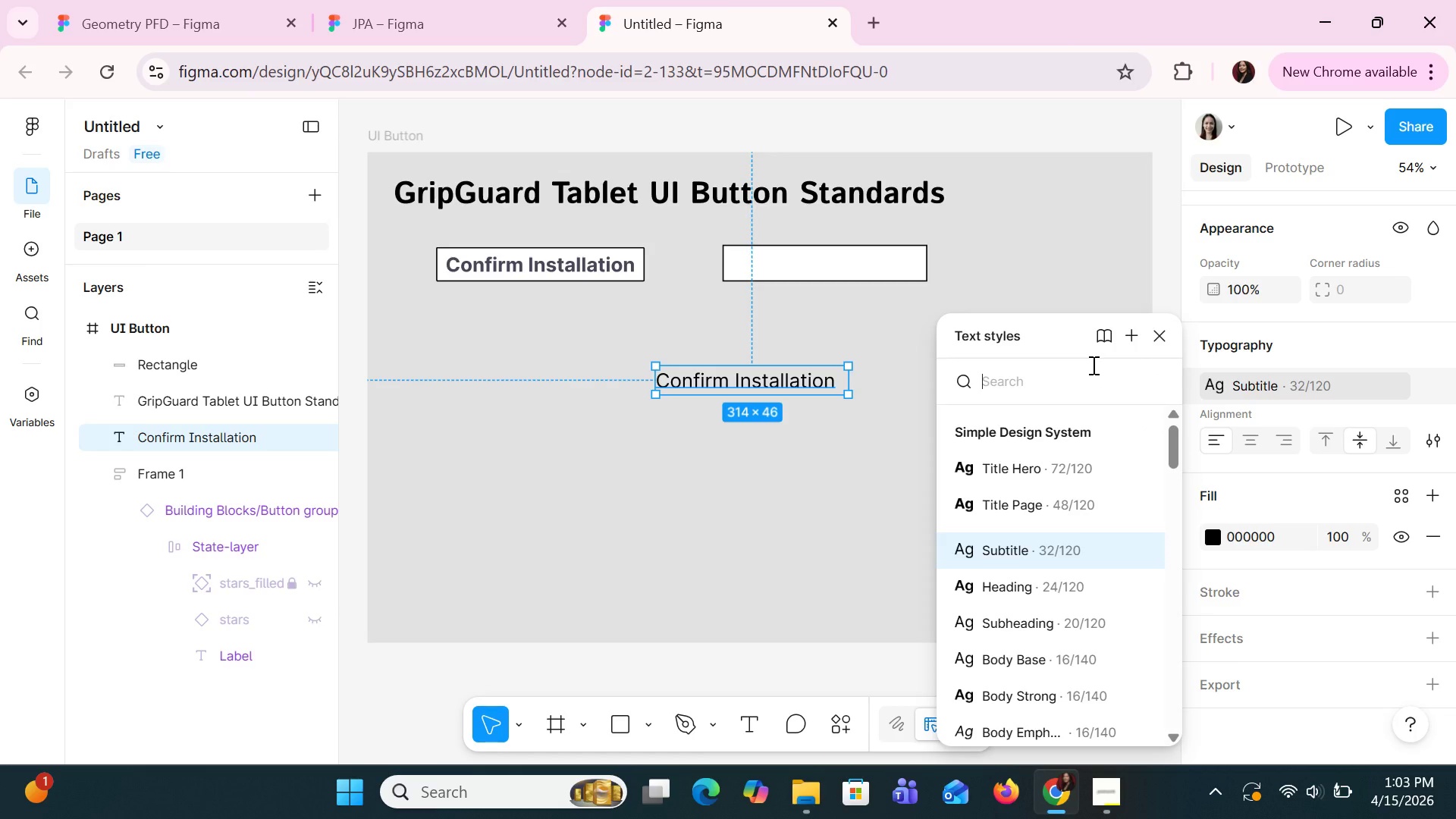 
hold_key(key=A, duration=0.36)
 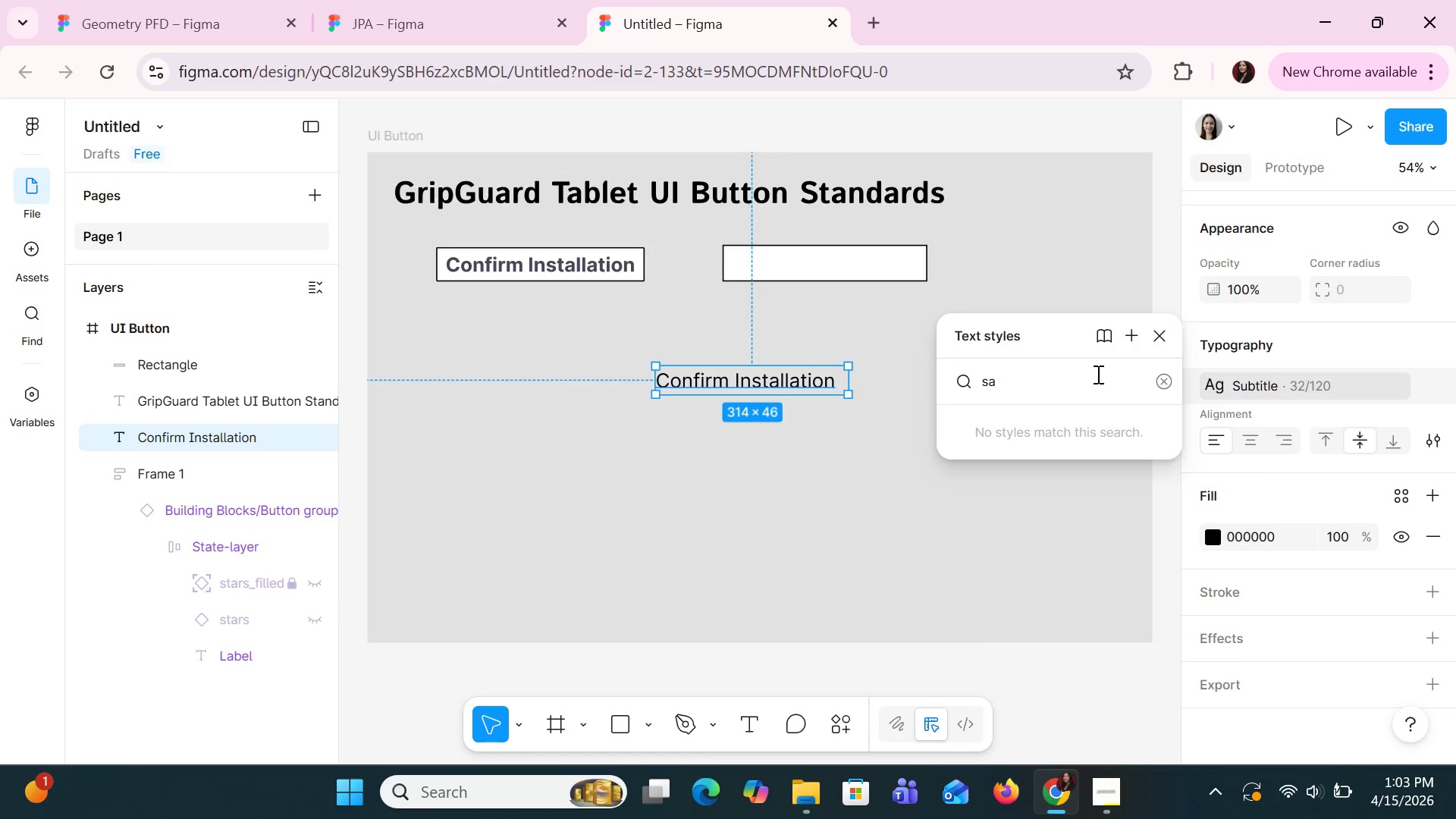 
key(Backspace)
 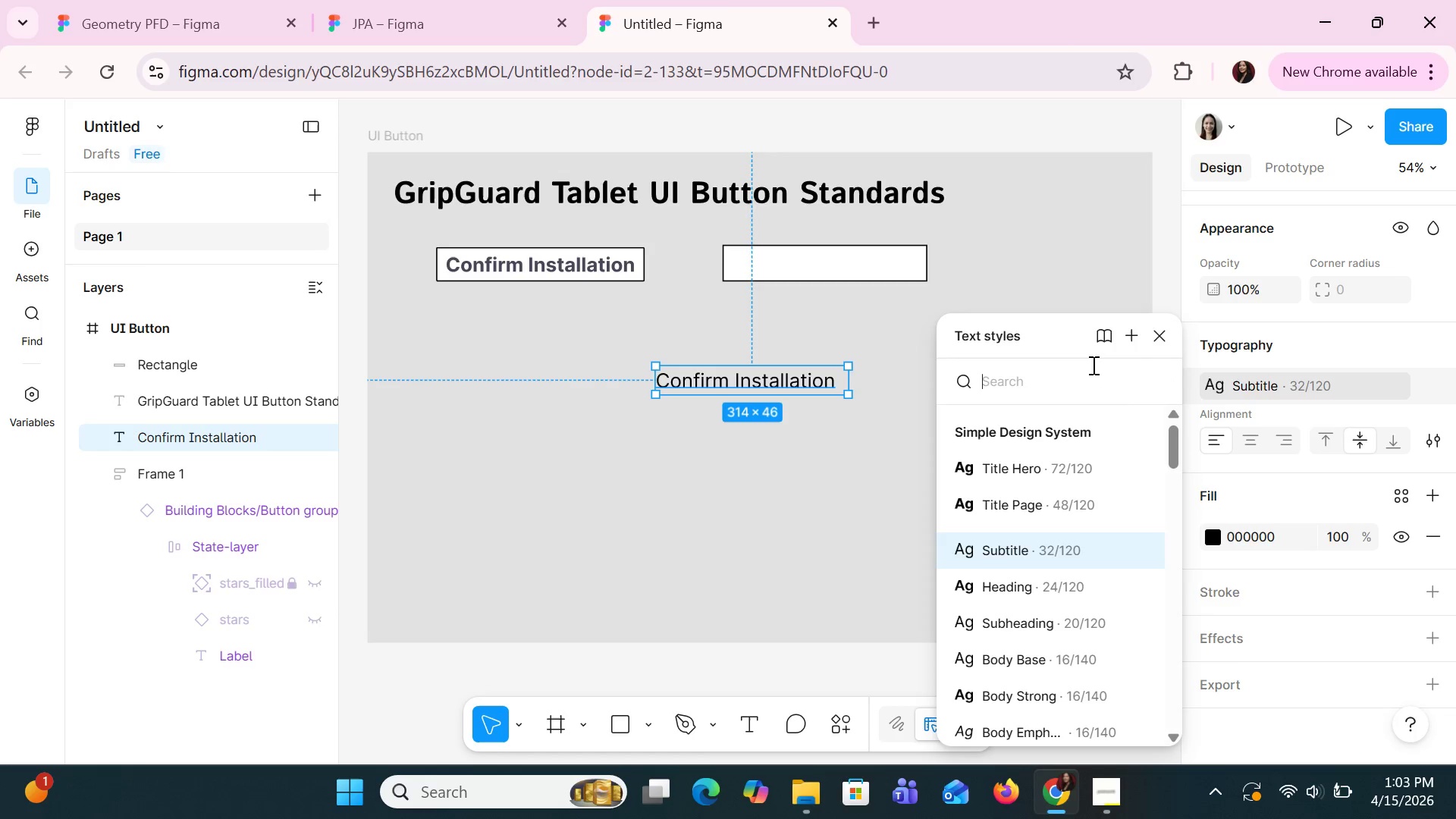 
key(Backspace)
 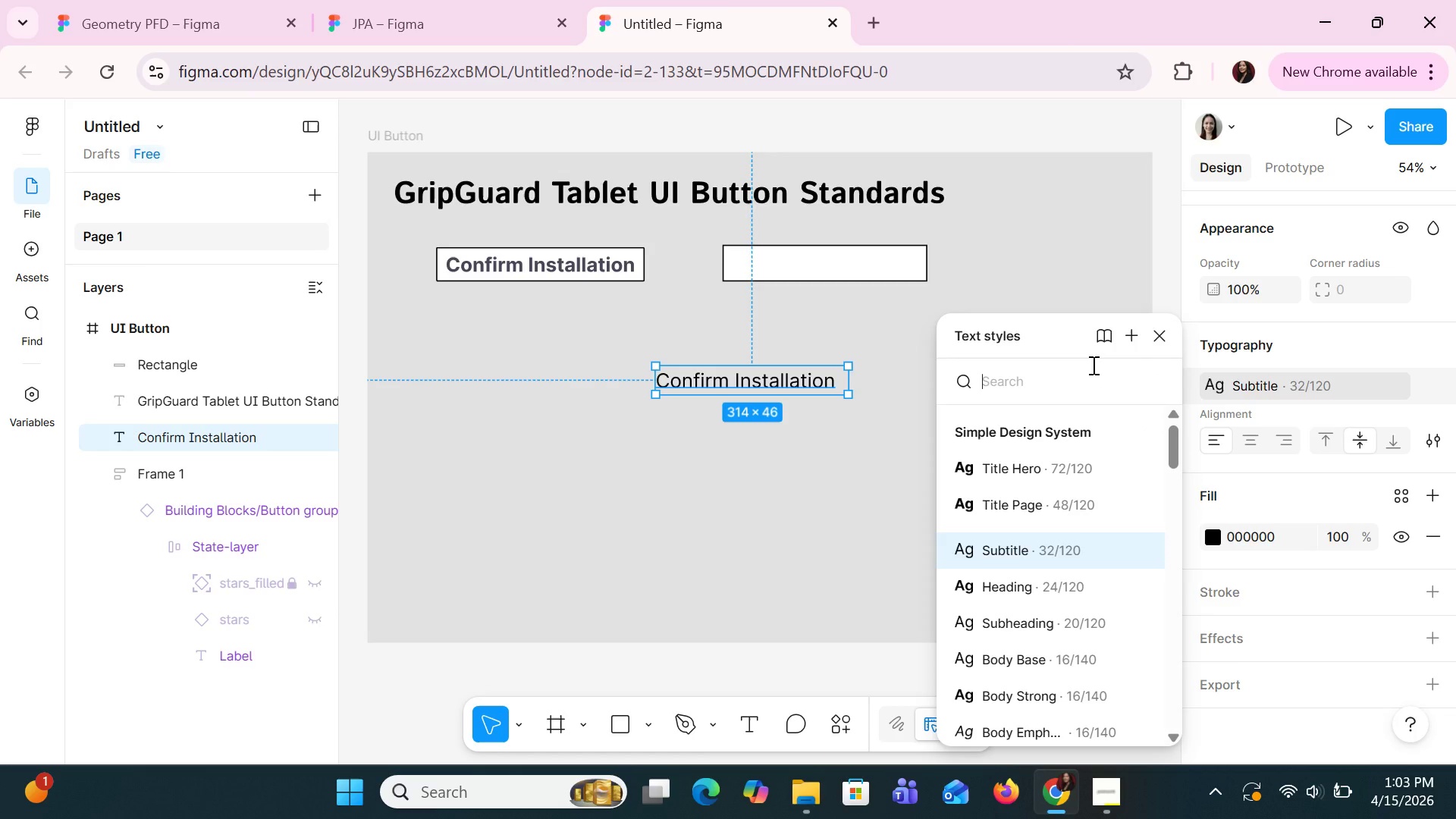 
key(Backspace)
 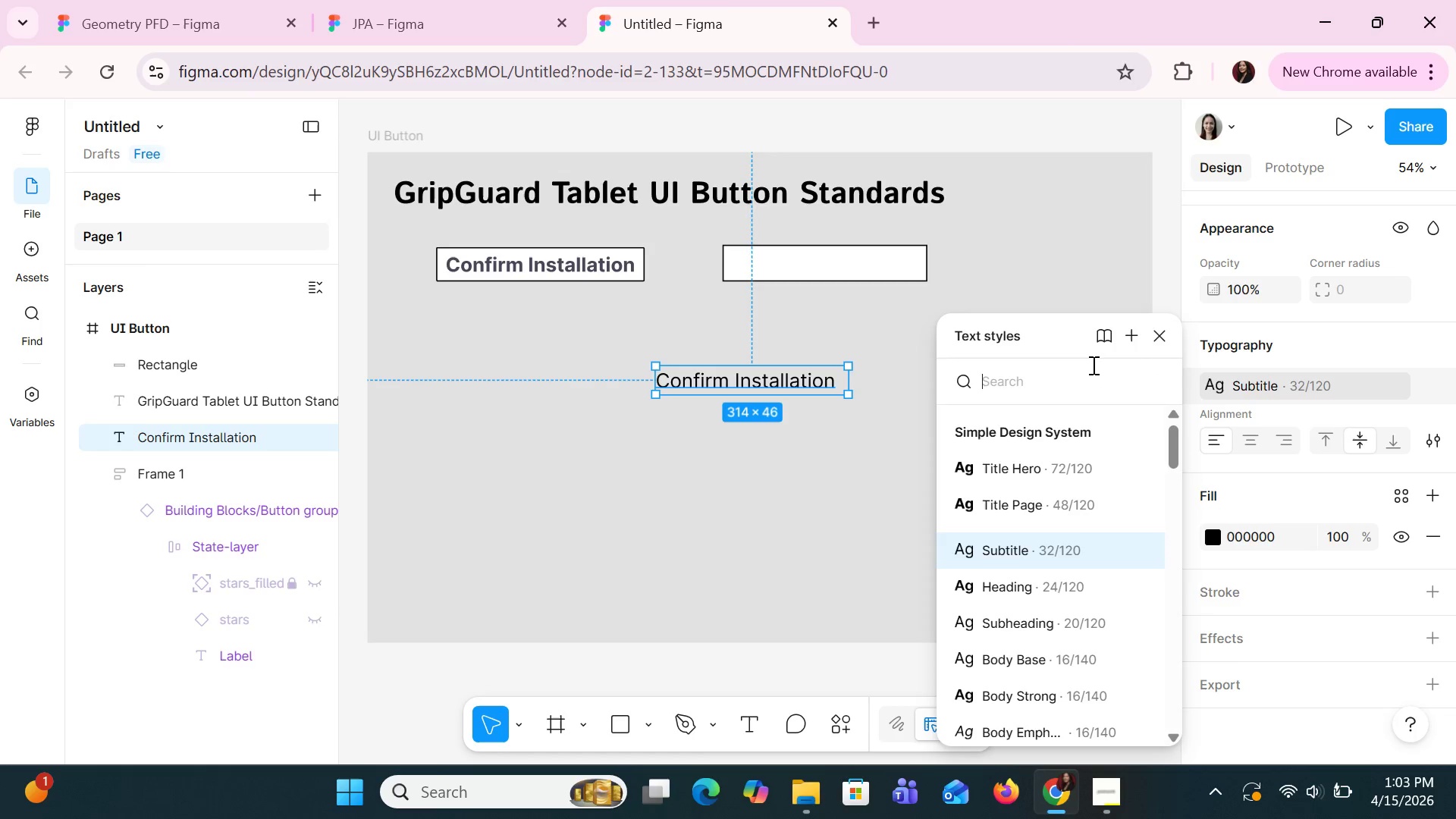 
key(Backspace)
 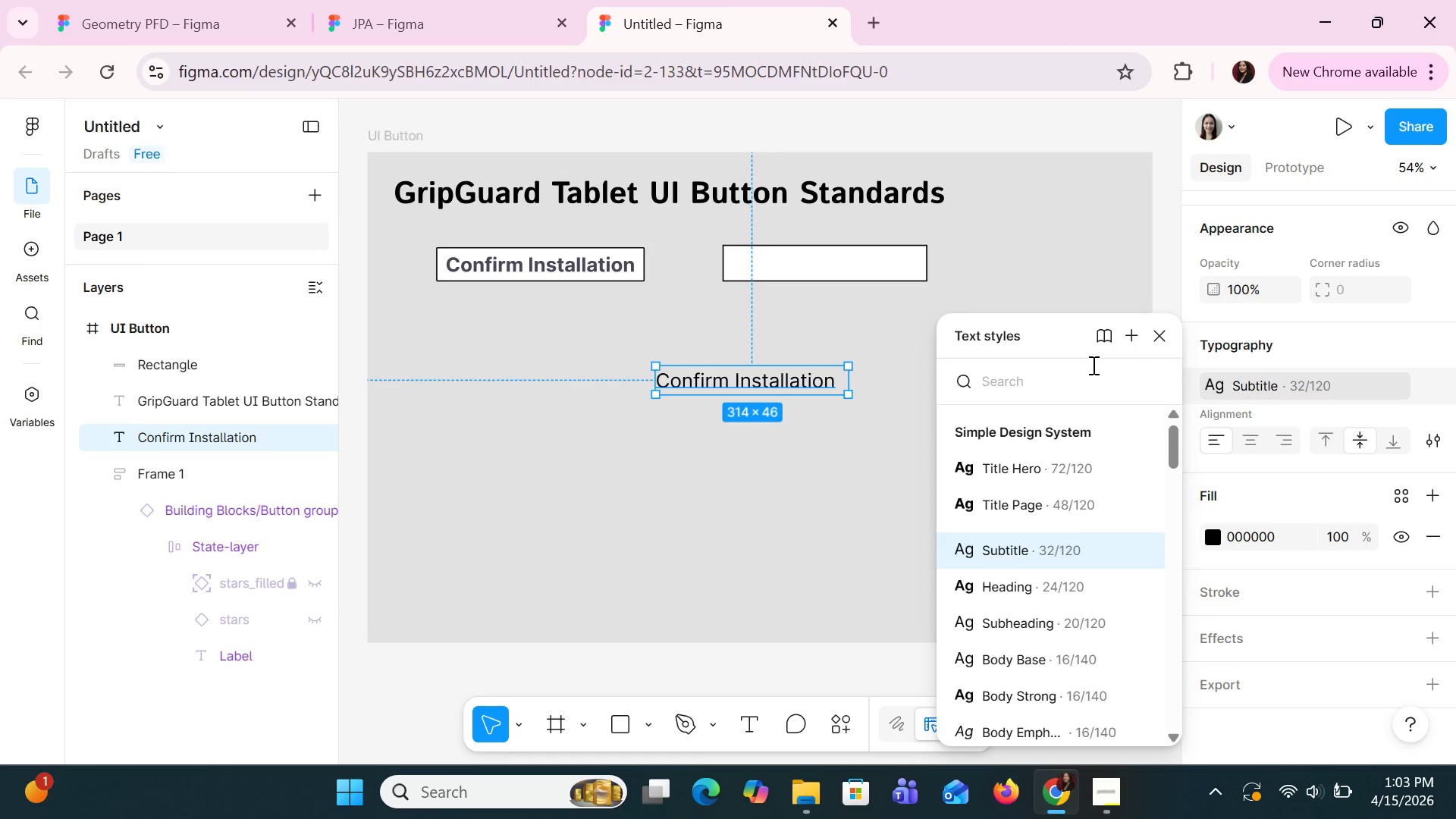 
key(Backspace)
 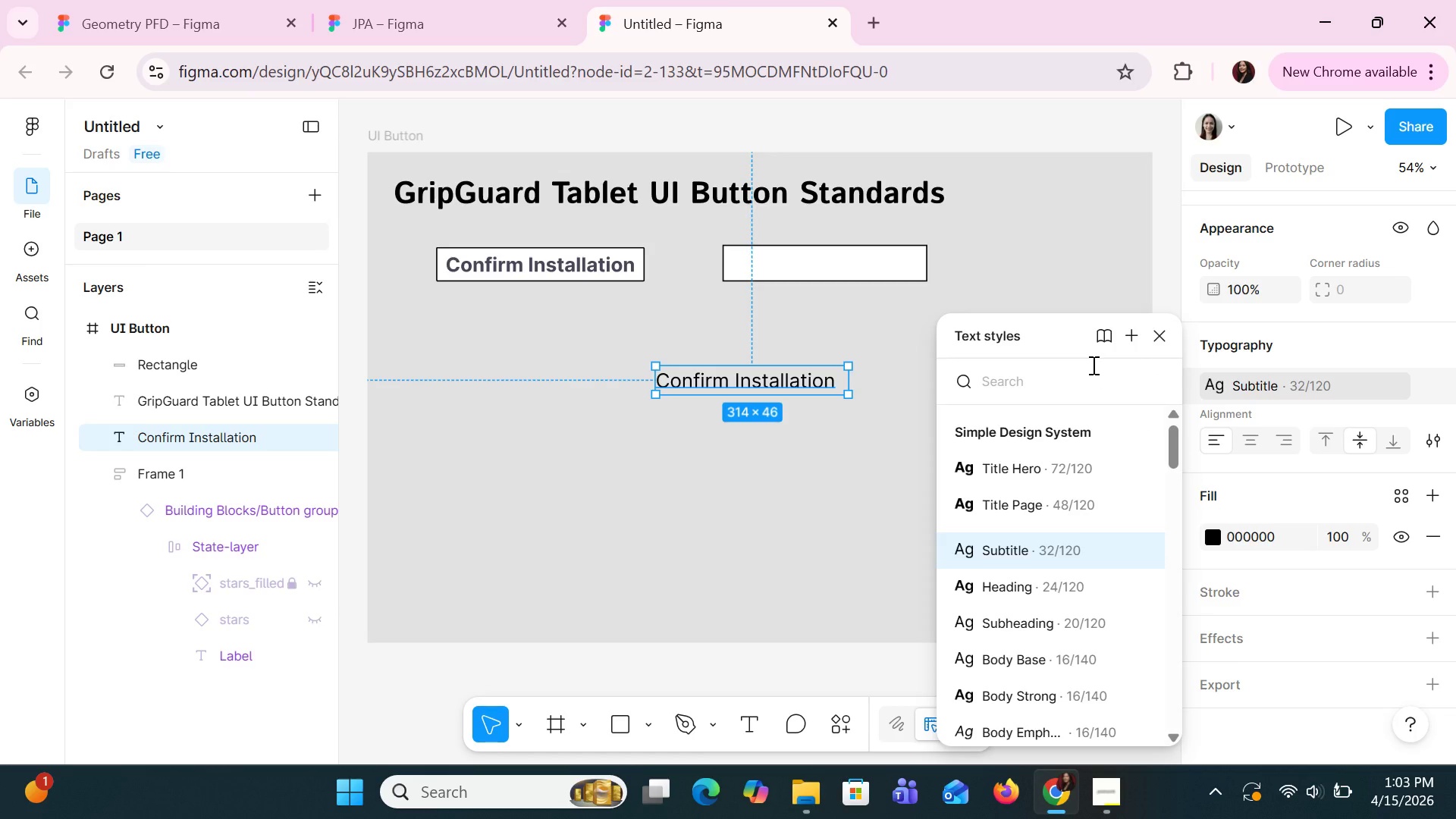 
key(Backspace)
 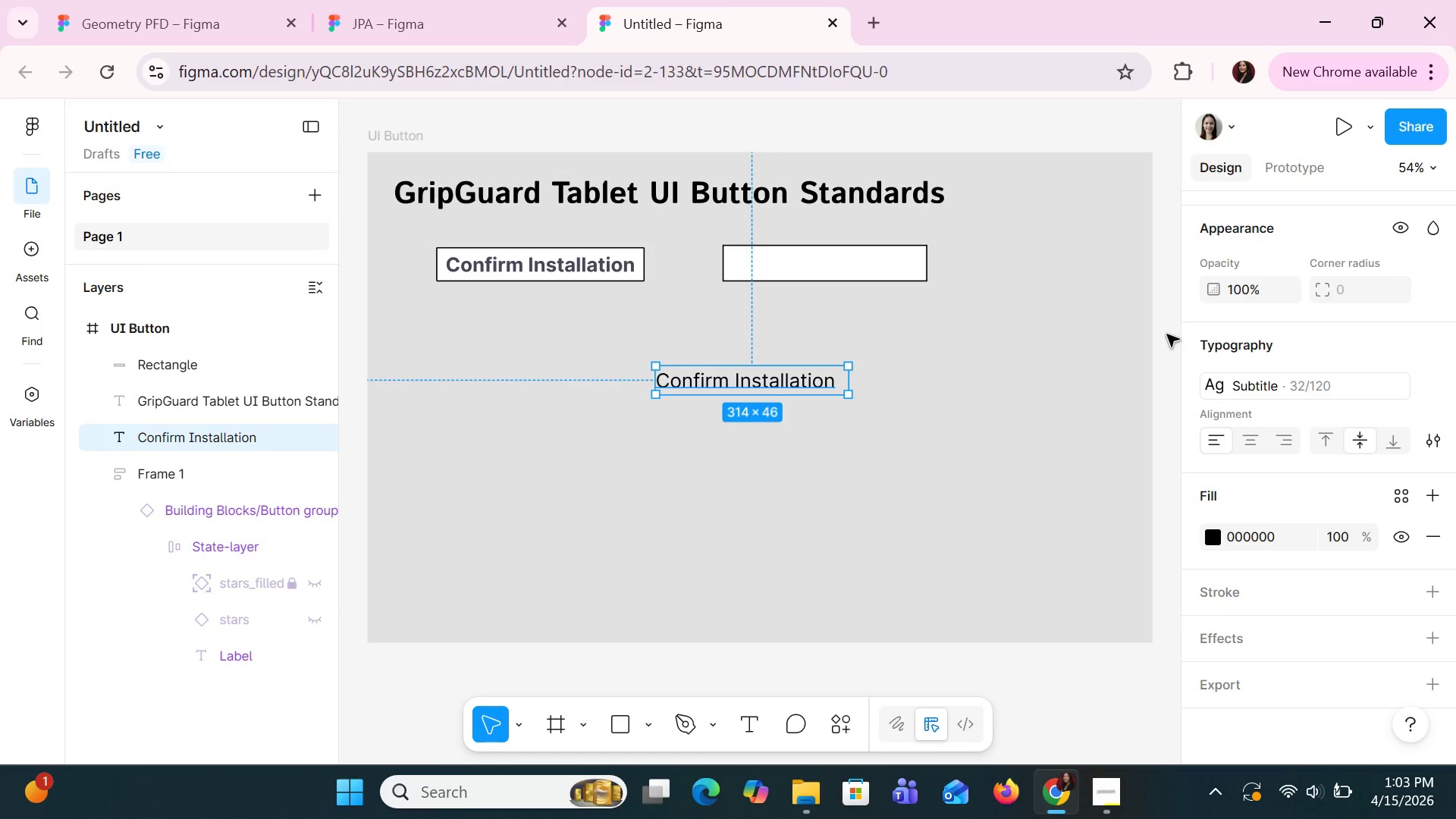 
left_click([920, 566])
 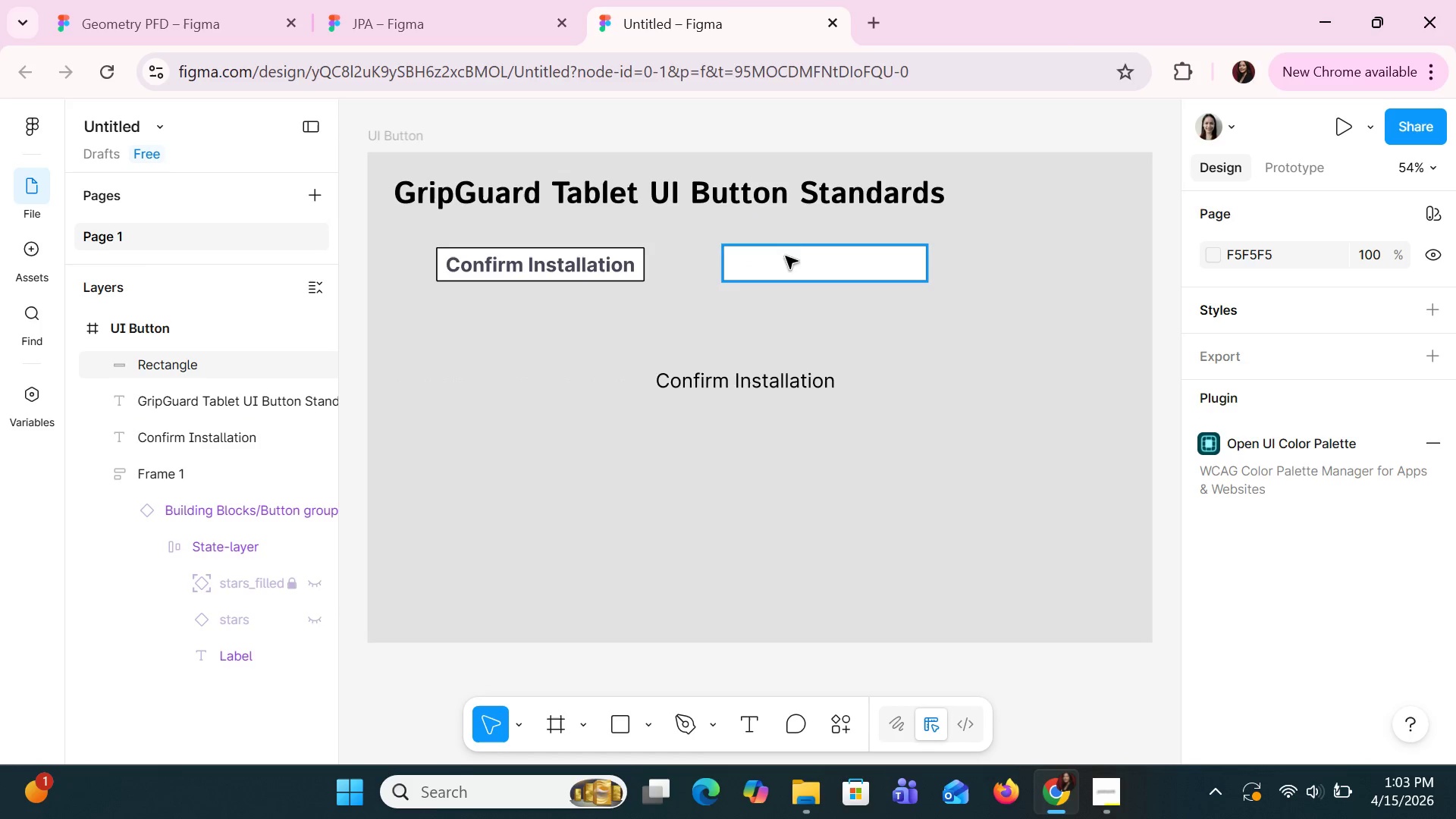 
left_click_drag(start_coordinate=[791, 242], to_coordinate=[793, 250])
 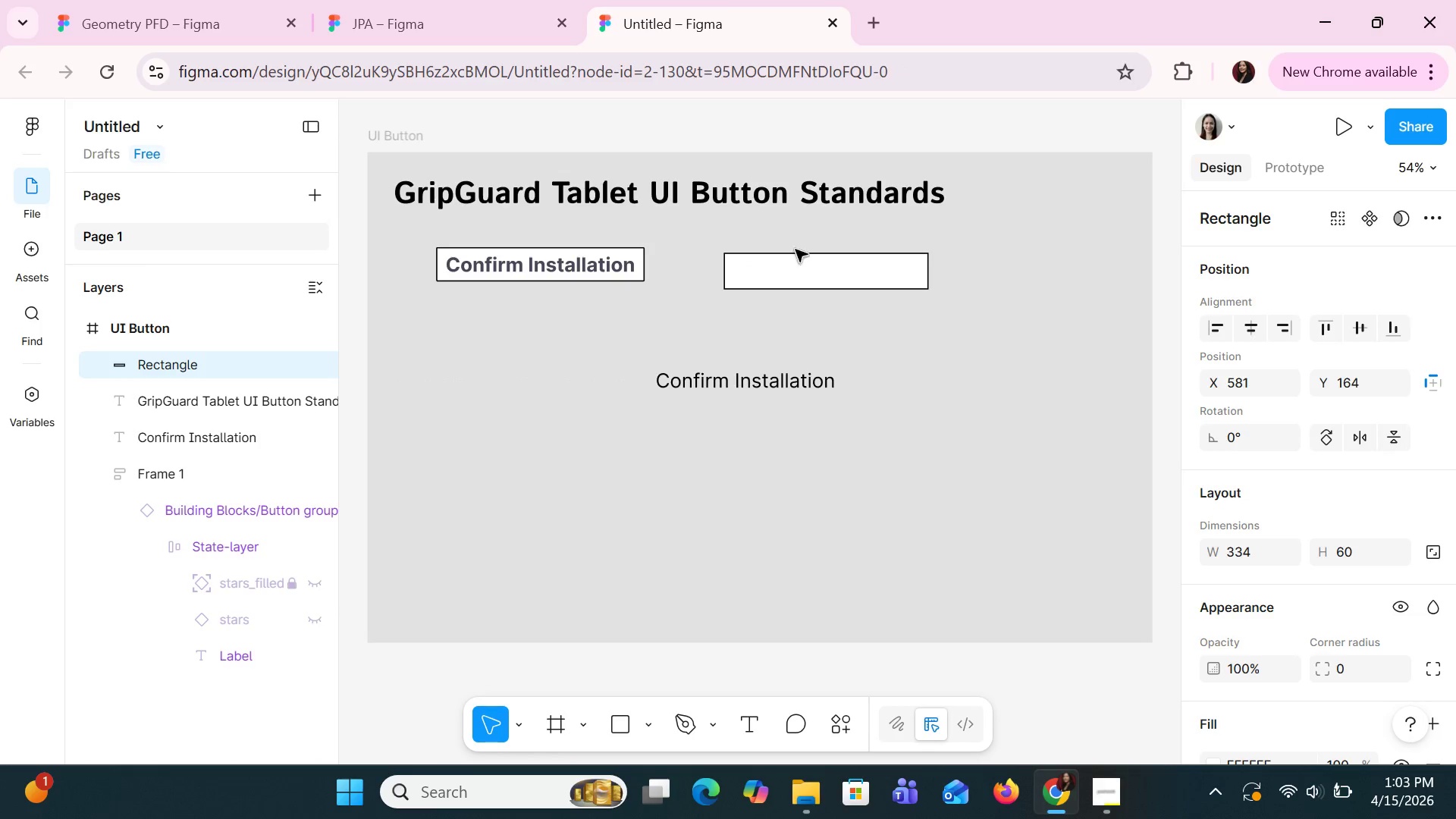 
key(Delete)
 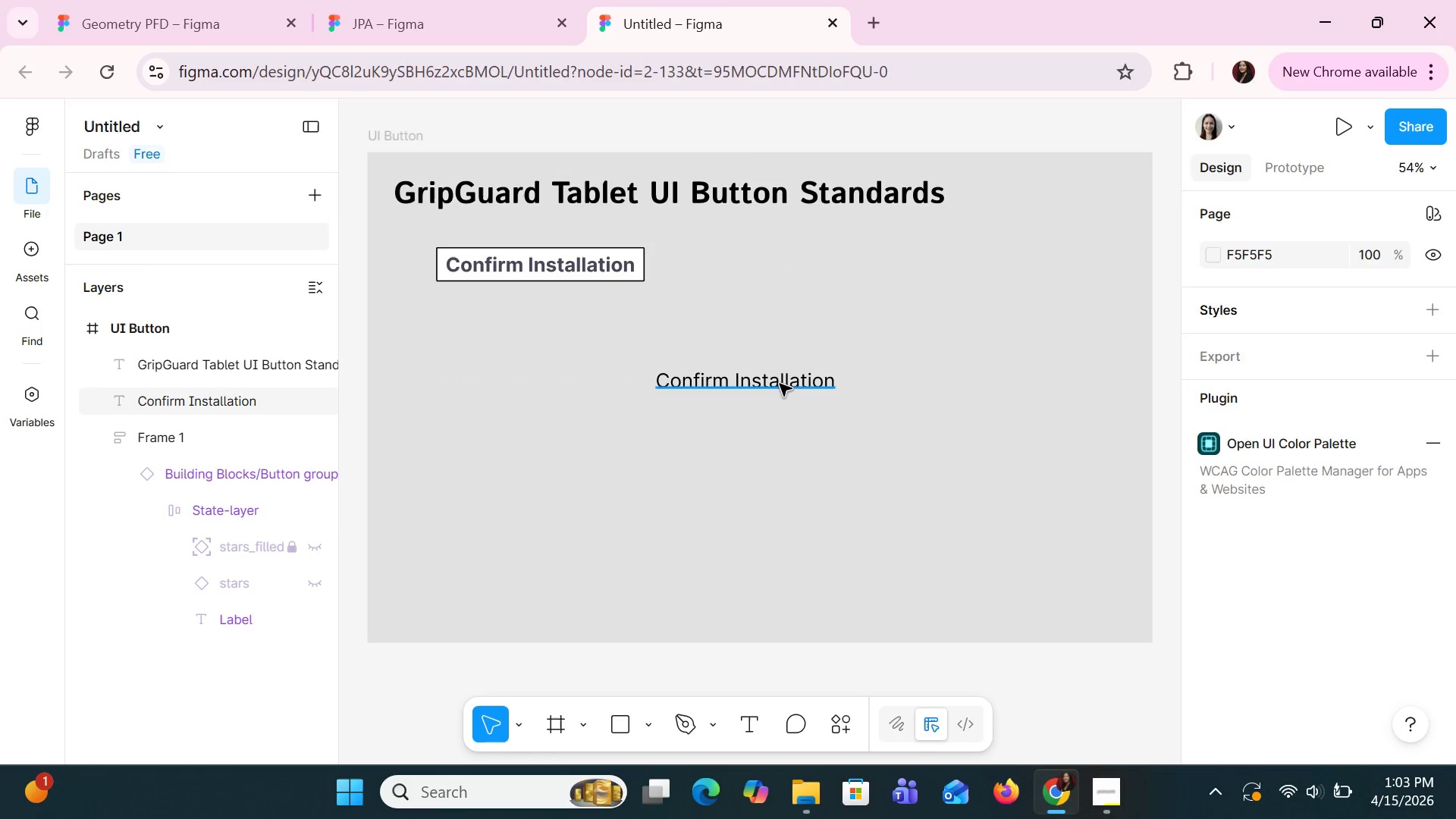 
key(Delete)
 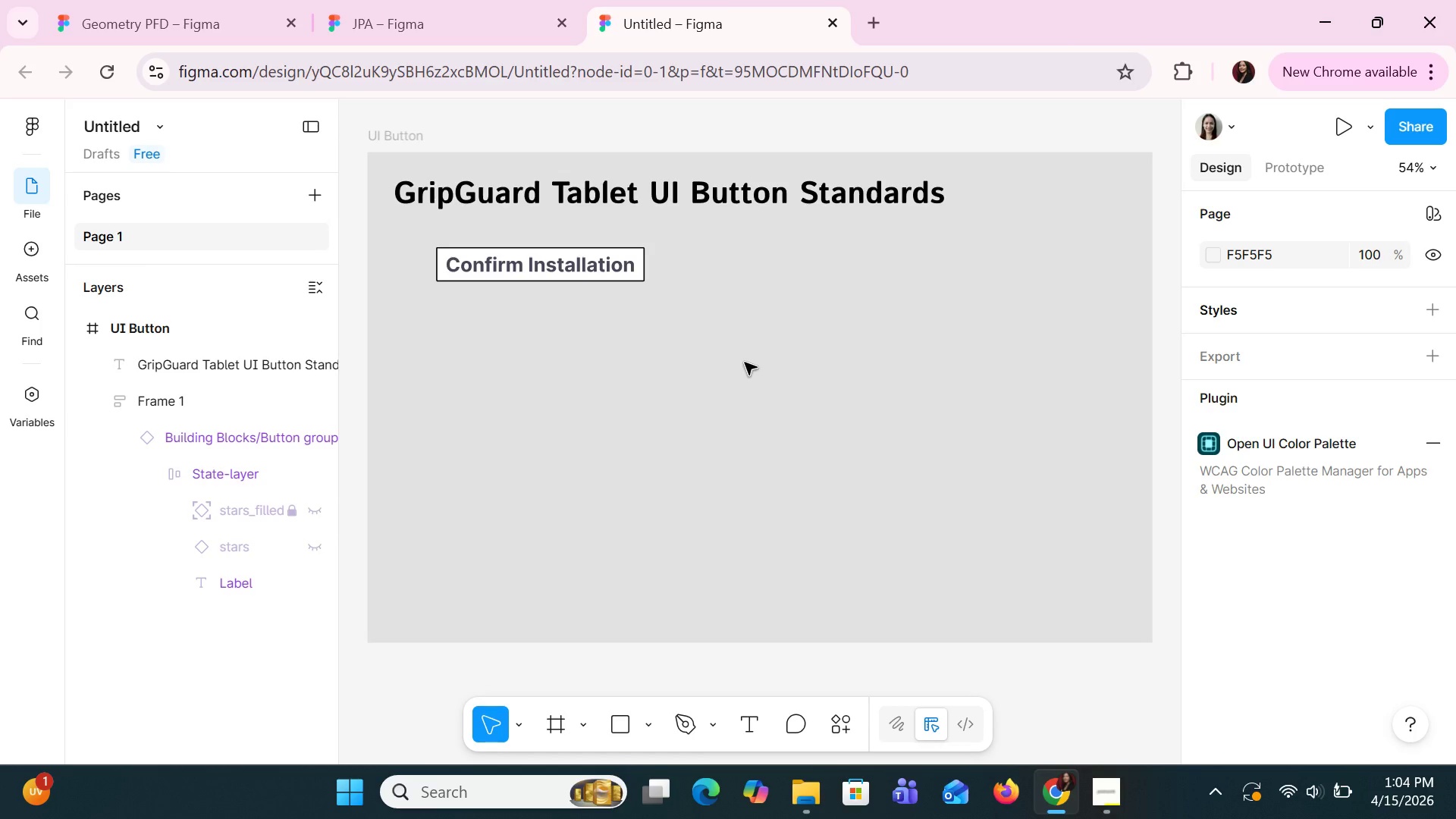 
wait(28.89)
 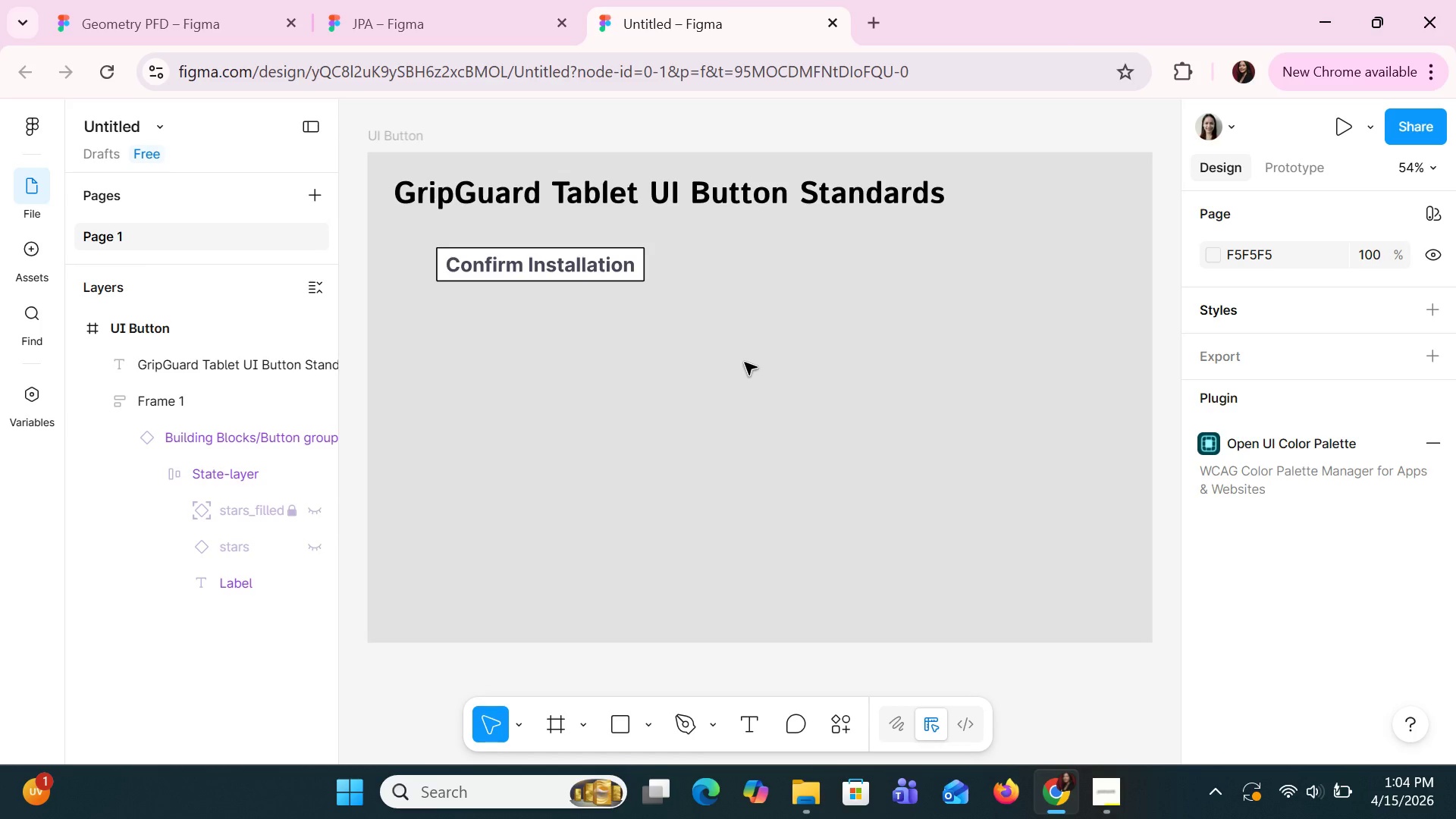 
left_click([746, 723])
 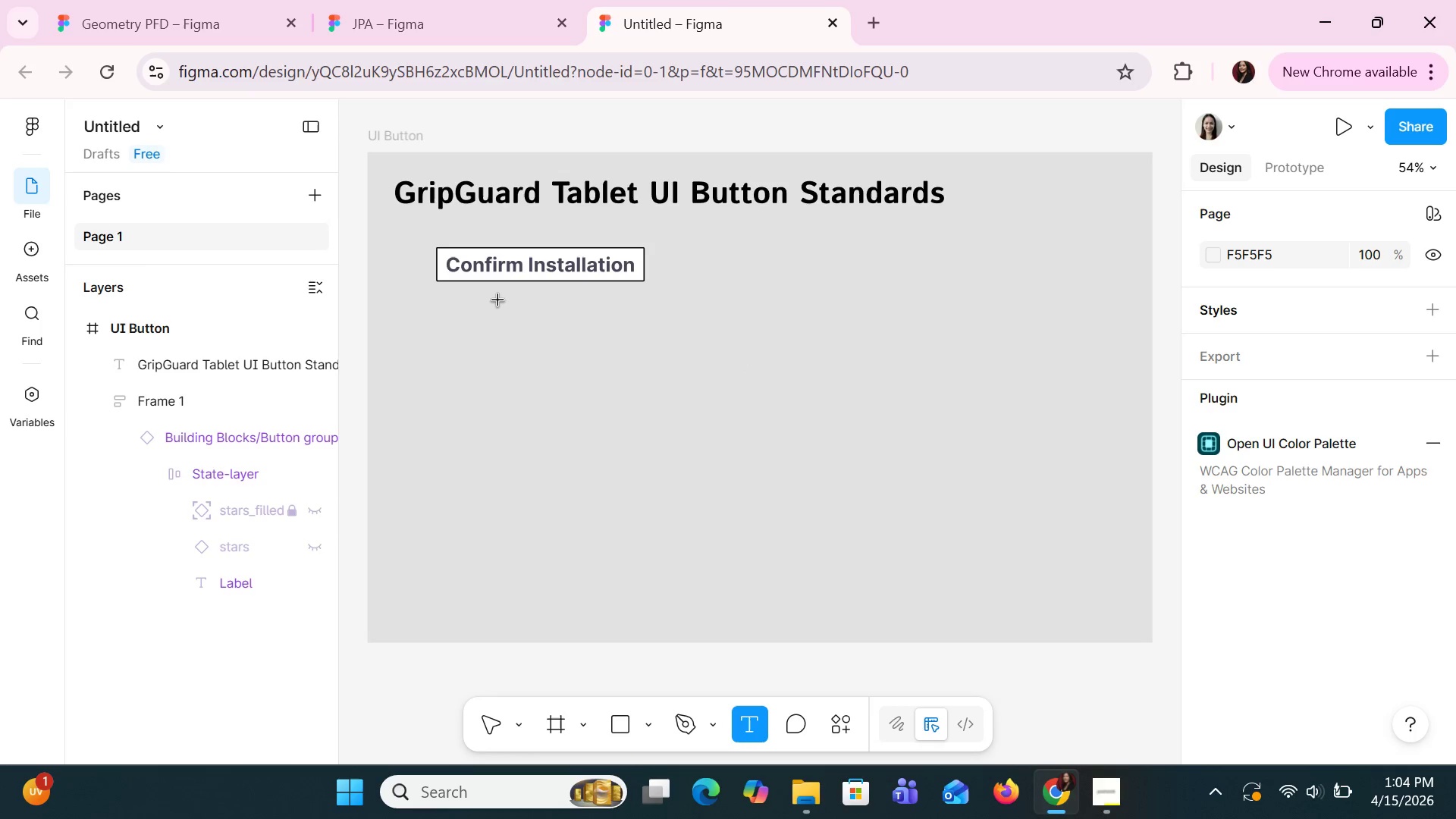 
left_click_drag(start_coordinate=[498, 300], to_coordinate=[671, 335])
 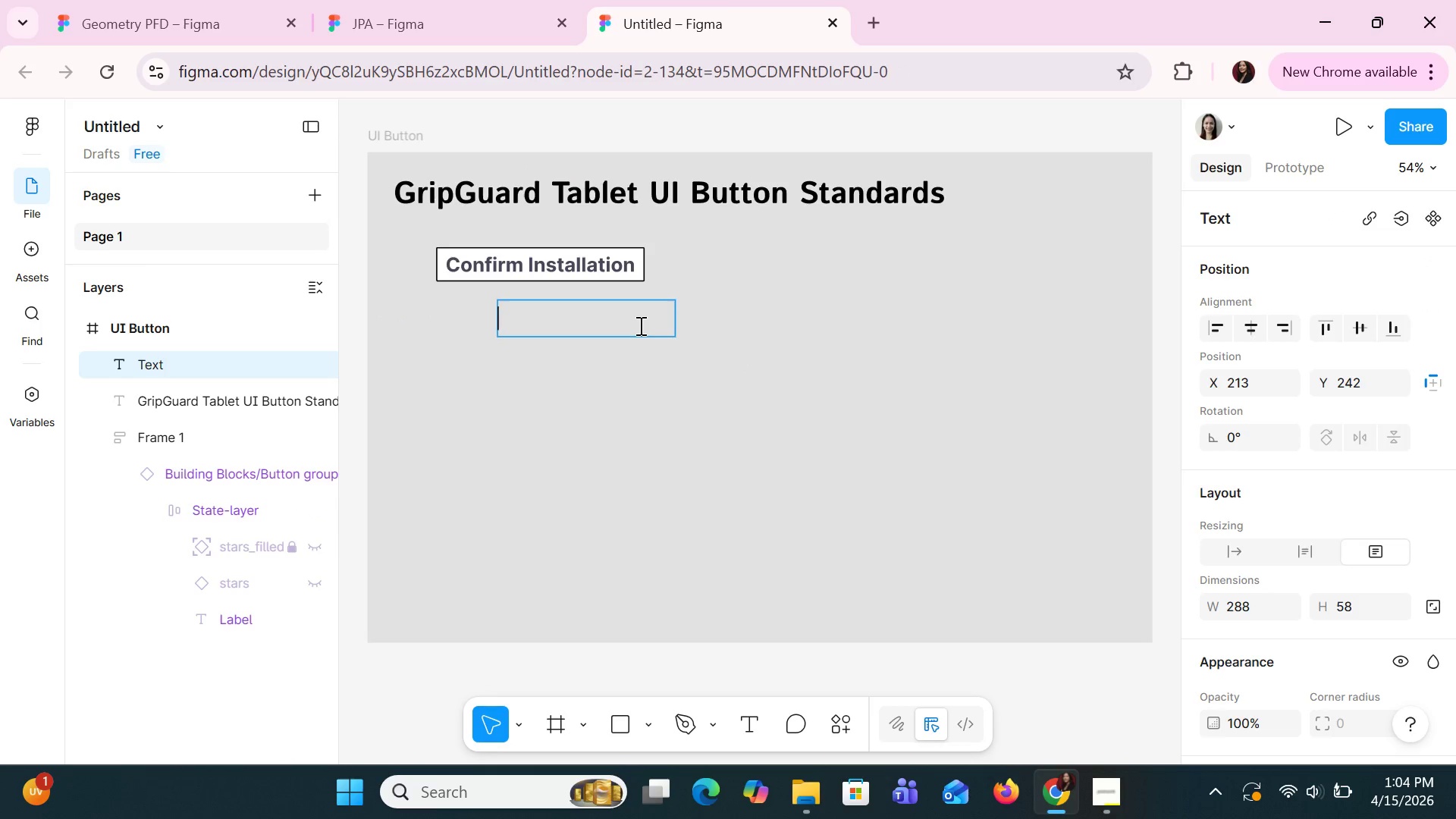 
type(PRIA===)
key(Backspace)
key(Backspace)
key(Backspace)
key(Backspace)
type(MARY ACTION)
 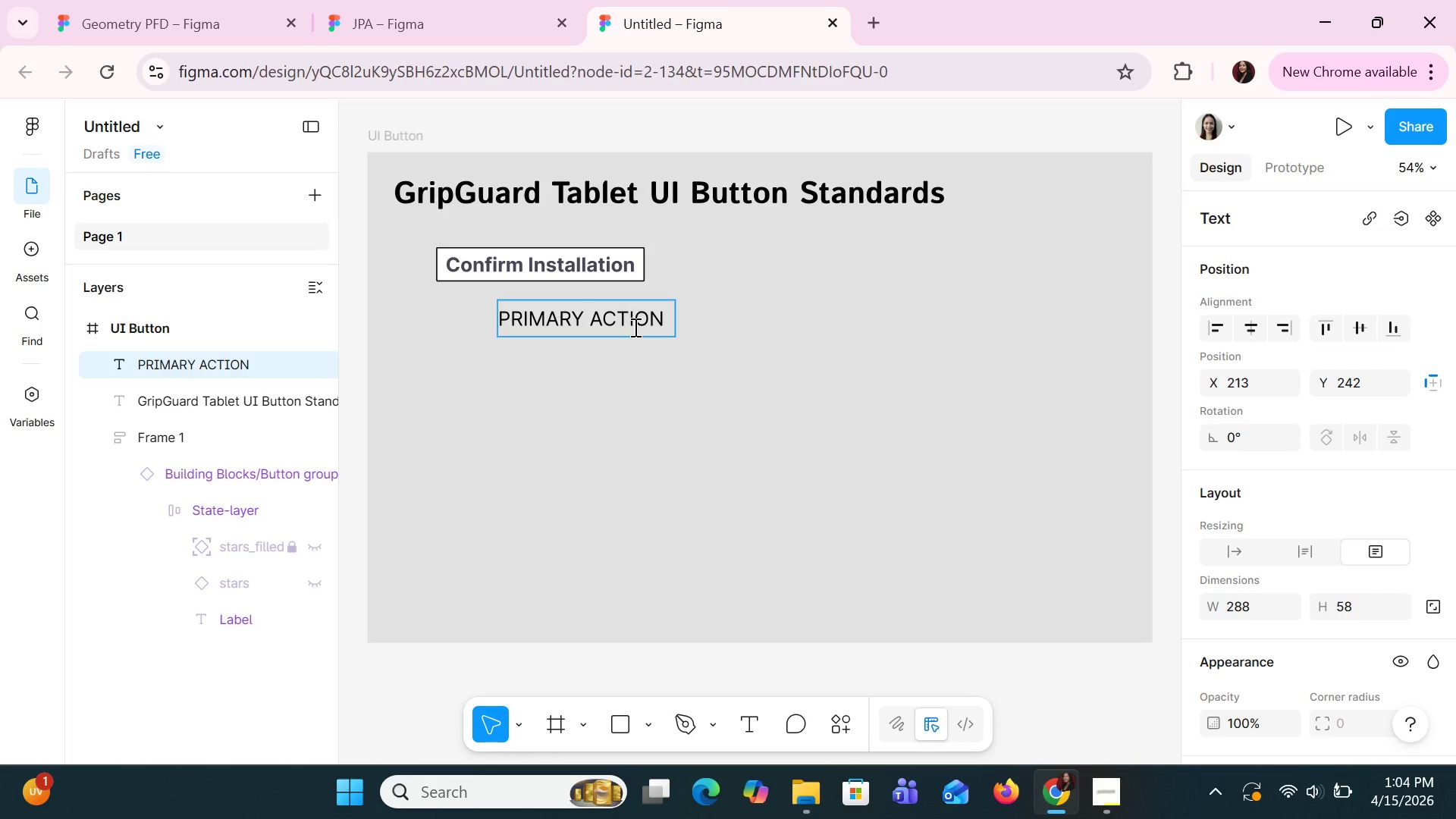 
left_click([785, 431])
 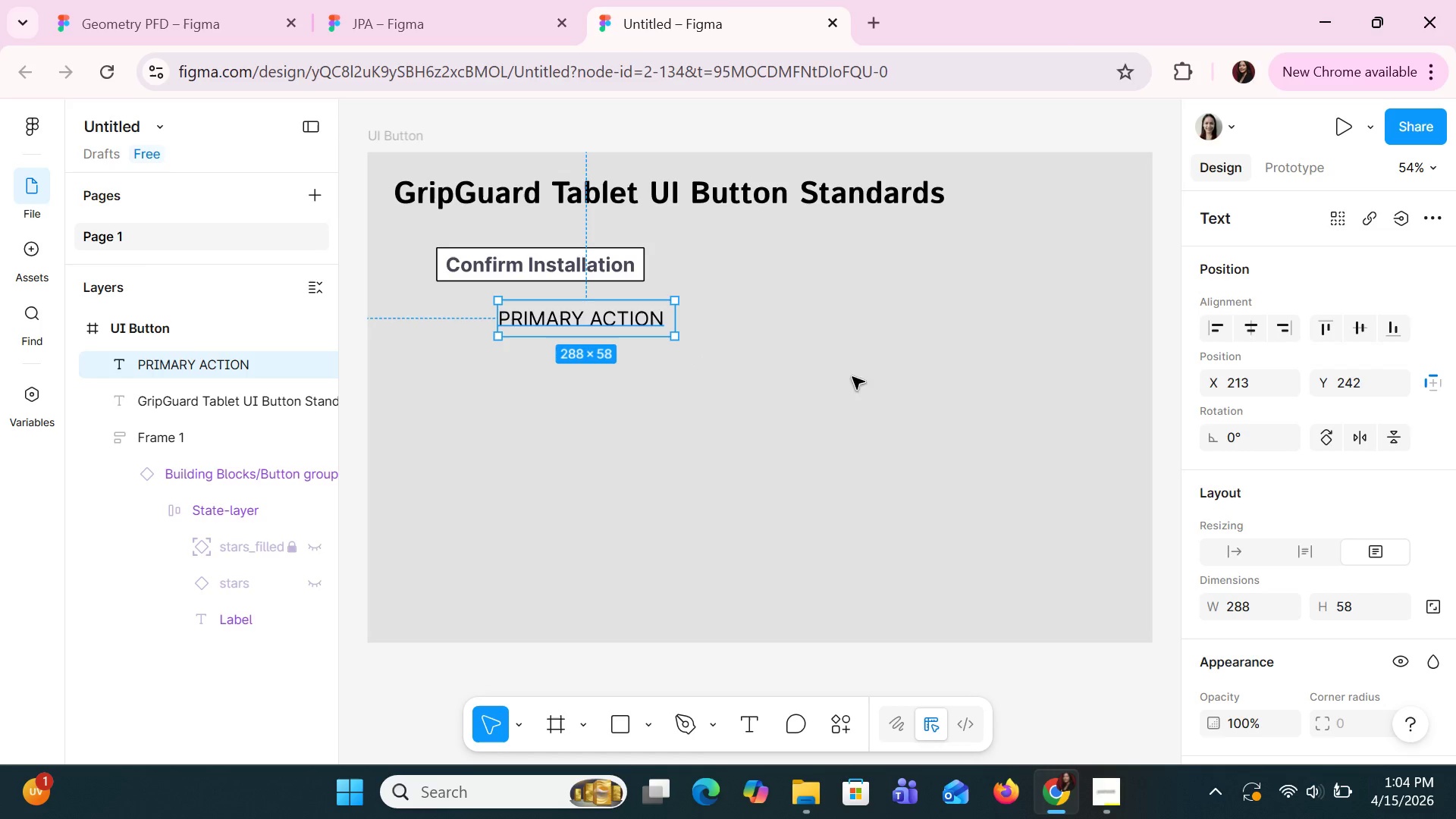 
scroll: coordinate [1382, 596], scroll_direction: down, amount: 4.0
 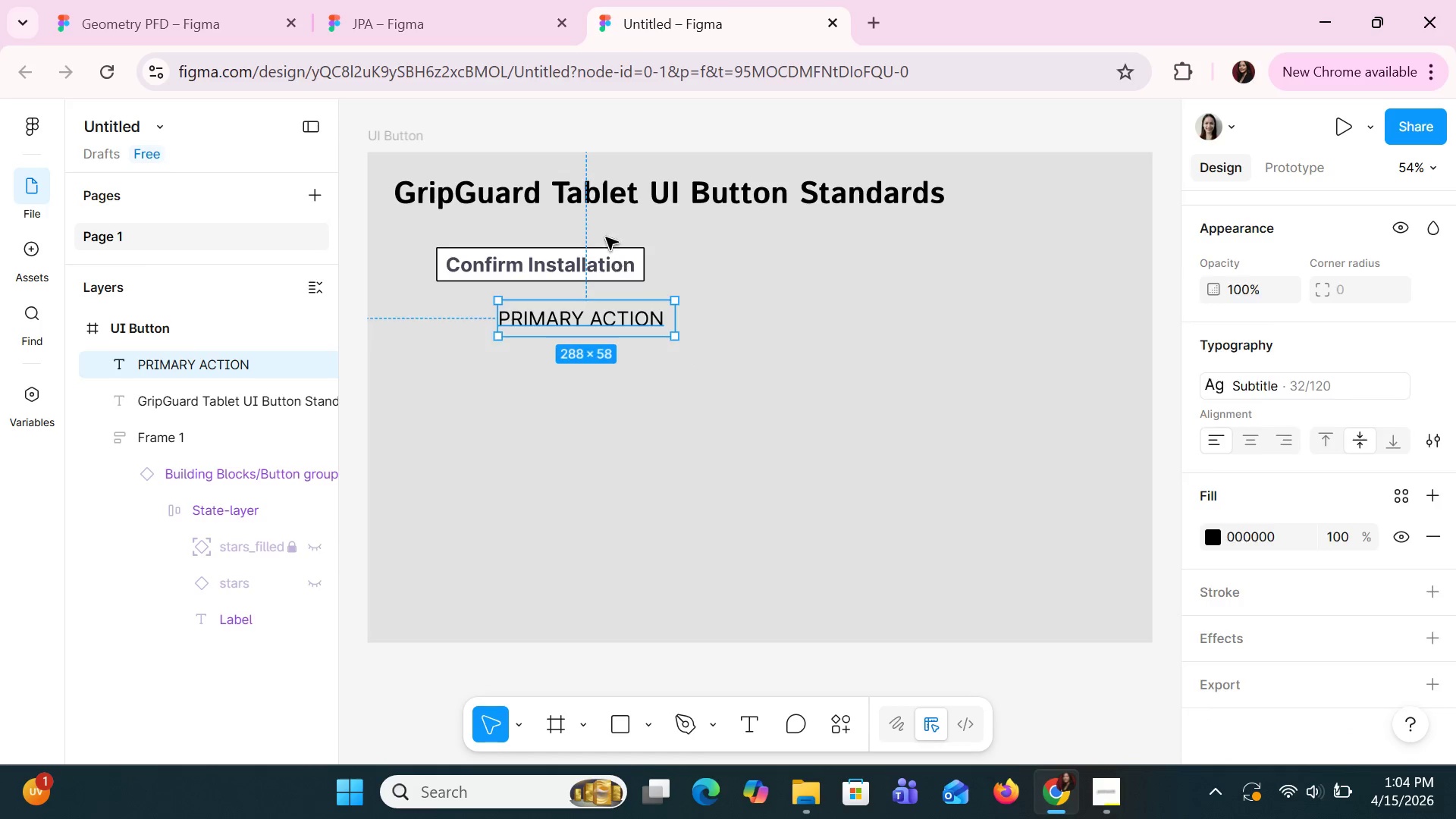 
left_click([626, 325])
 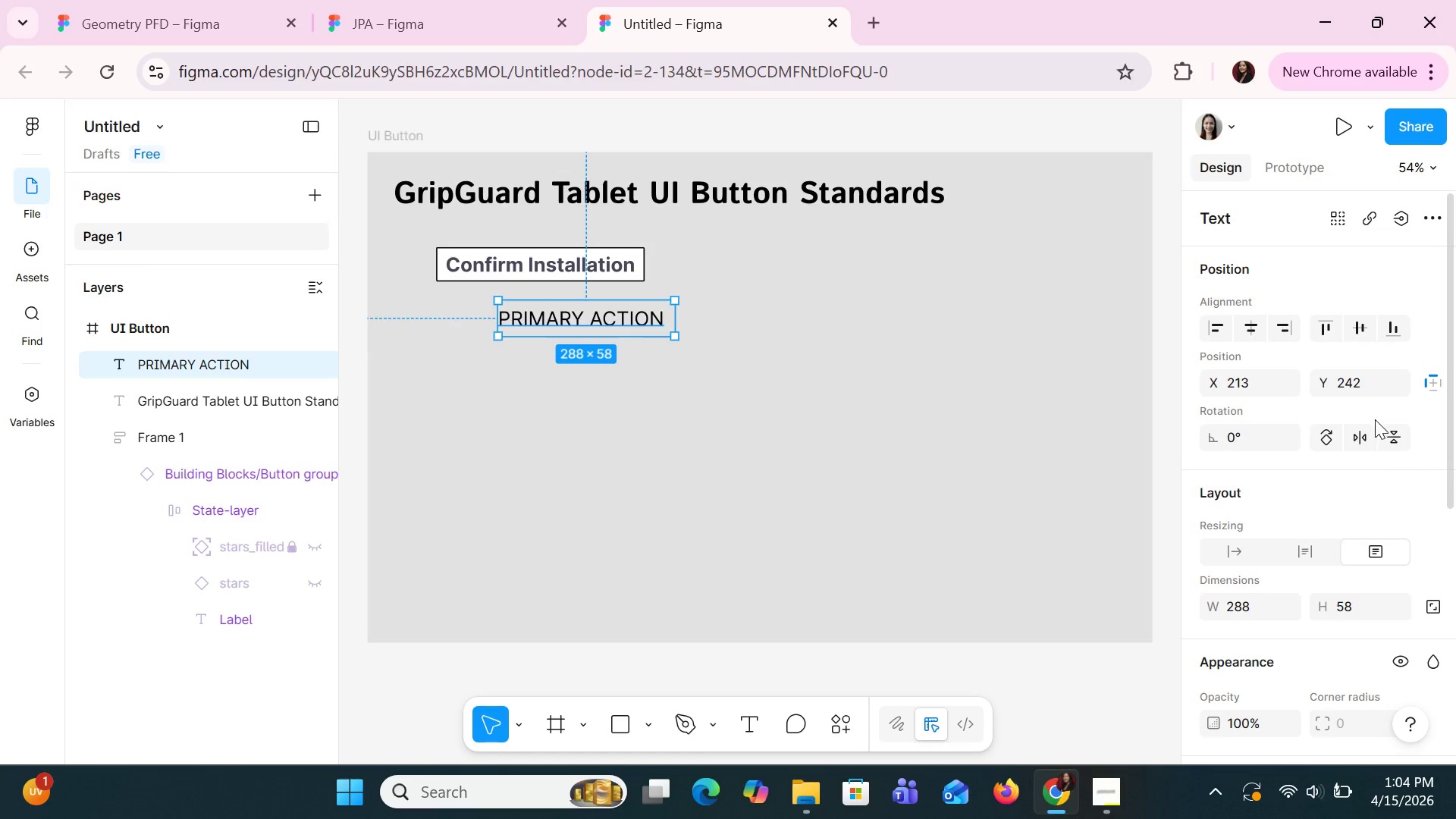 
scroll: coordinate [1367, 490], scroll_direction: down, amount: 3.0
 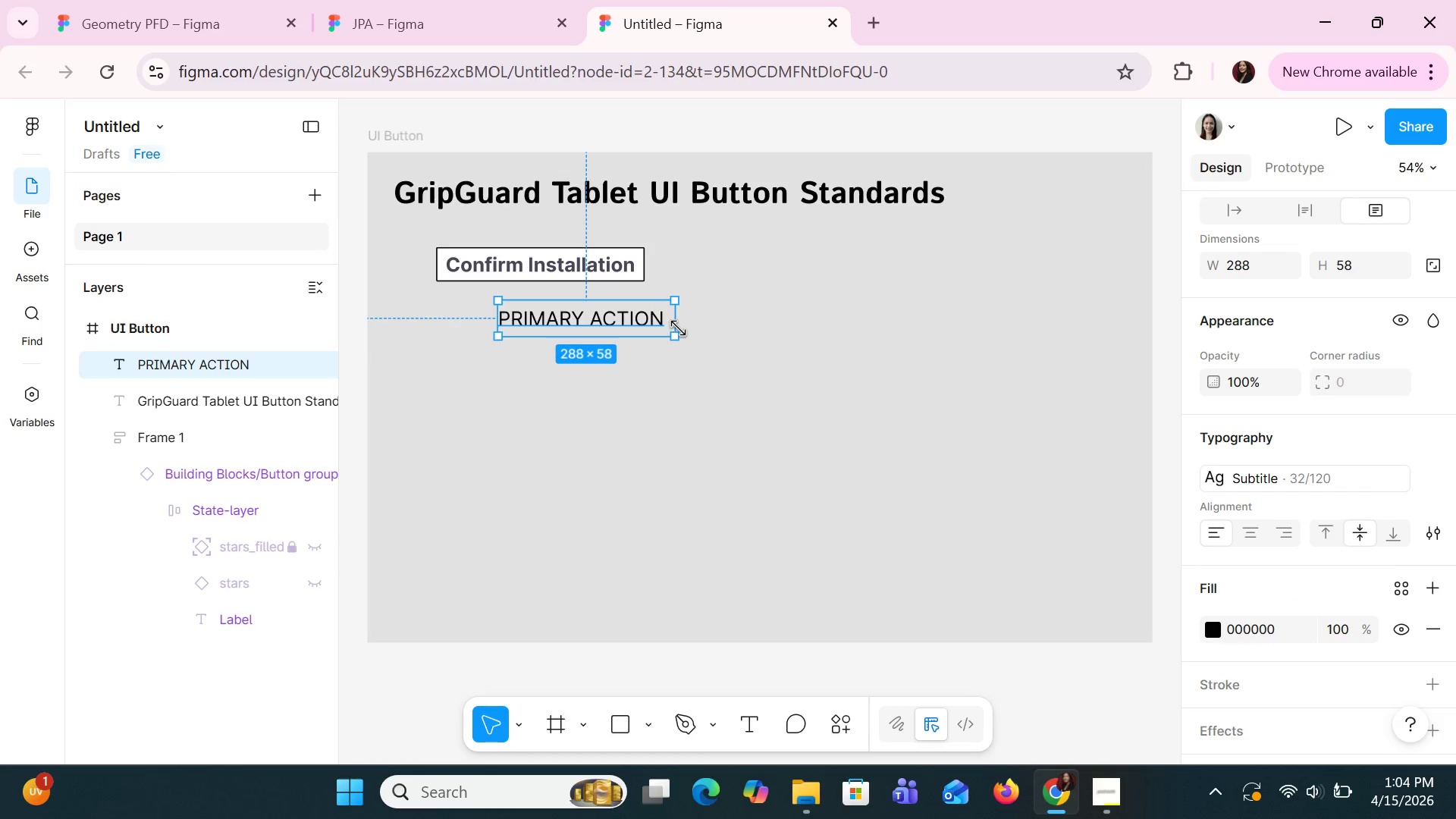 
key(Control+A)
 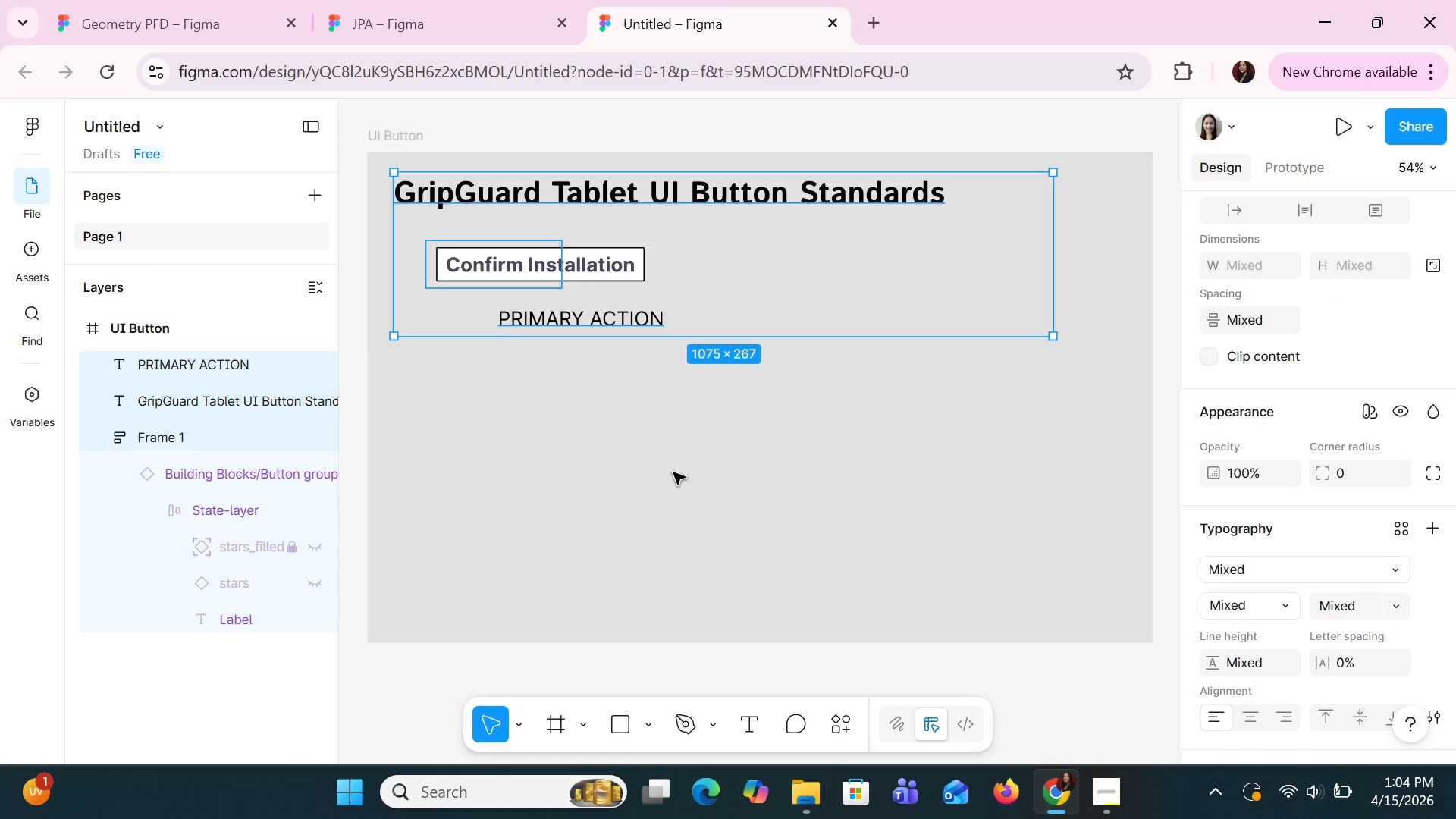 
left_click([667, 476])
 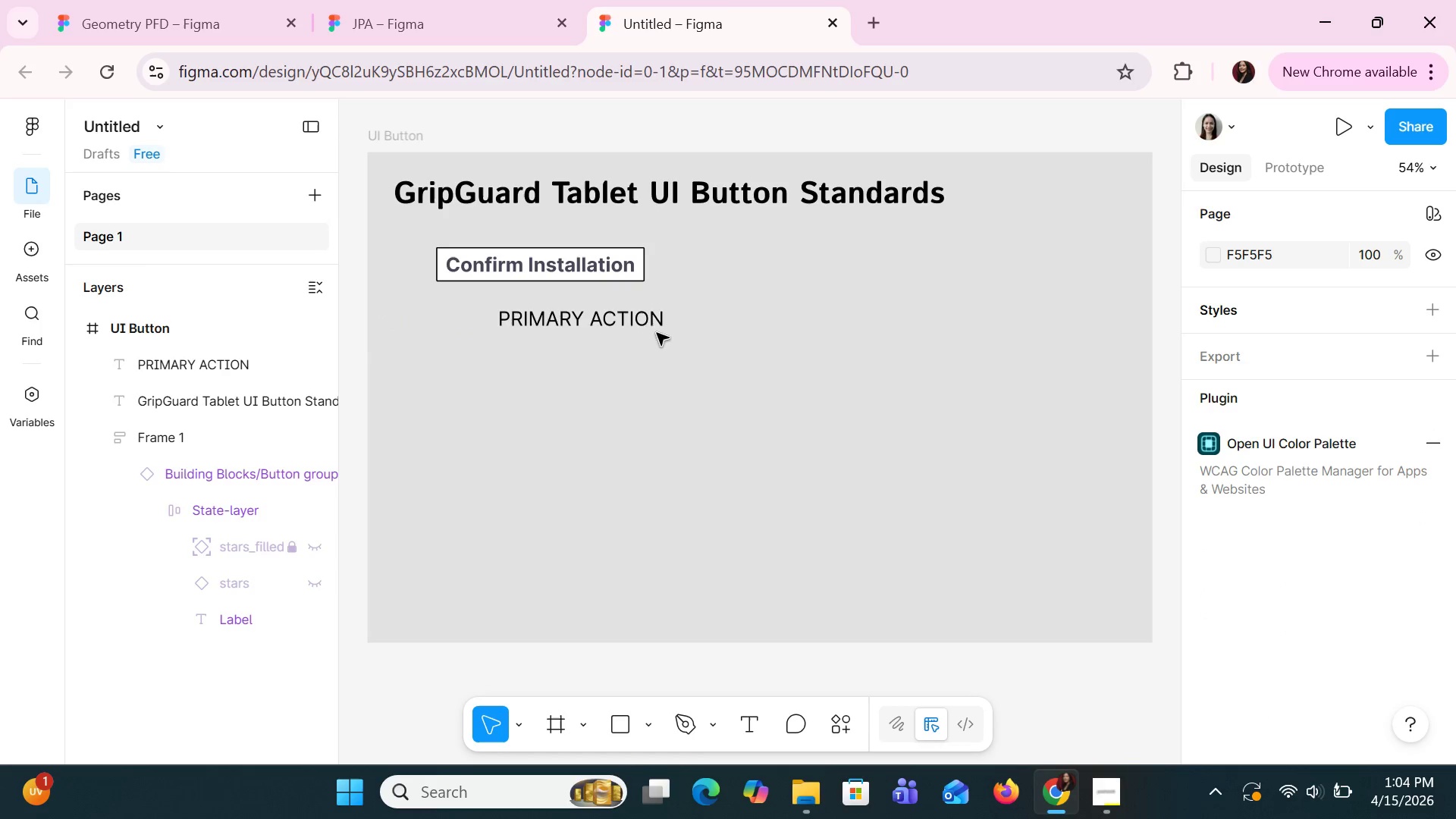 
double_click([643, 317])
 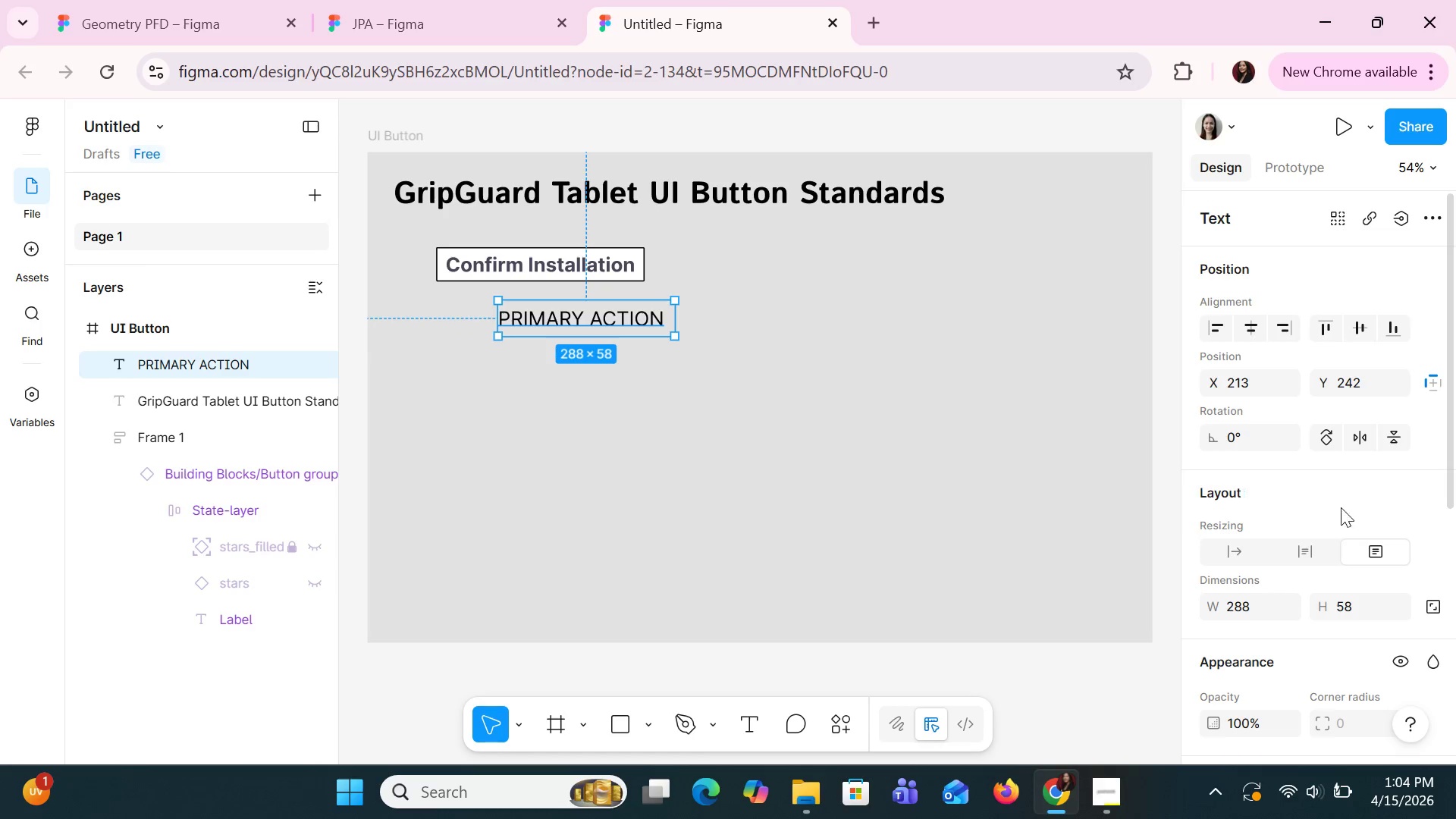 
scroll: coordinate [1363, 531], scroll_direction: down, amount: 4.0
 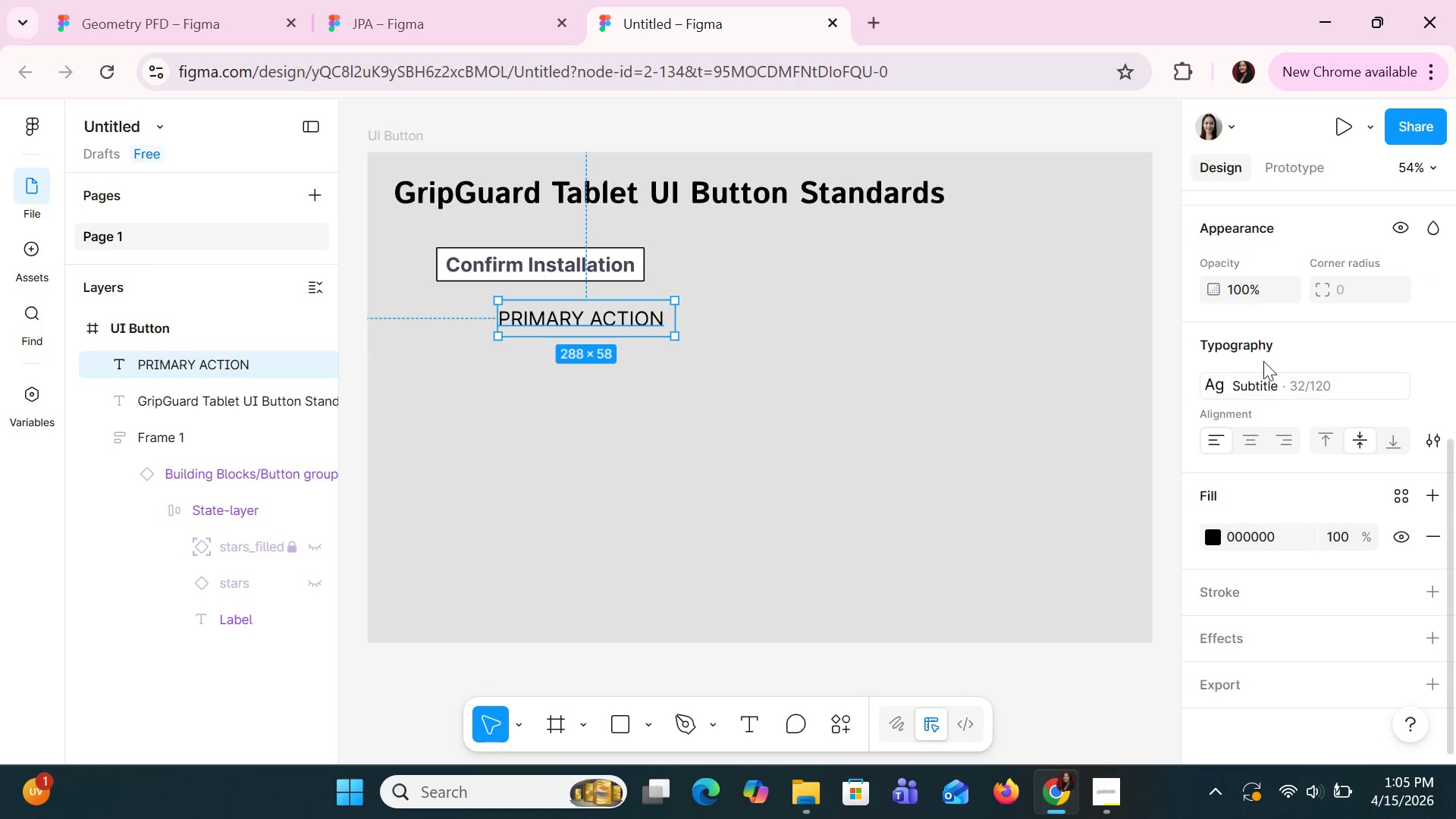 
left_click([1262, 352])
 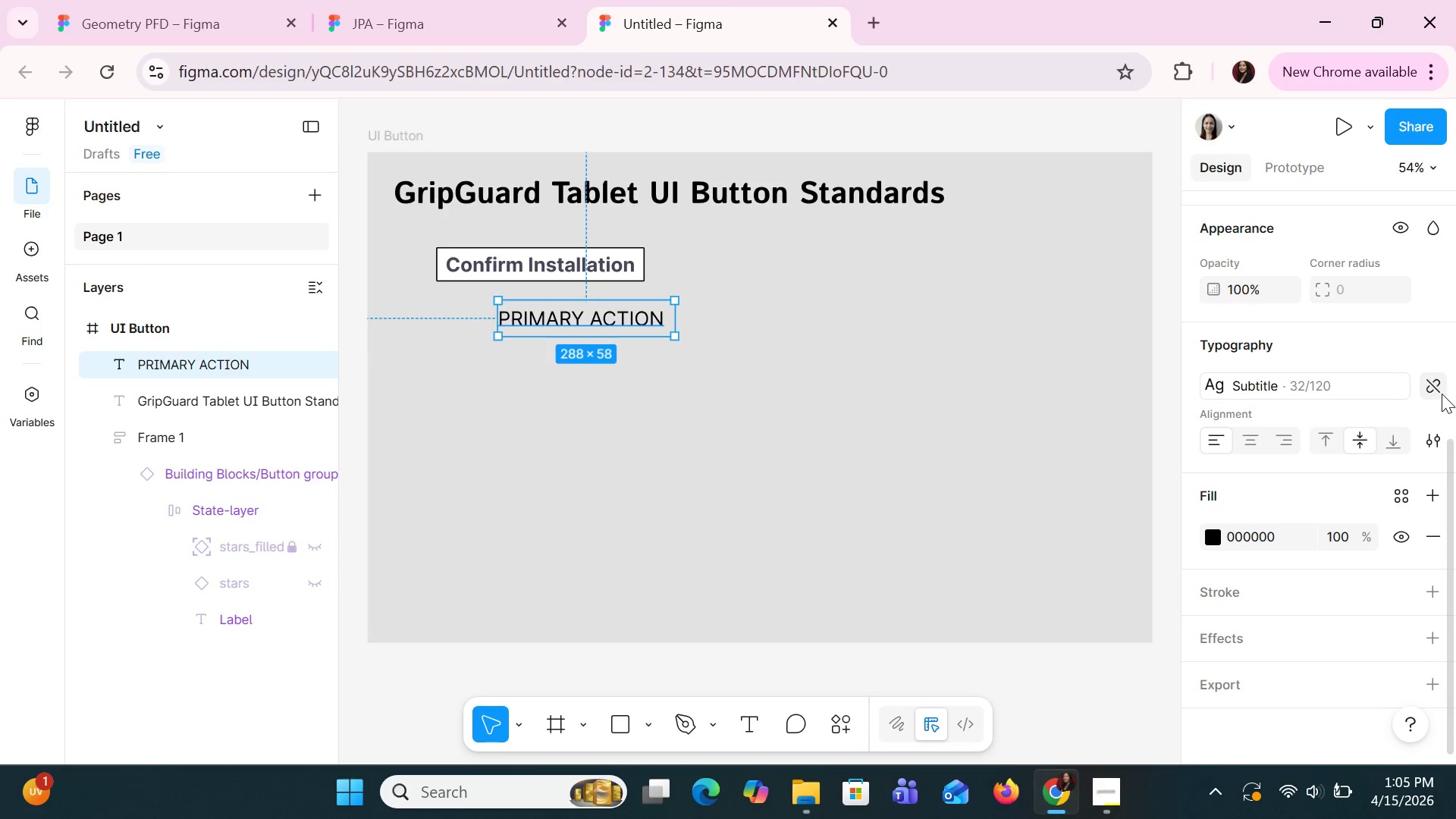 
left_click([1440, 393])
 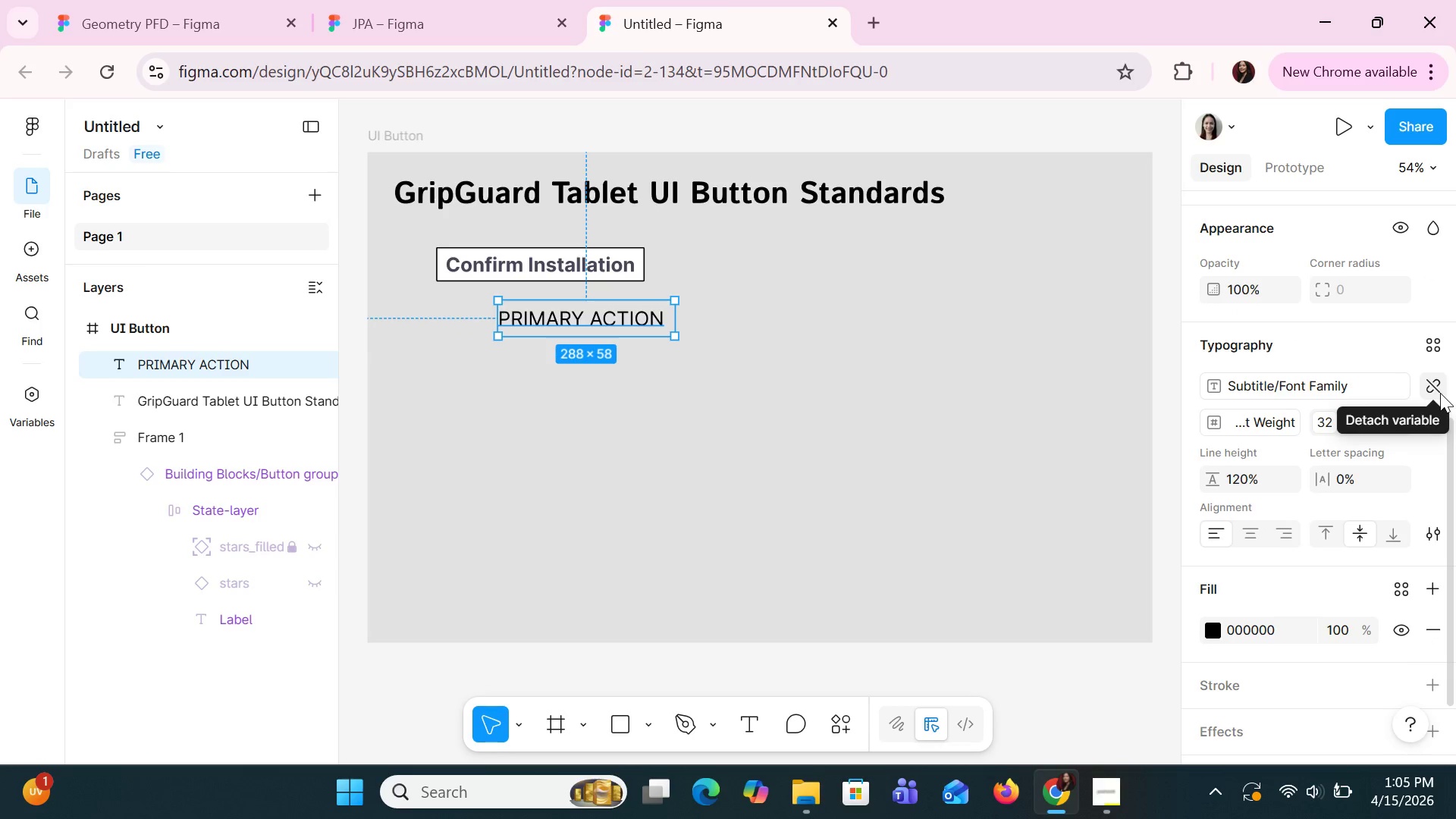 
key(Control+Z)
 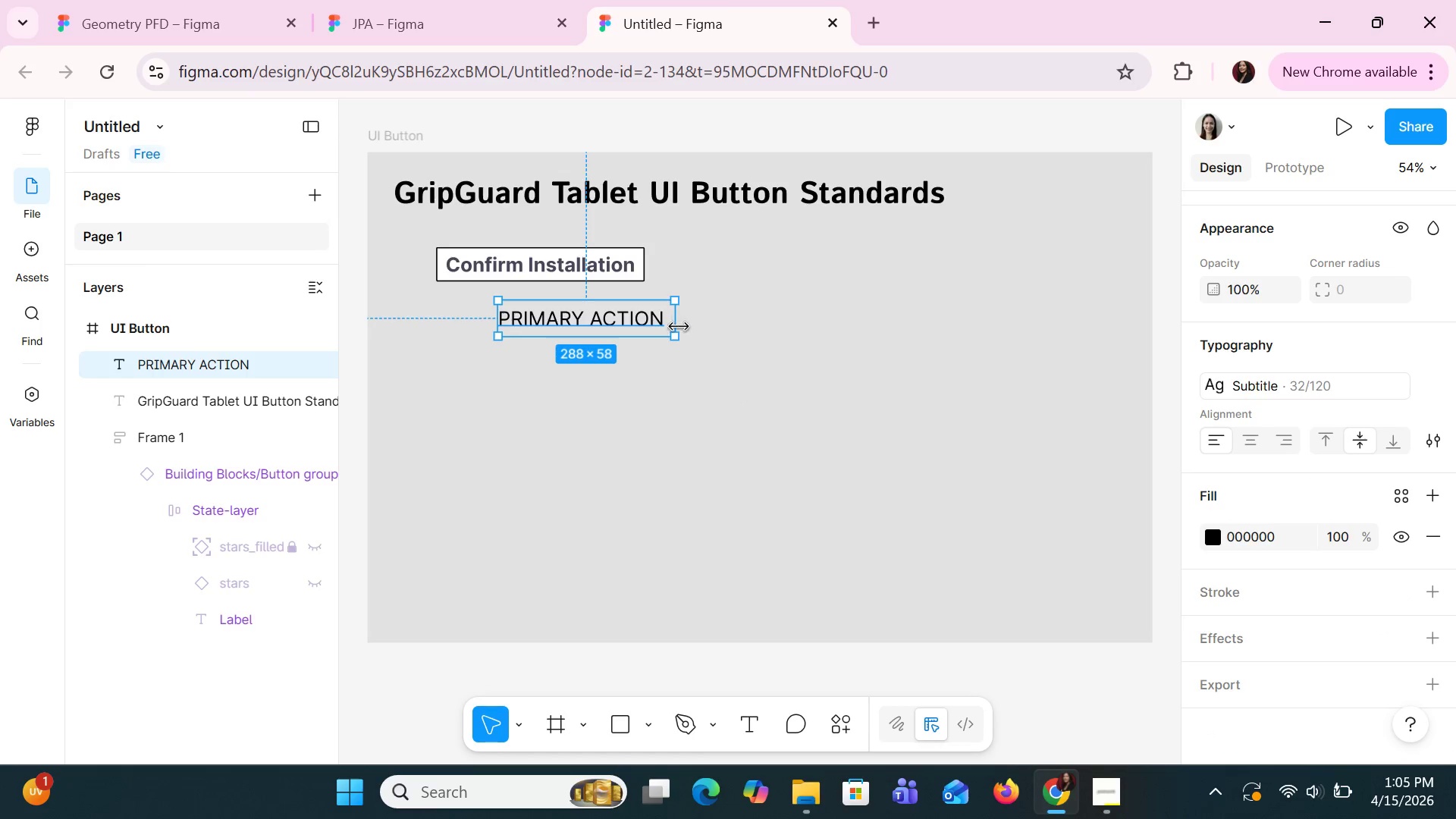 
left_click_drag(start_coordinate=[676, 324], to_coordinate=[692, 320])
 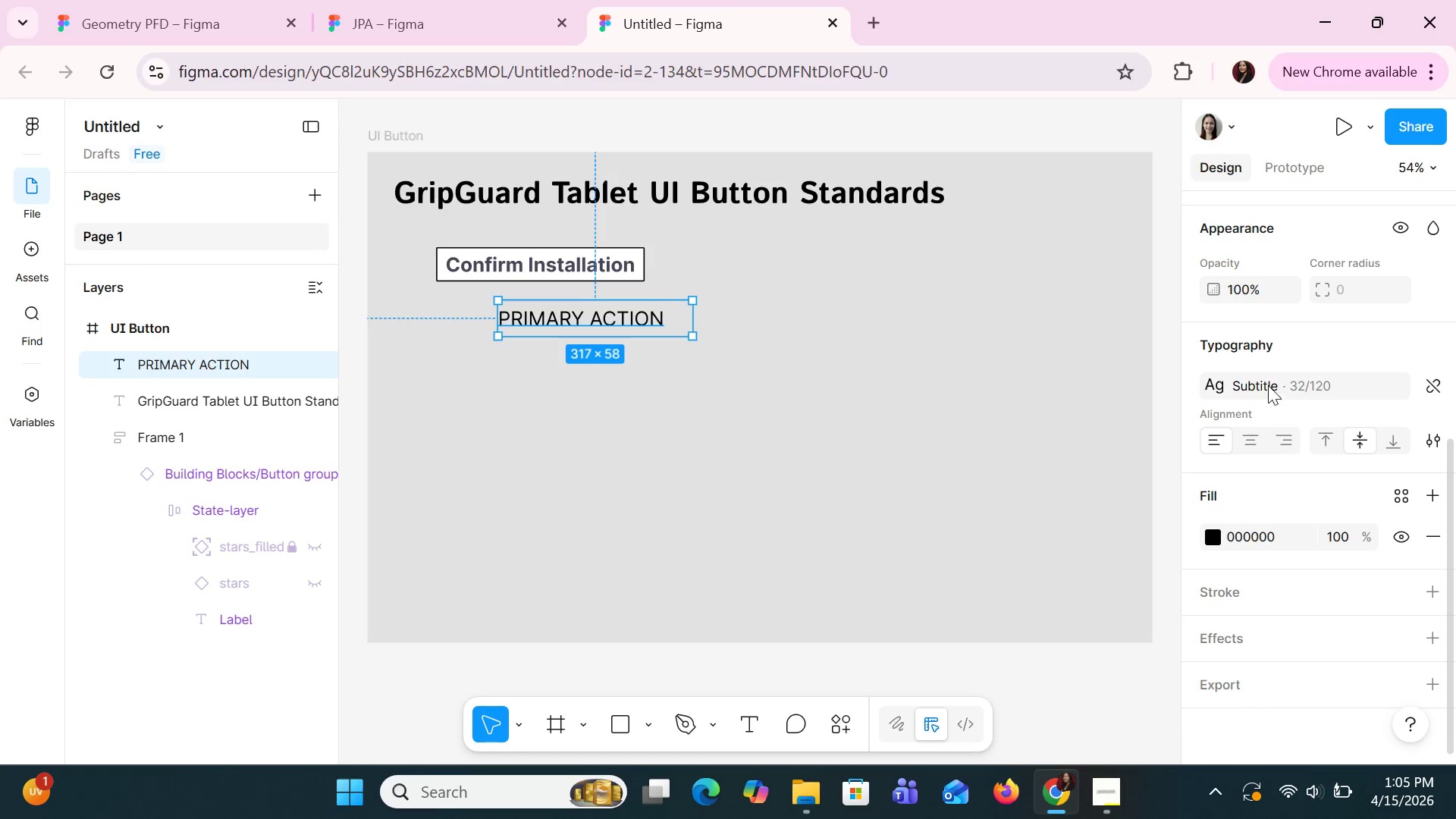 
left_click([1268, 385])
 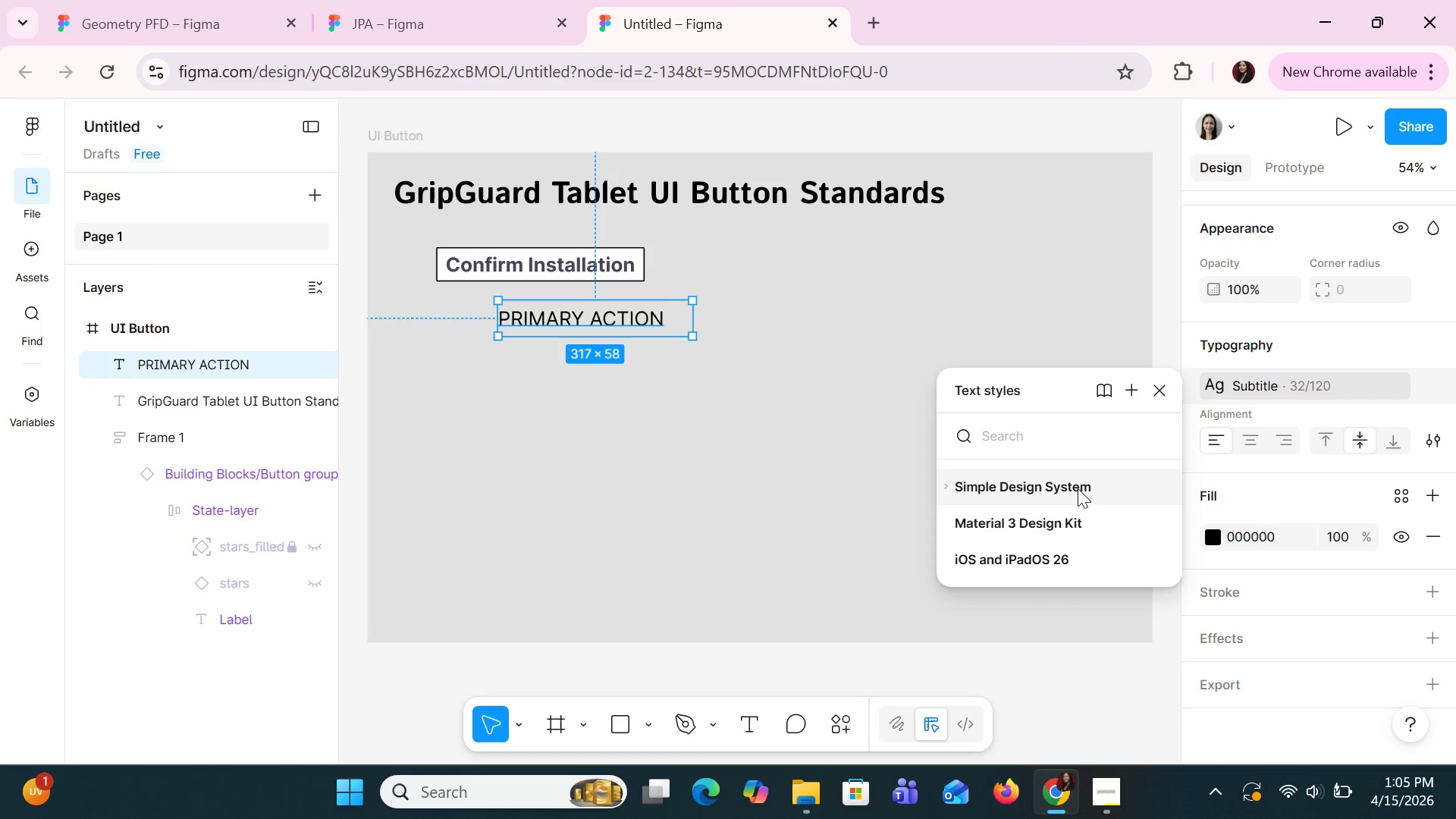 
left_click([1078, 490])
 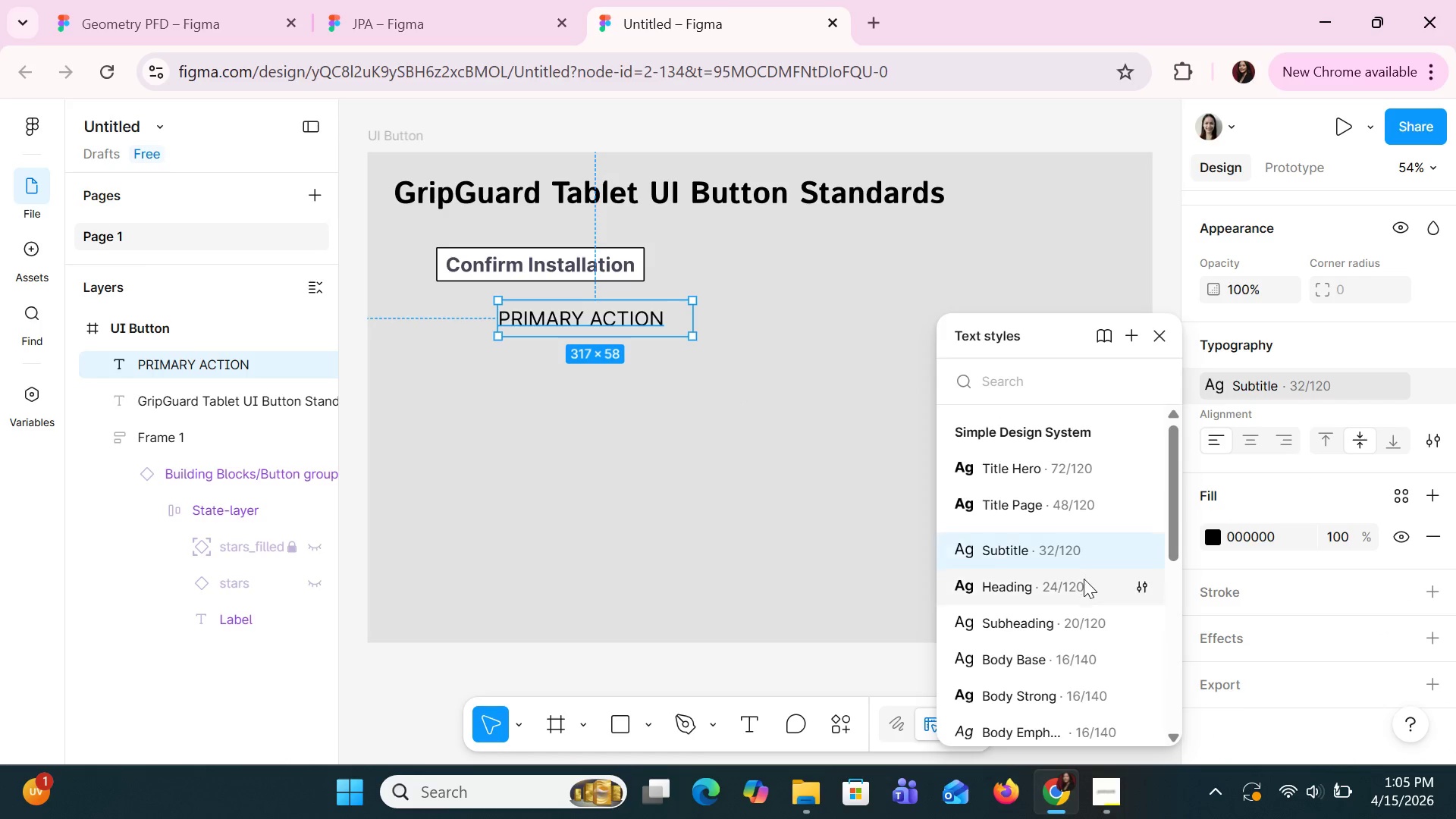 
left_click([1086, 585])
 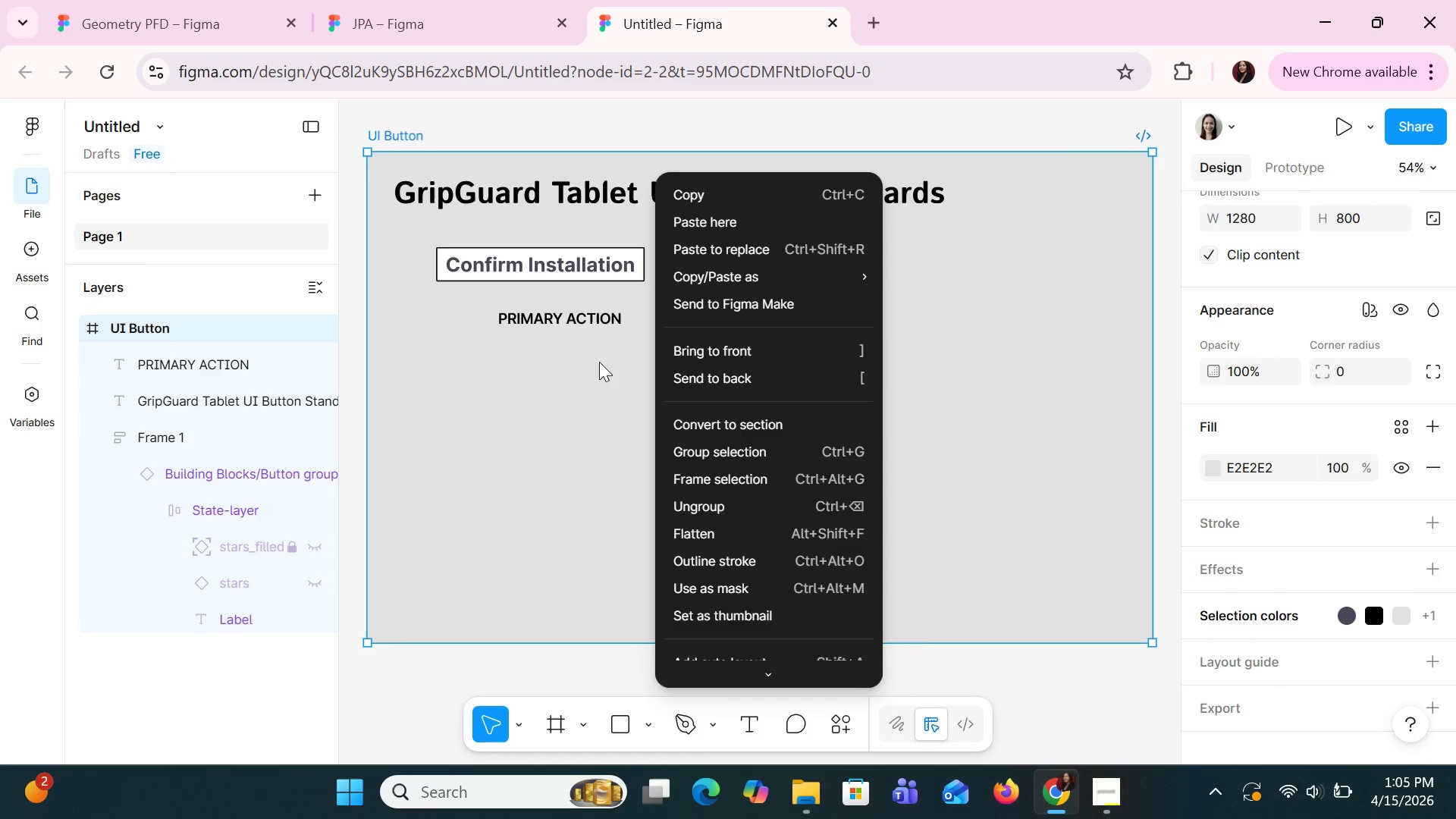 
left_click([623, 323])
 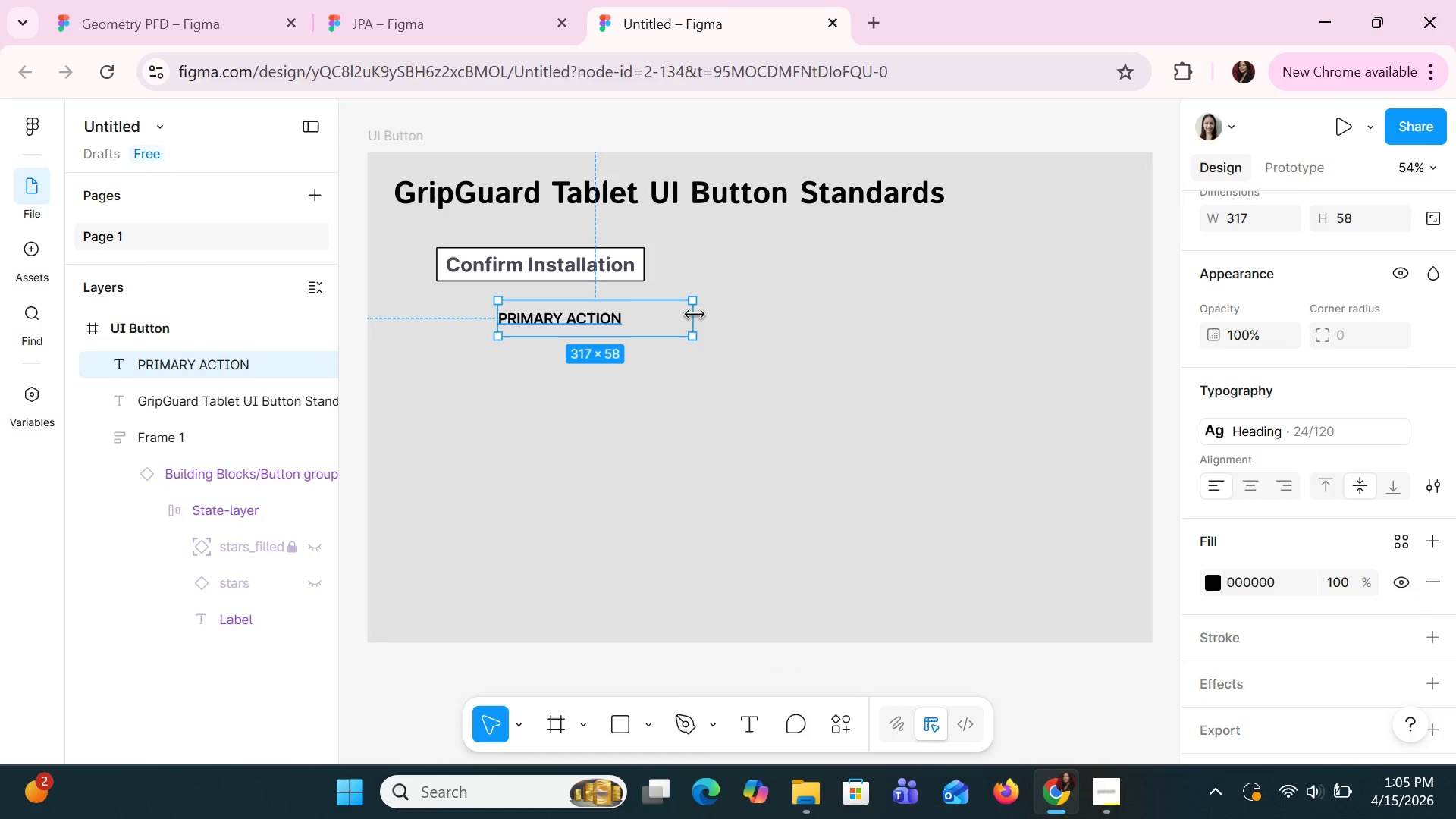 
left_click_drag(start_coordinate=[695, 315], to_coordinate=[627, 300])
 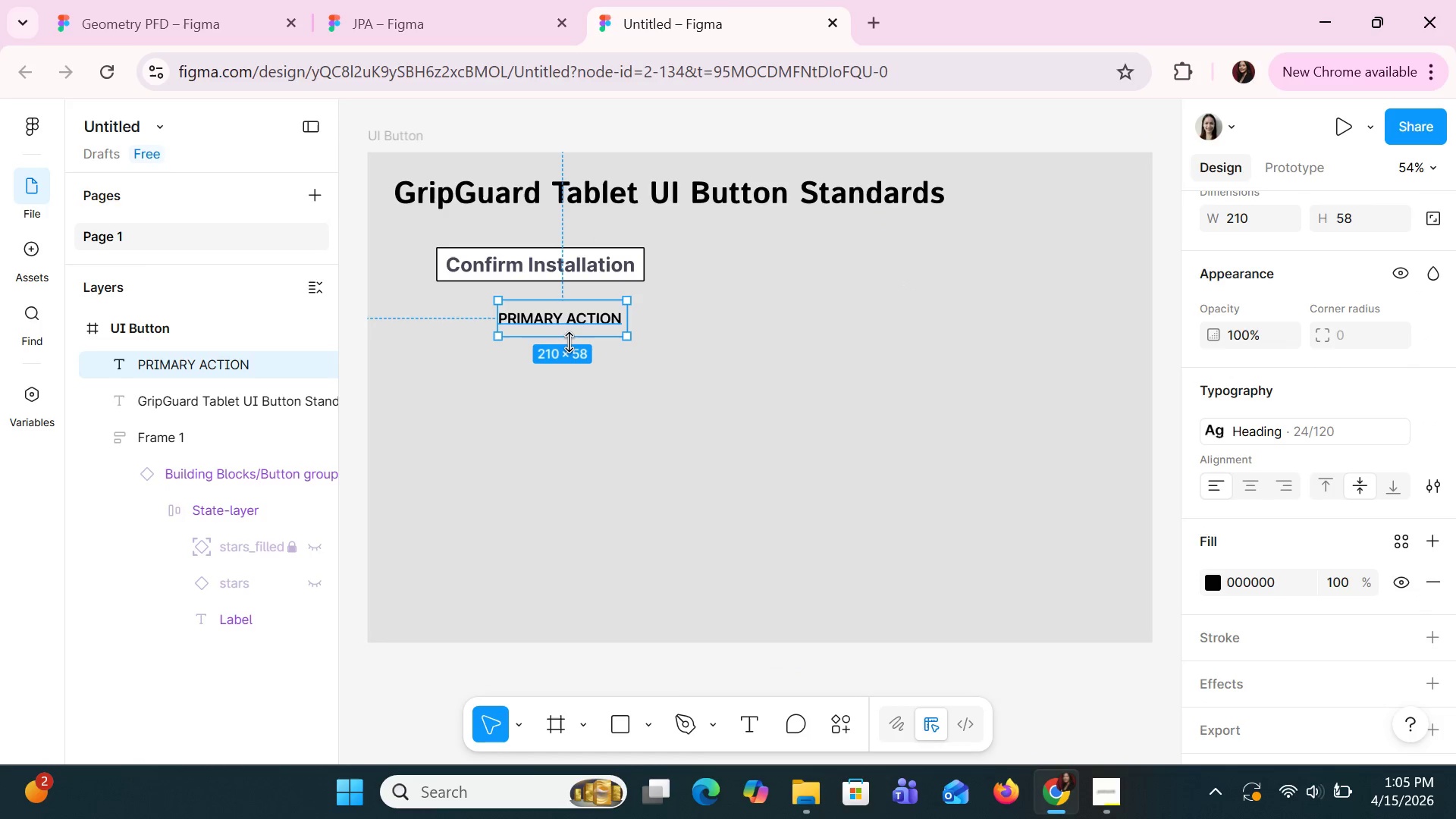 
left_click_drag(start_coordinate=[569, 342], to_coordinate=[571, 333])
 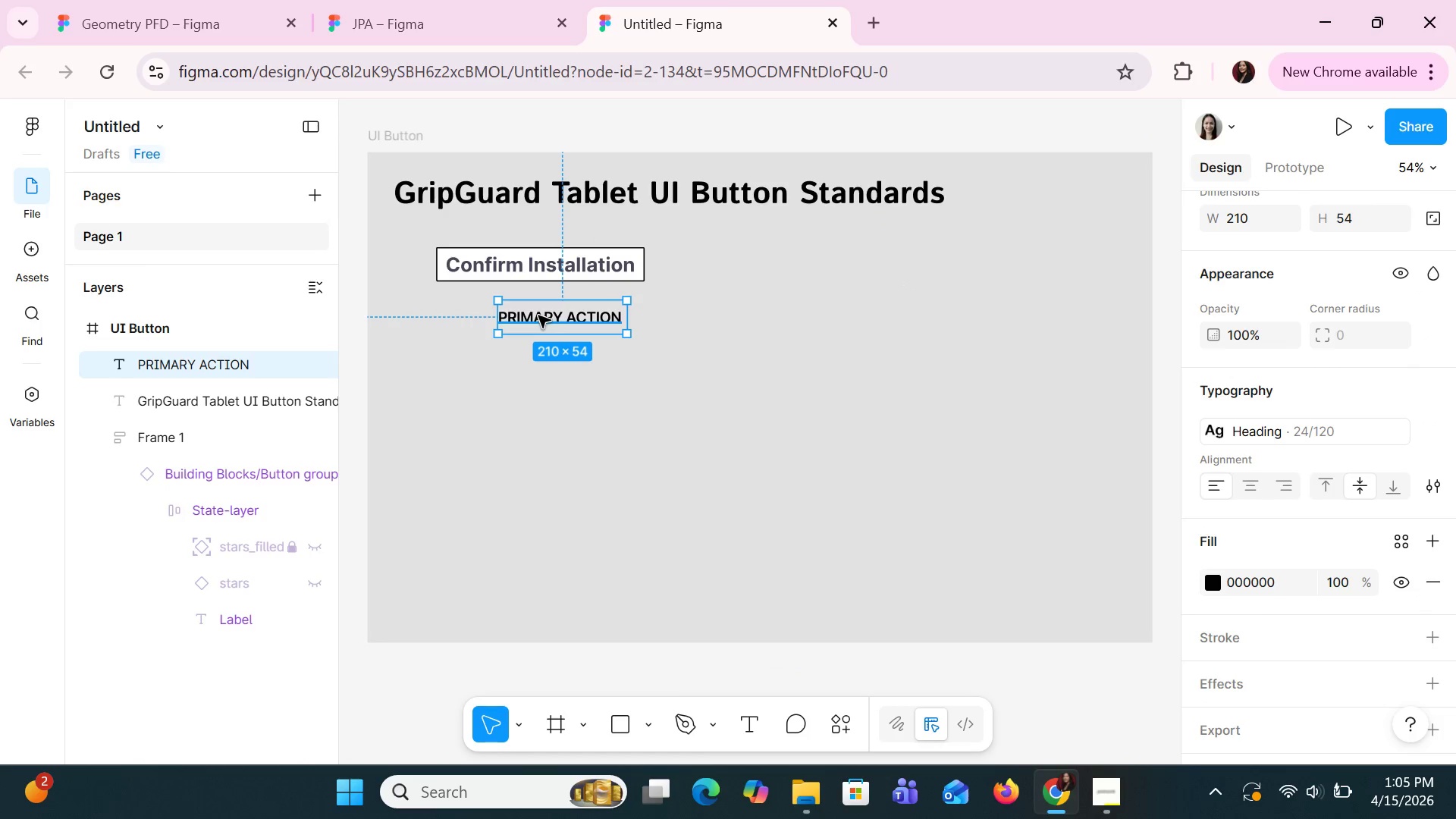 
left_click_drag(start_coordinate=[538, 315], to_coordinate=[478, 235])
 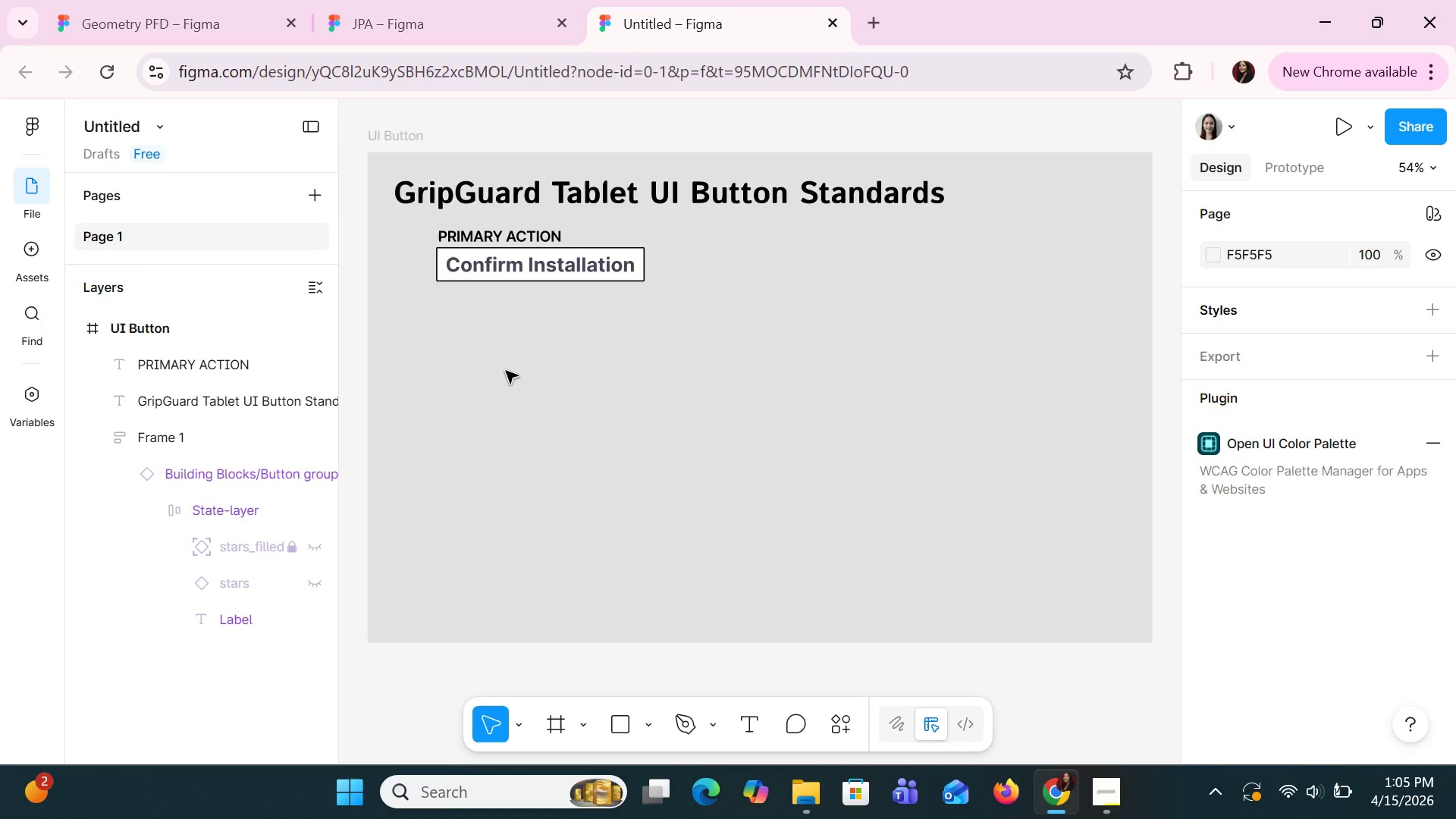 
wait(15.25)
 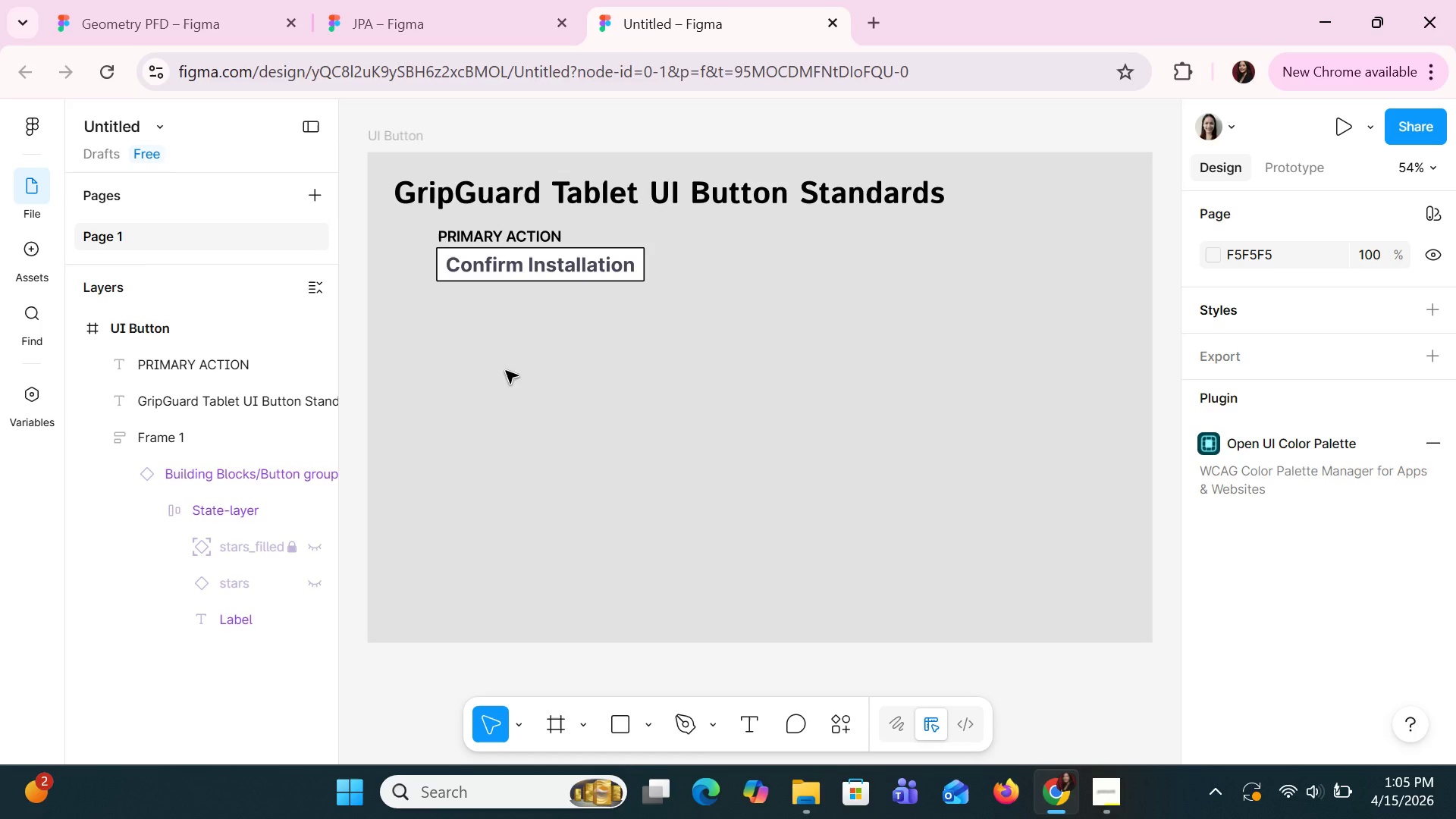 
left_click([471, 282])
 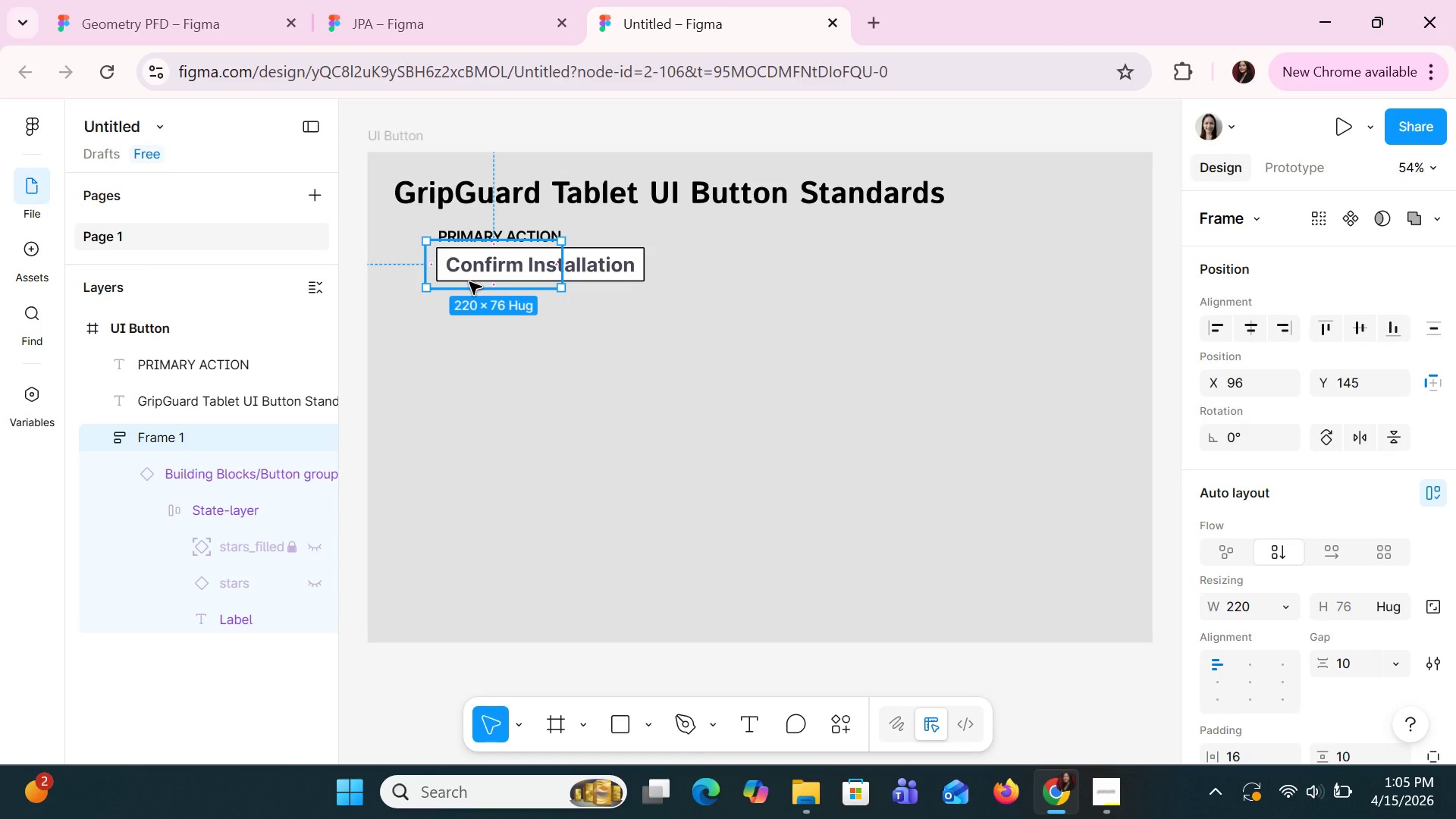 
hold_key(key=ShiftLeft, duration=1.5)
 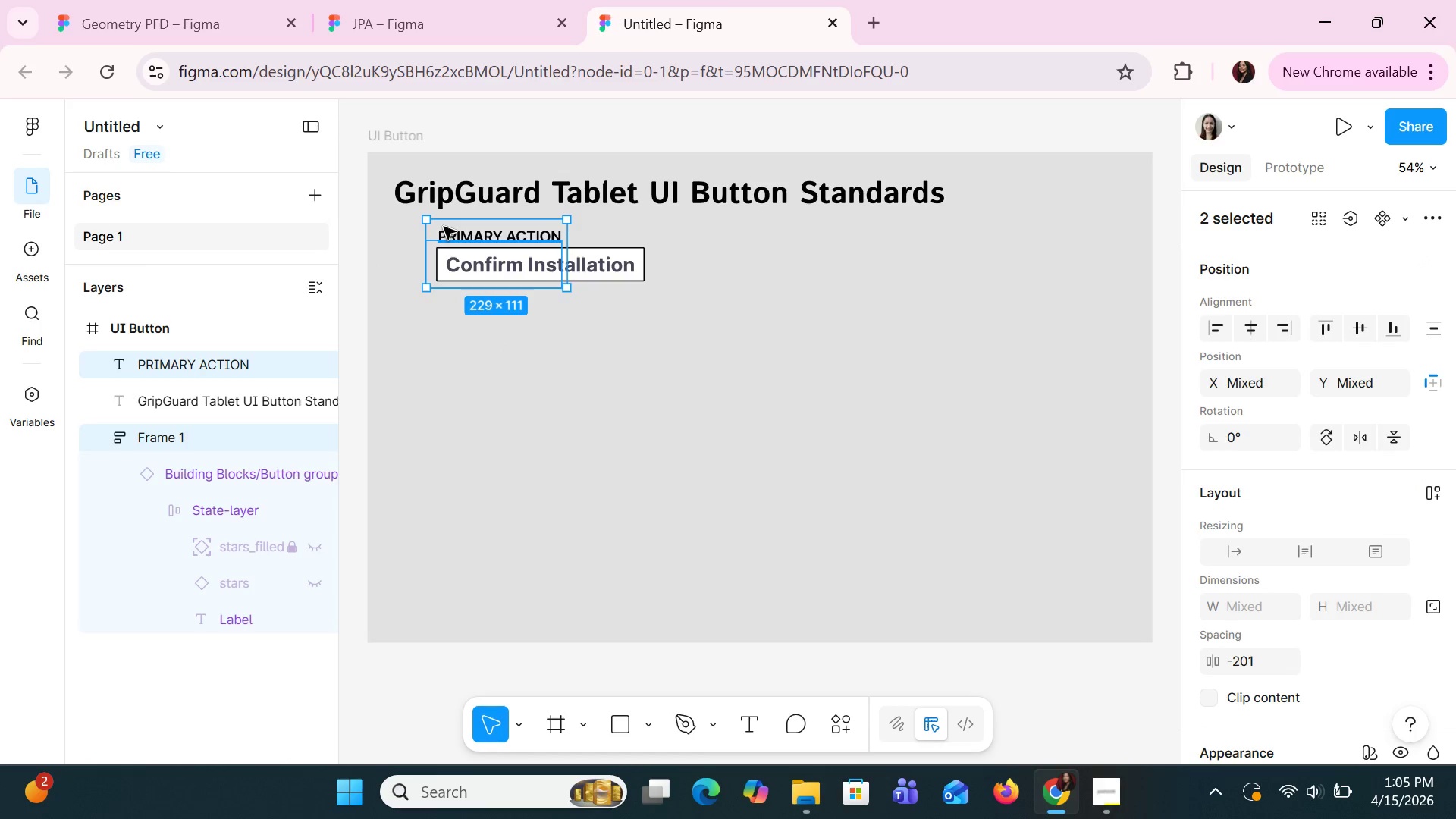 
hold_key(key=ShiftLeft, duration=0.72)
left_click([444, 227])
 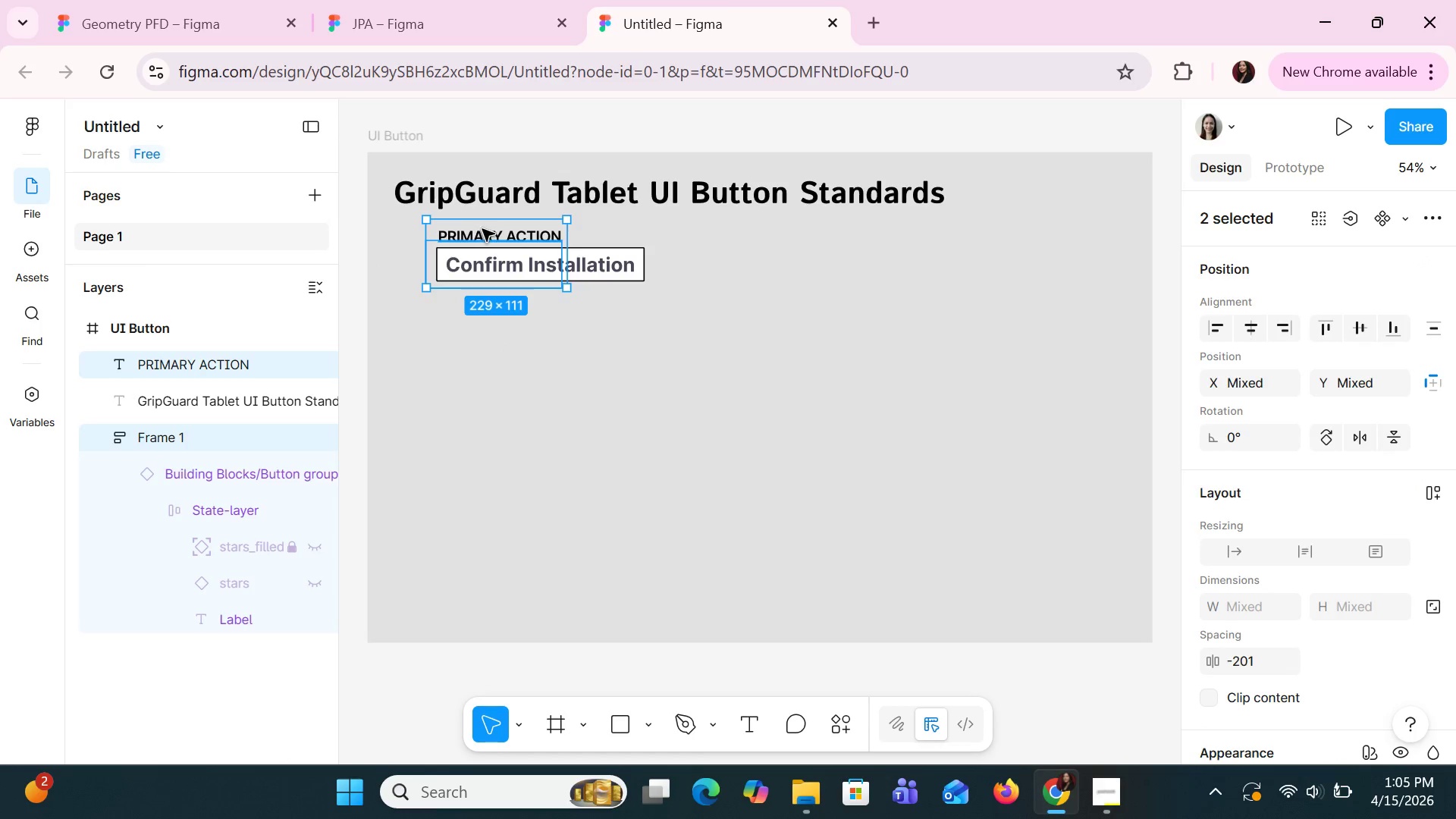 
left_click_drag(start_coordinate=[484, 231], to_coordinate=[445, 240])
 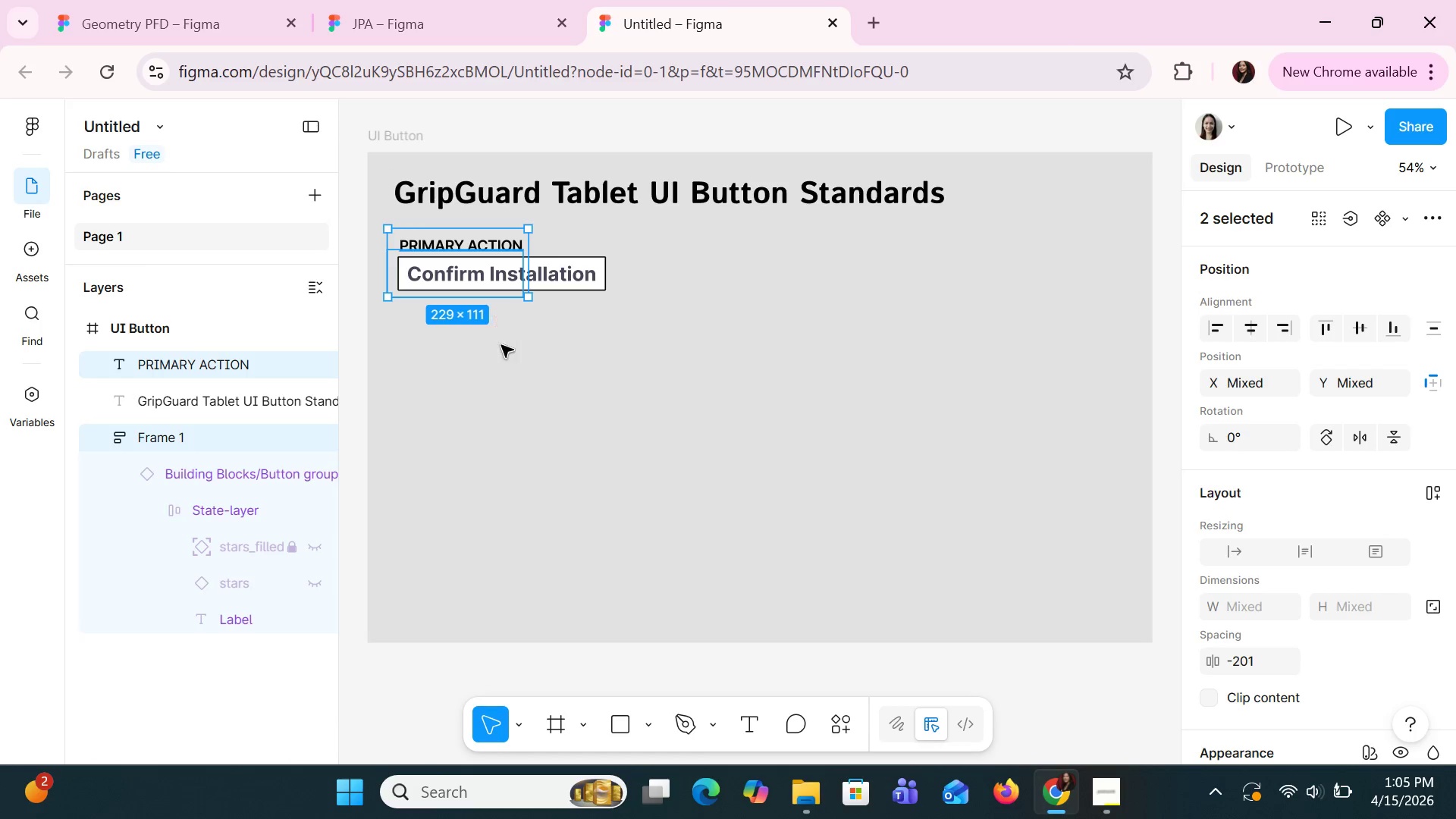 
left_click([501, 369])
 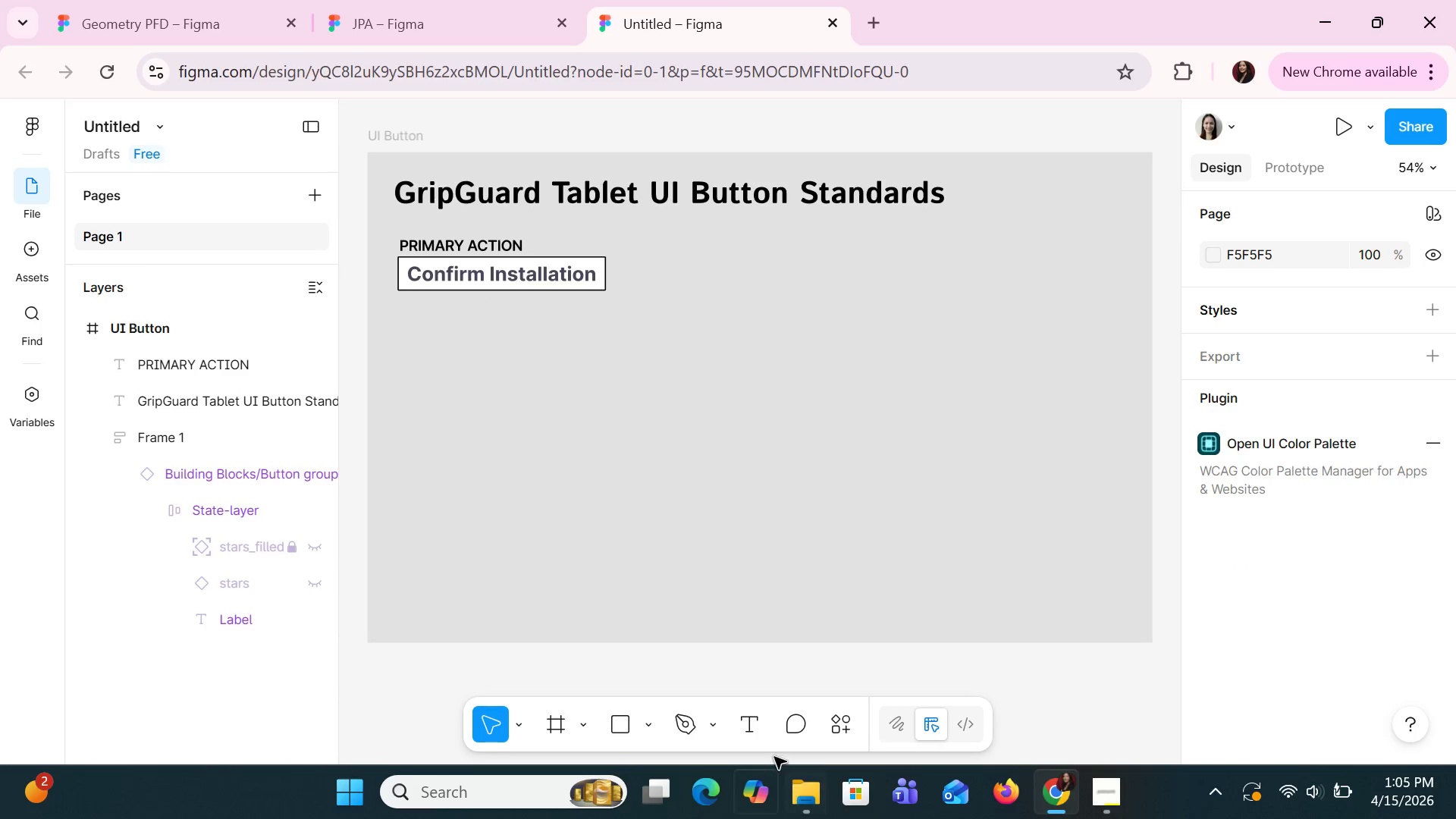 
left_click([748, 717])
 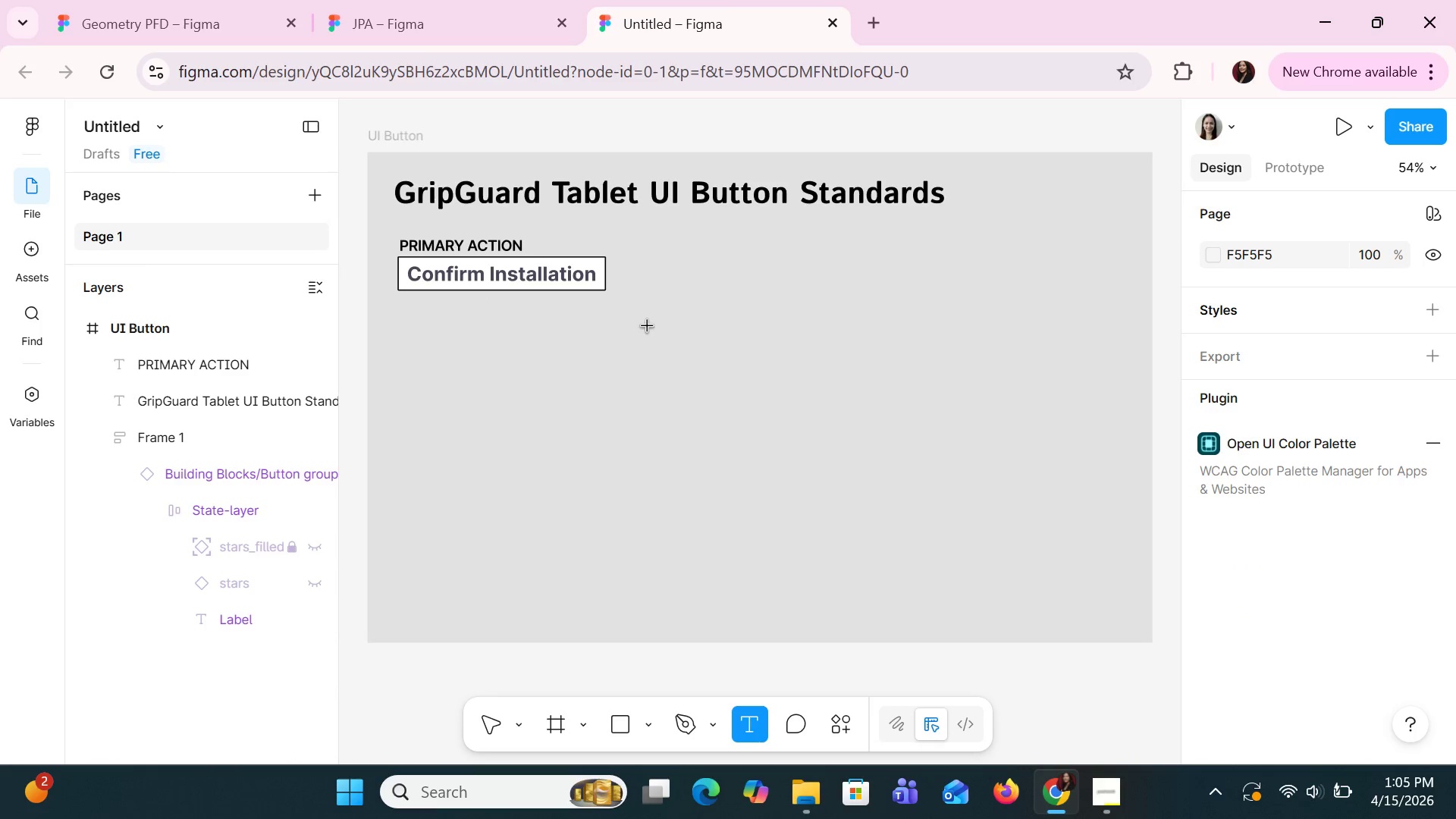 
left_click_drag(start_coordinate=[648, 328], to_coordinate=[721, 356])
 